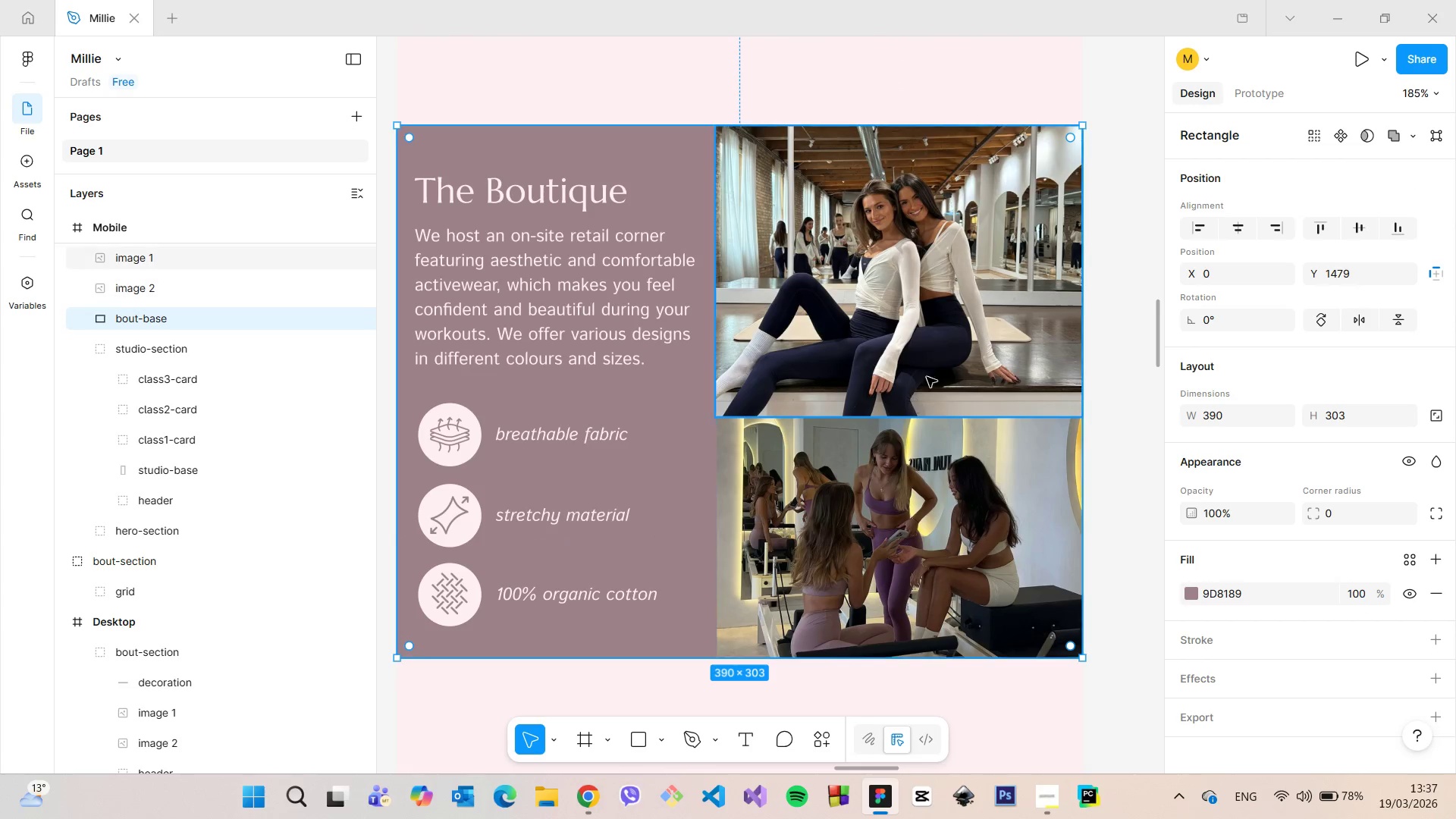 
left_click([934, 333])
 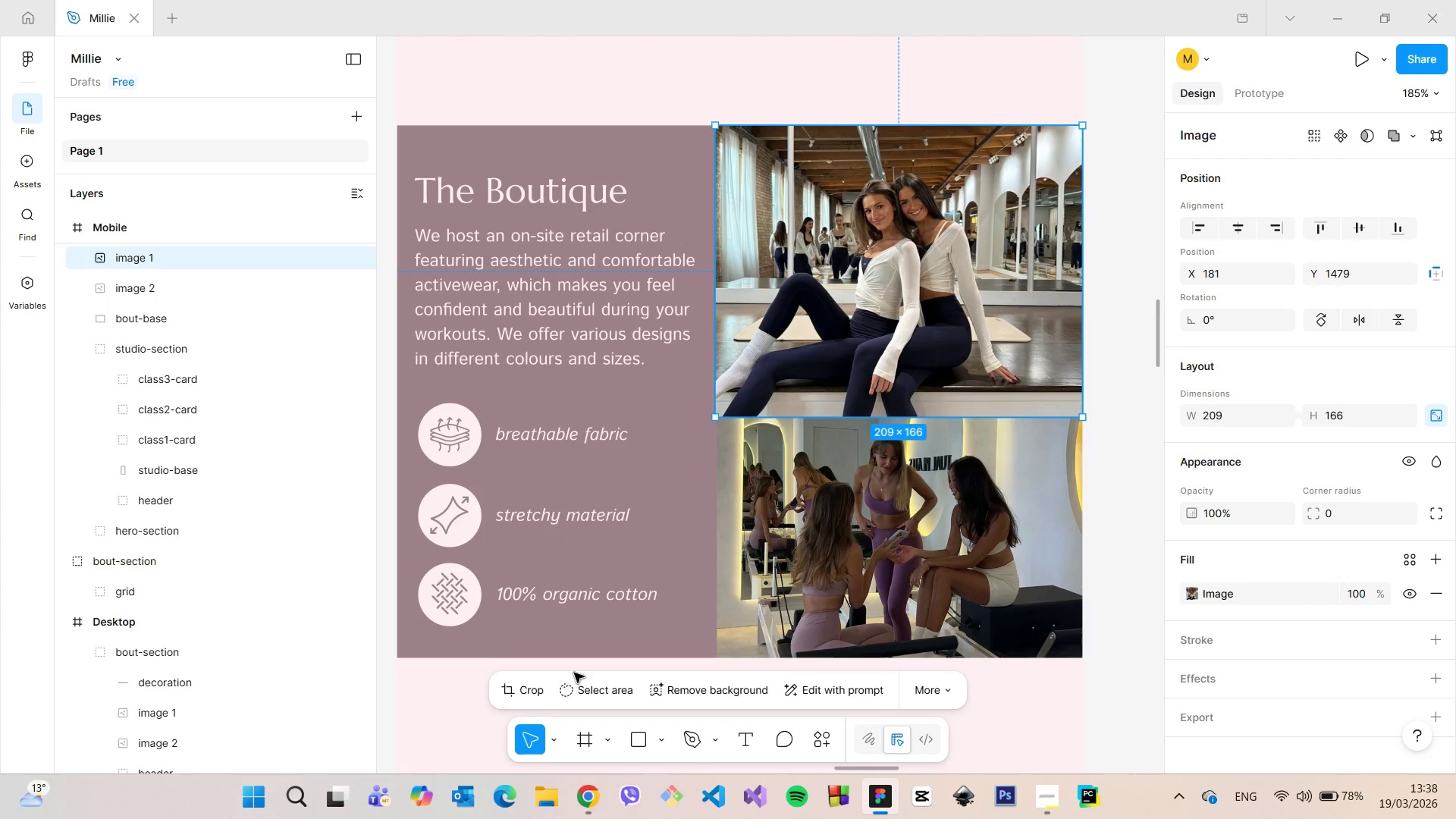 
left_click([543, 686])
 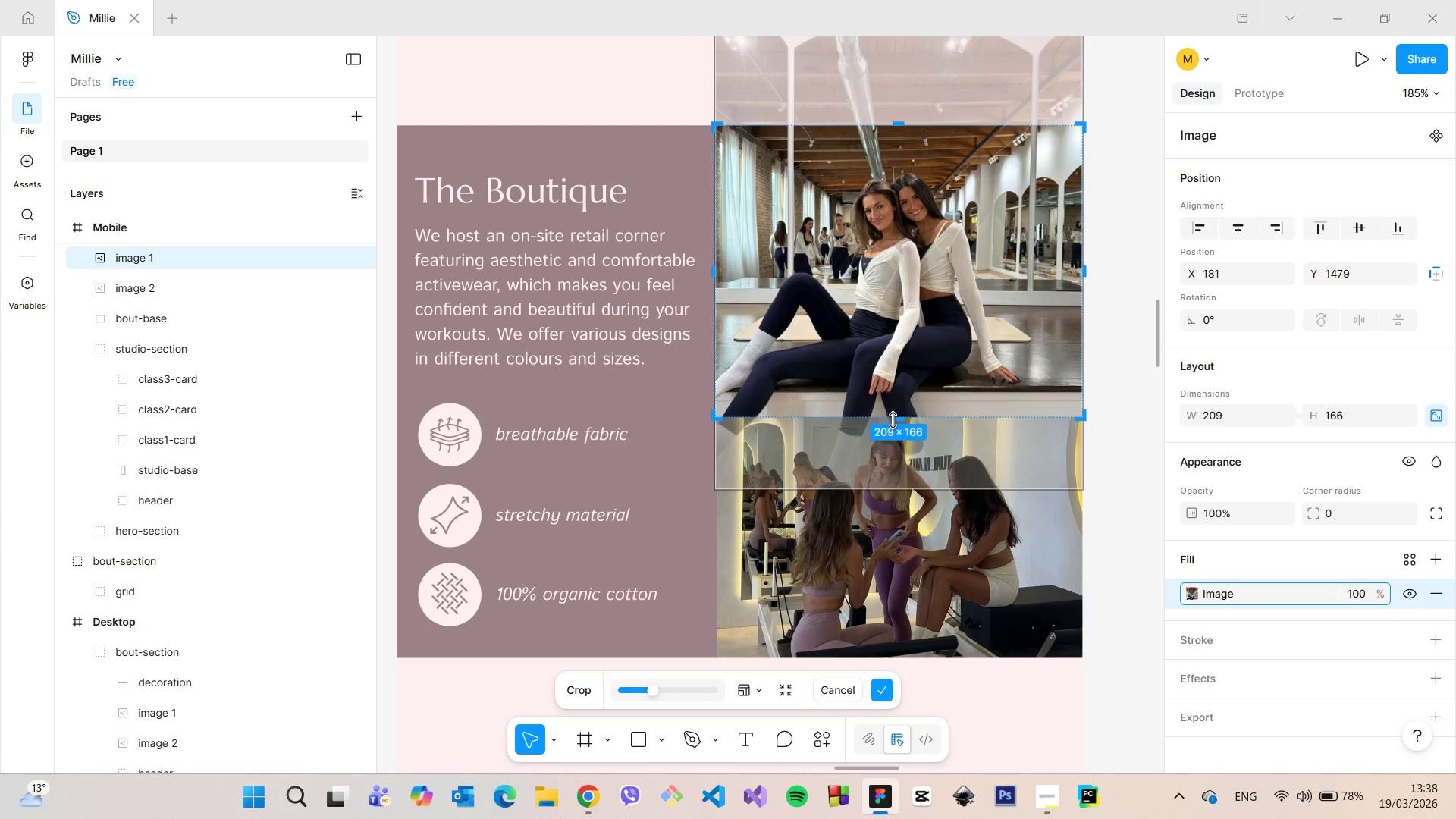 
left_click_drag(start_coordinate=[897, 419], to_coordinate=[899, 413])
 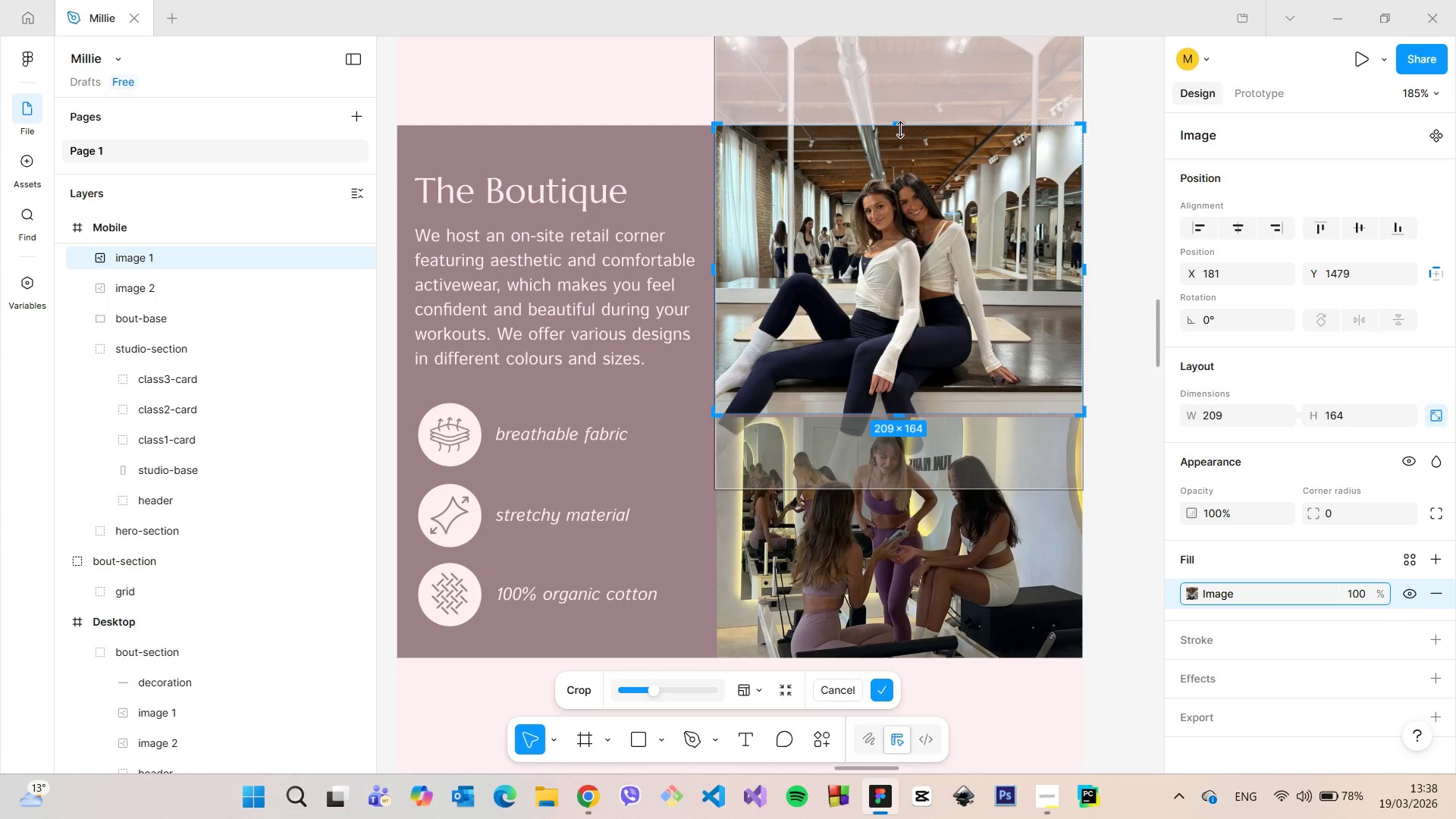 
left_click_drag(start_coordinate=[901, 129], to_coordinate=[899, 149])
 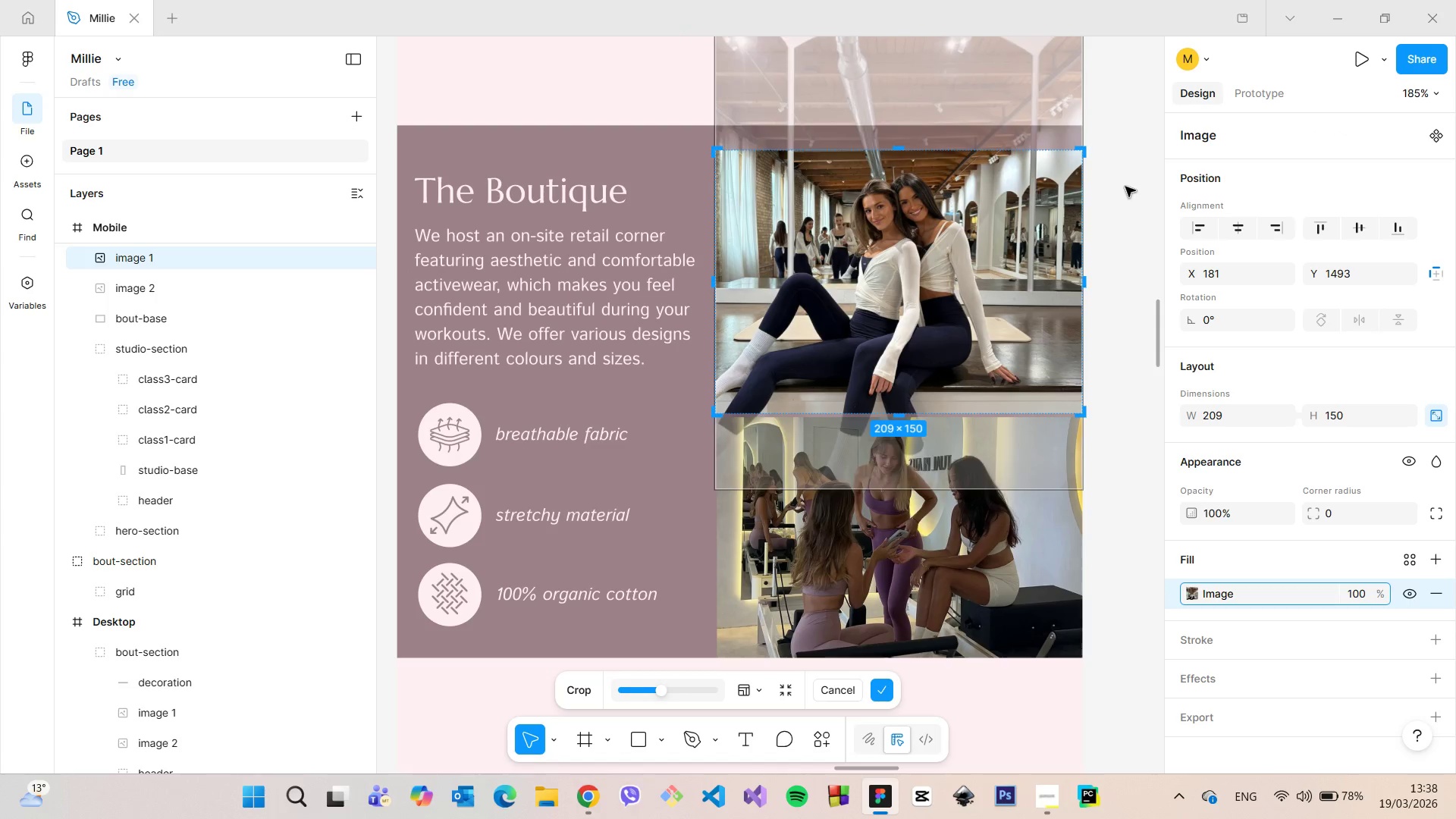 
left_click([1125, 187])
 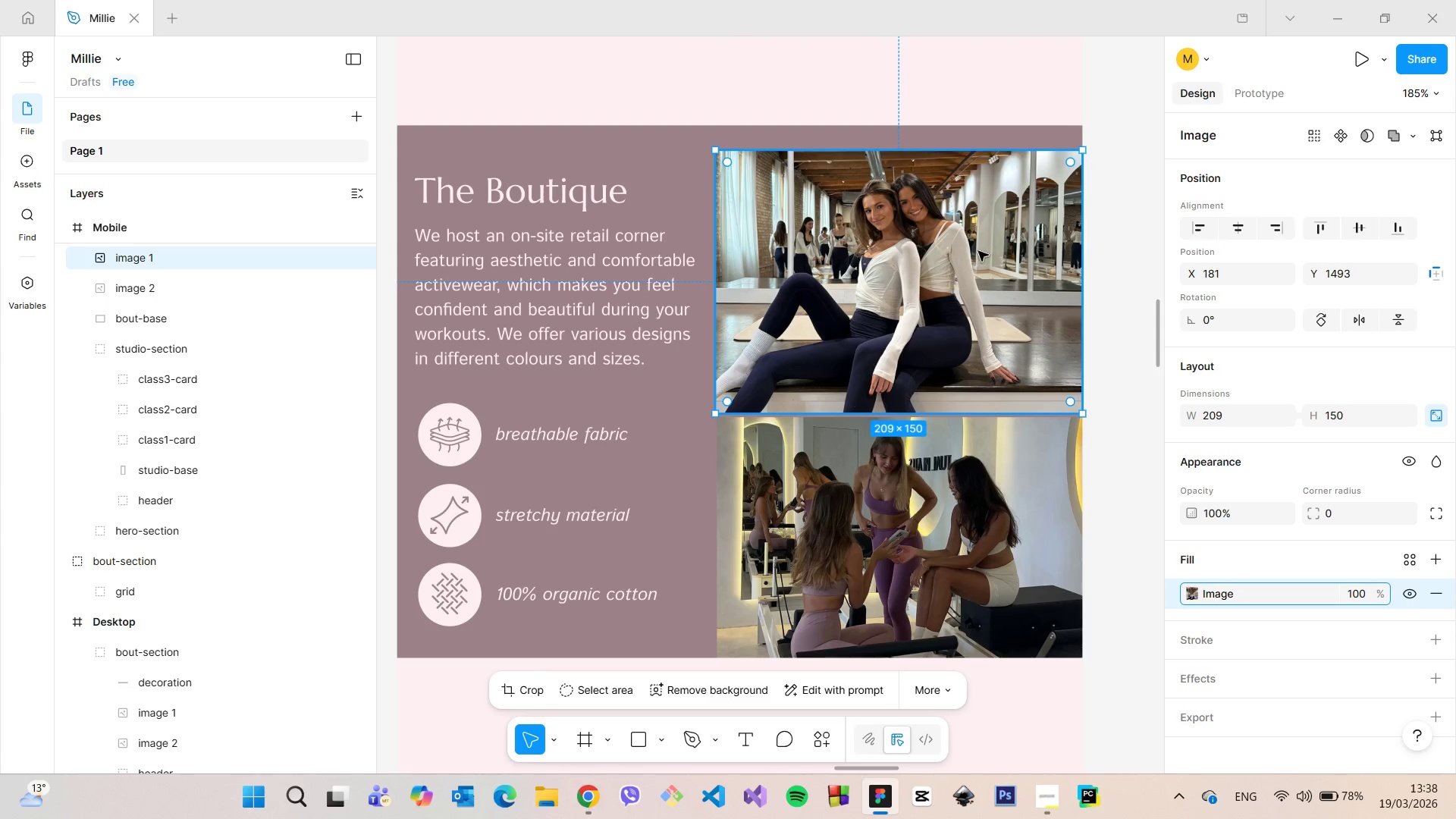 
left_click_drag(start_coordinate=[978, 251], to_coordinate=[978, 228])
 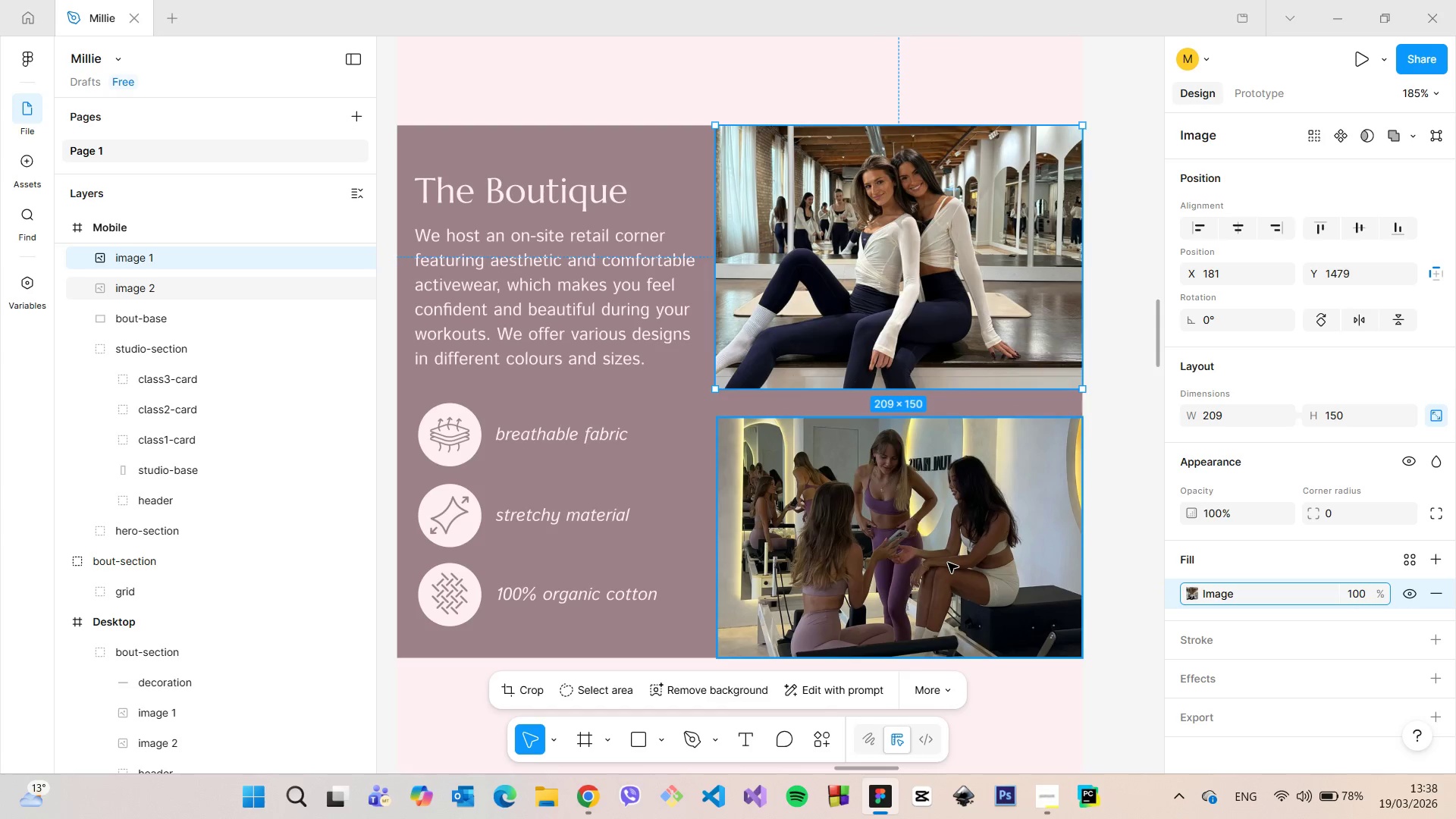 
left_click([948, 563])
 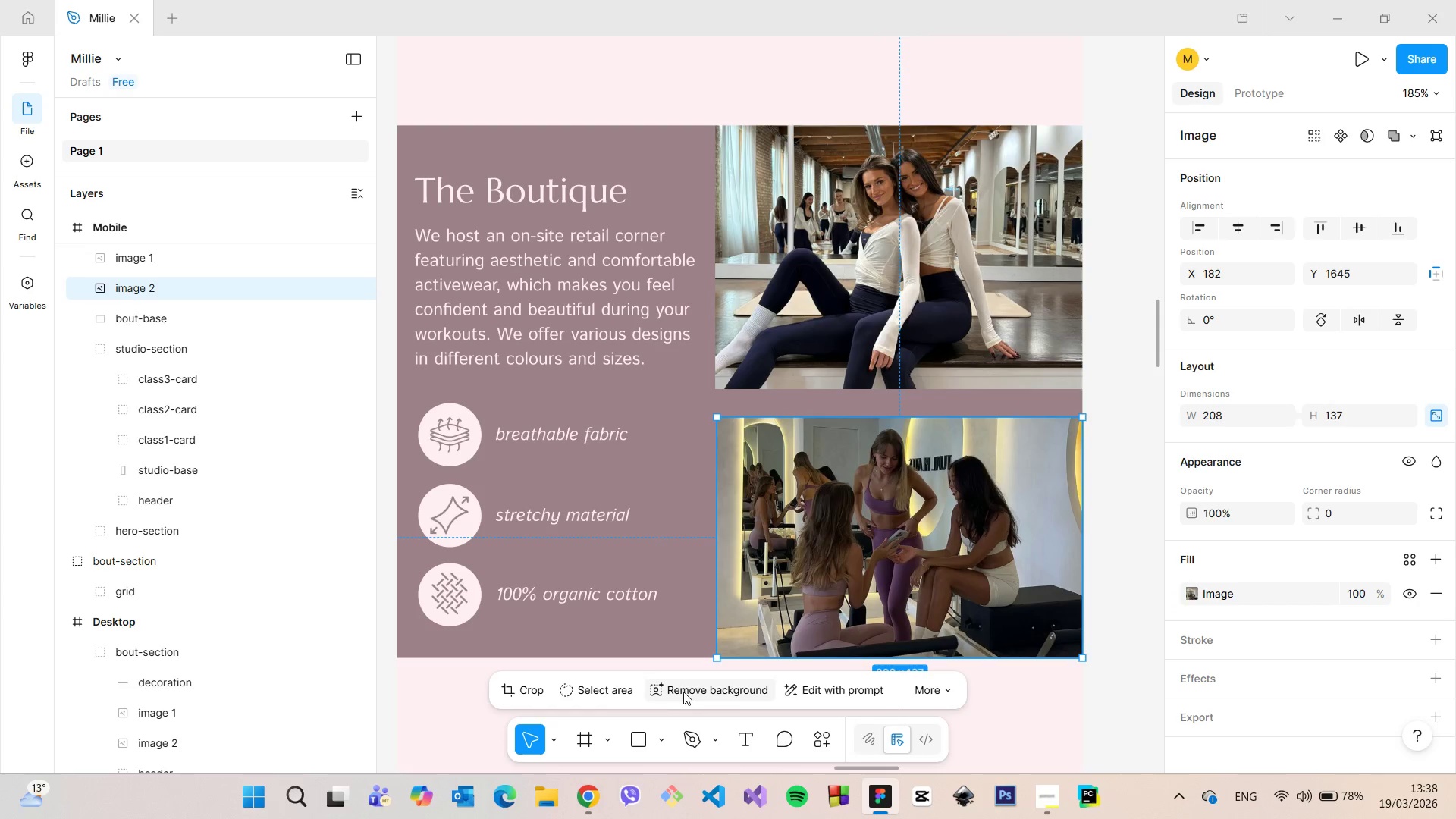 
left_click([536, 694])
 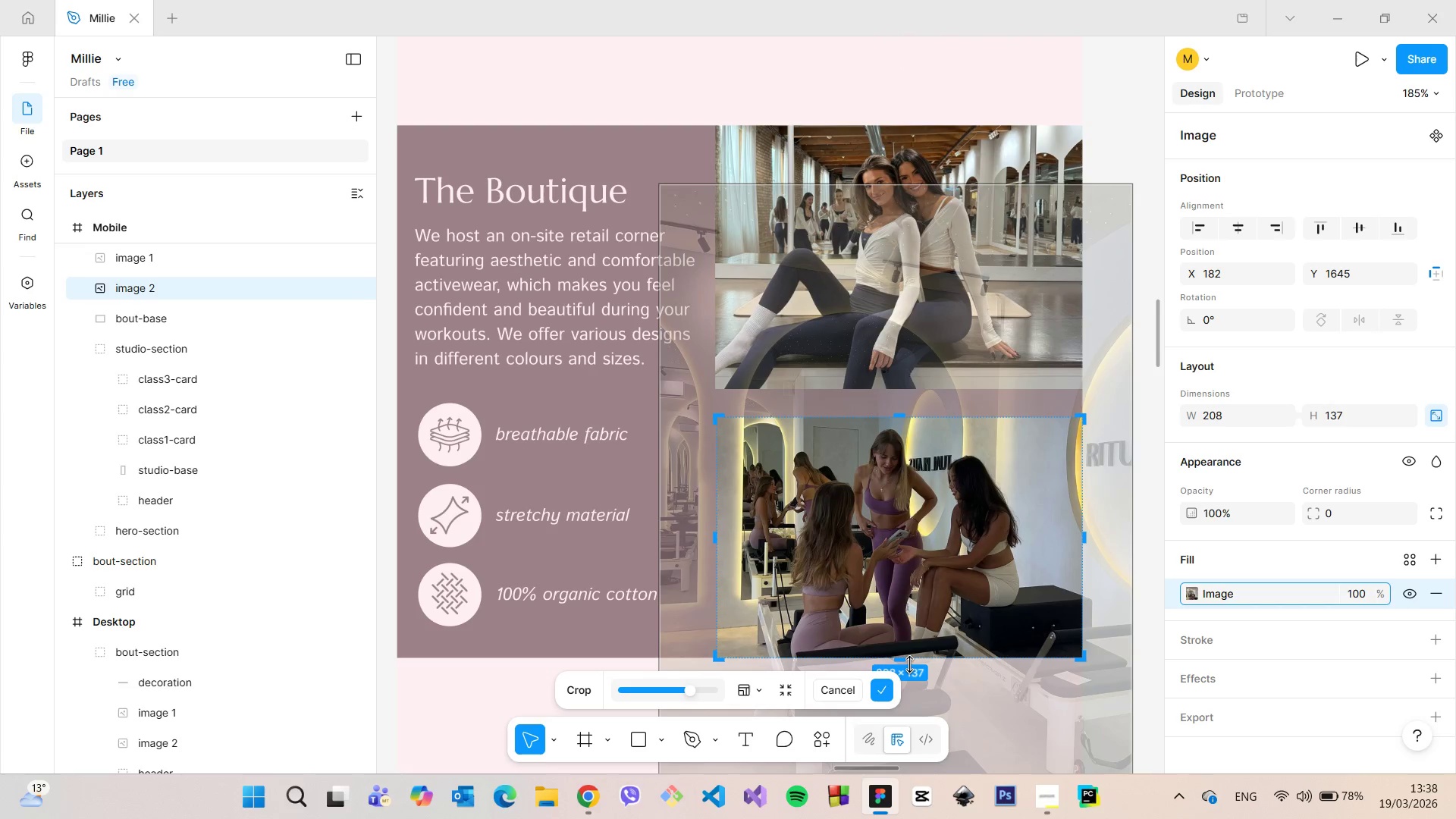 
left_click_drag(start_coordinate=[904, 661], to_coordinate=[903, 679])
 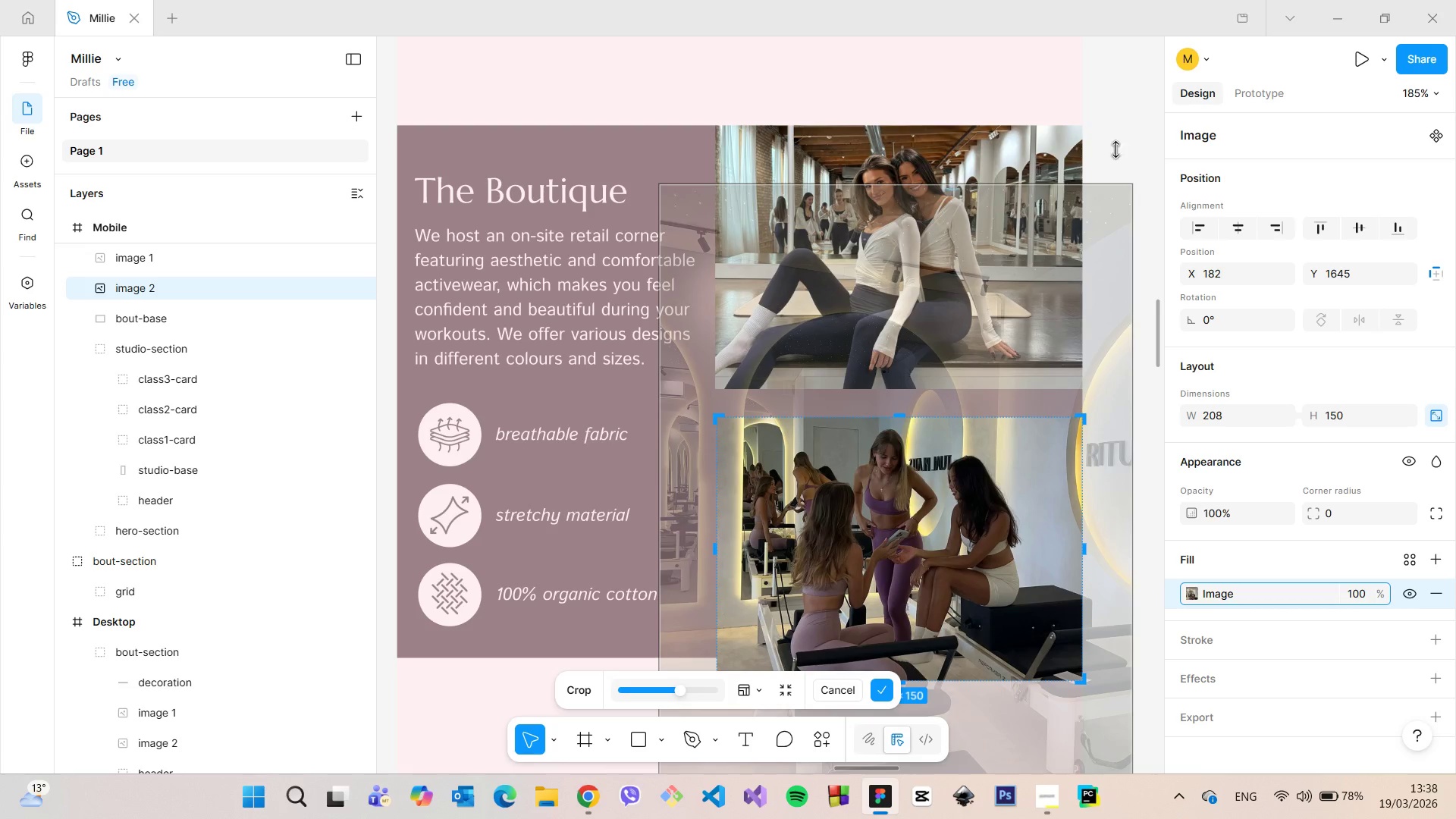 
left_click([1116, 104])
 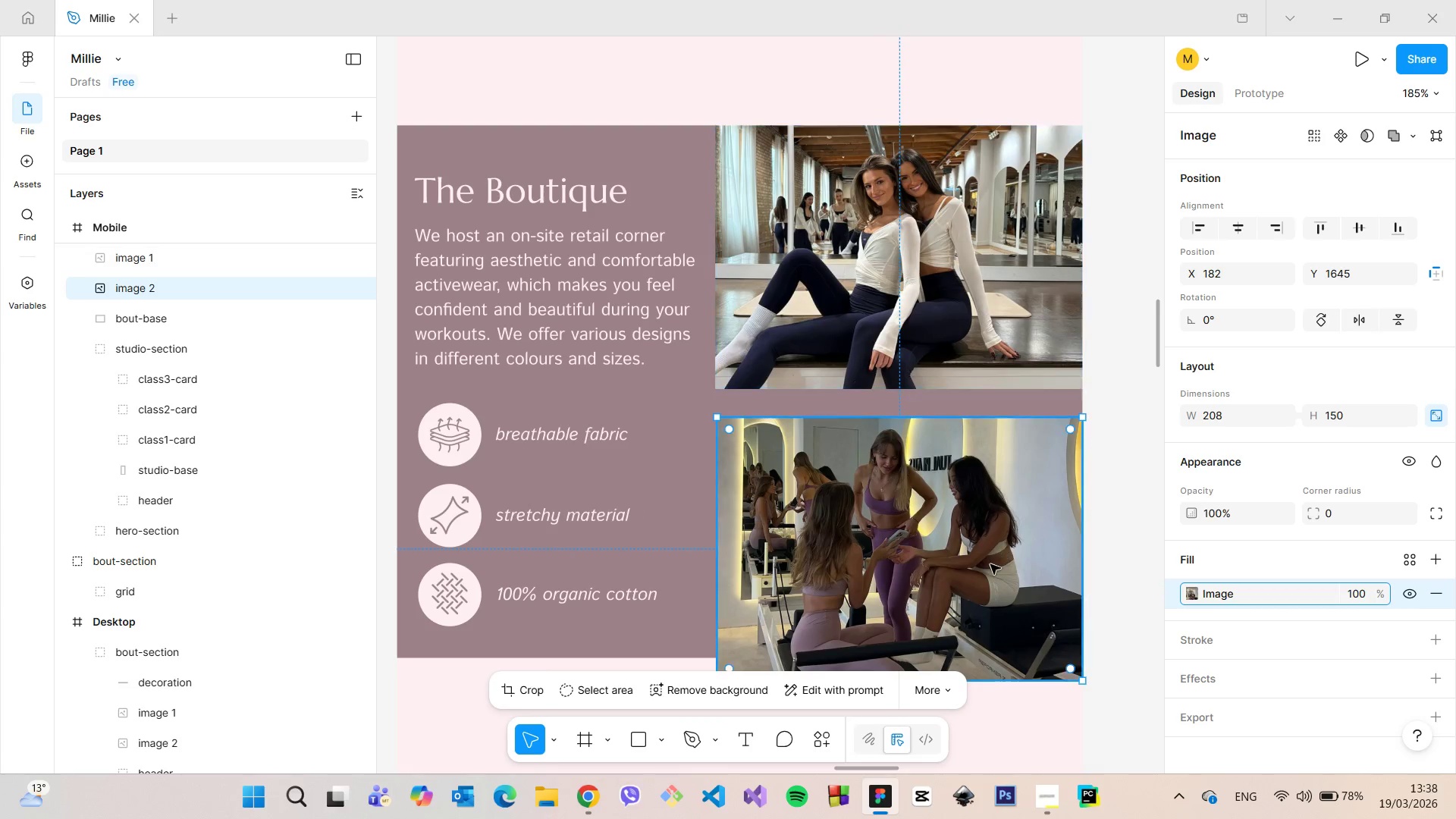 
left_click_drag(start_coordinate=[989, 565], to_coordinate=[988, 540])
 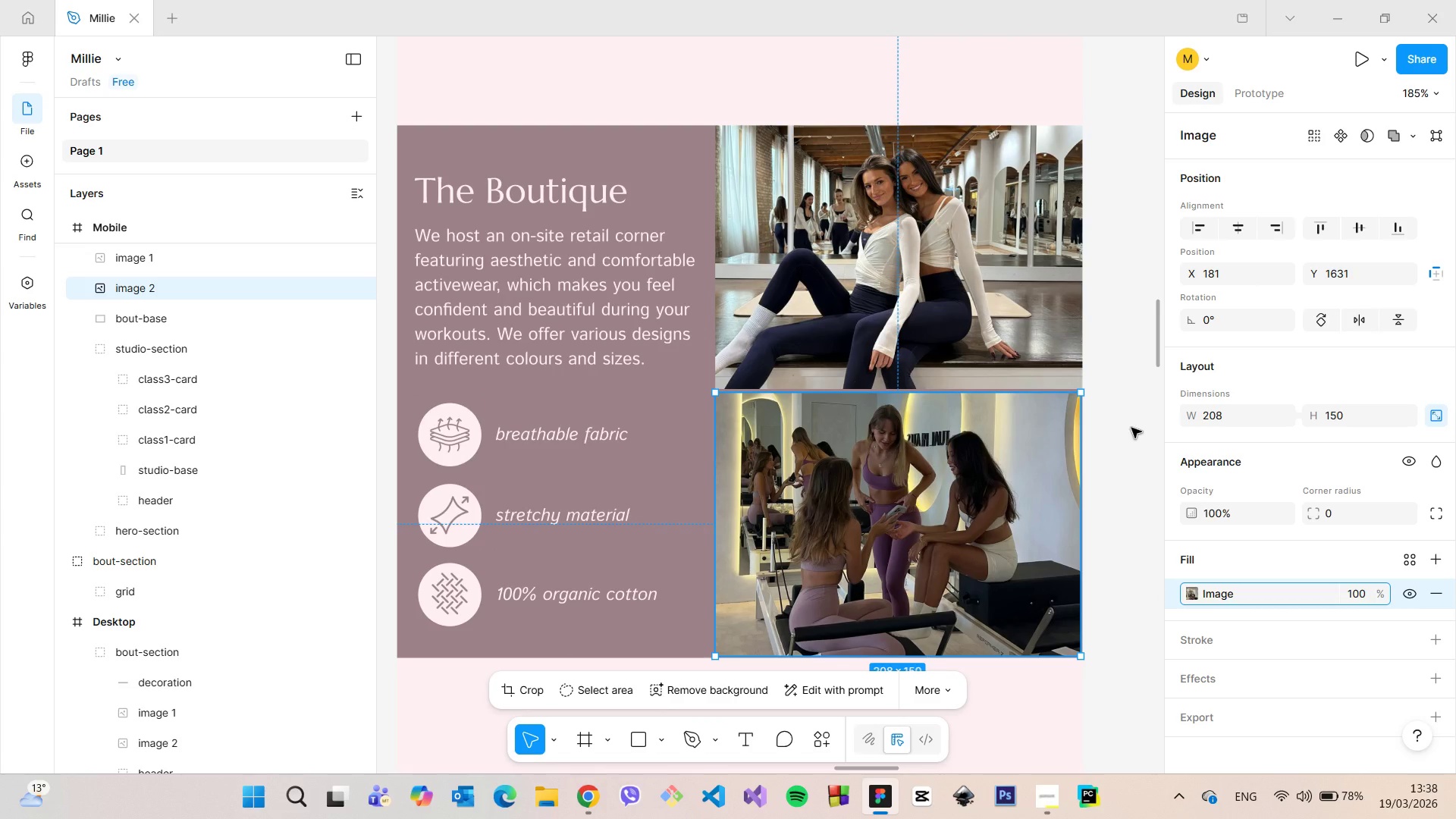 
left_click([1131, 428])
 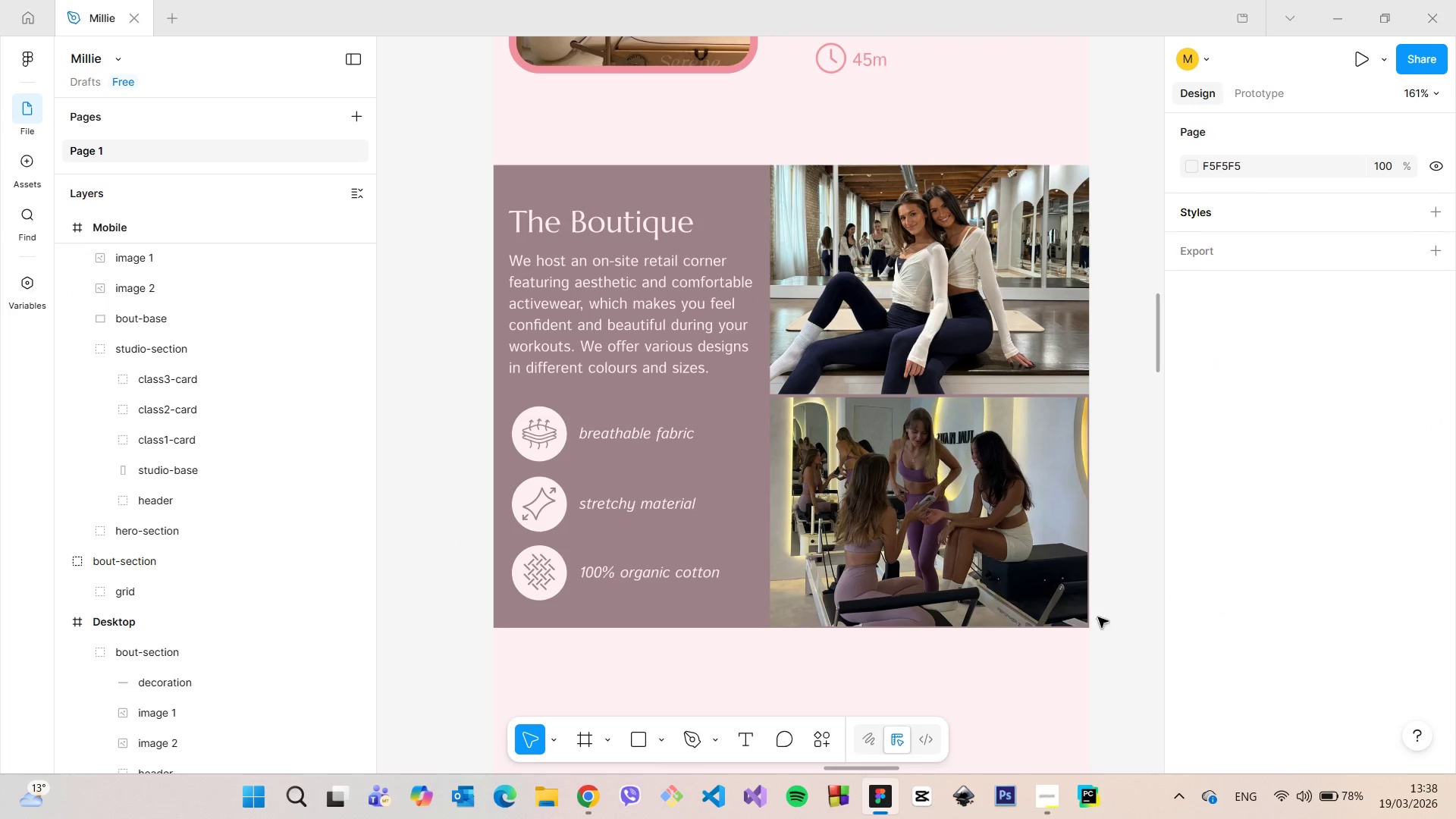 
scroll: coordinate [1131, 428], scroll_direction: down, amount: 2.0
 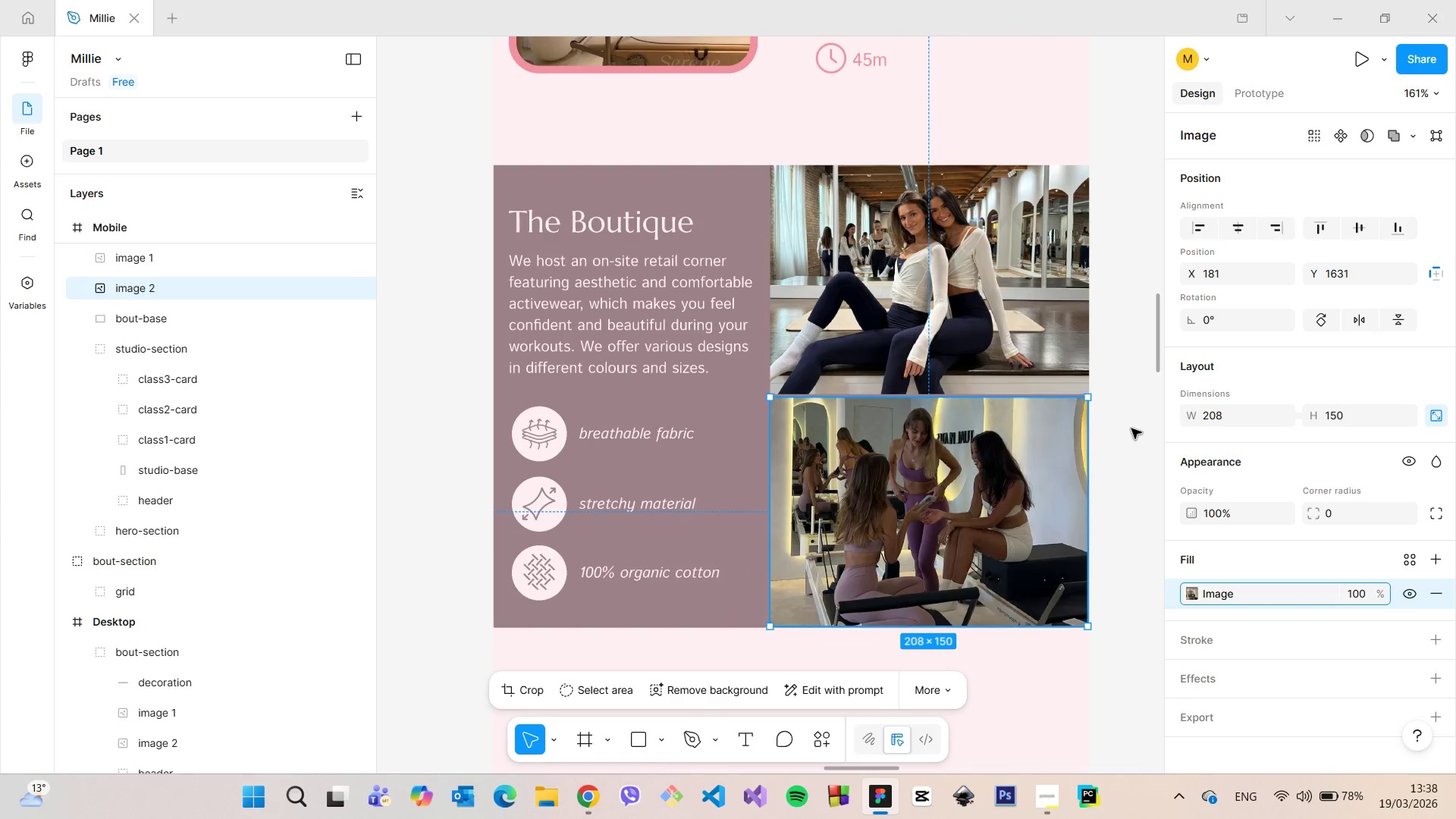 
scroll: coordinate [1096, 638], scroll_direction: up, amount: 9.0
 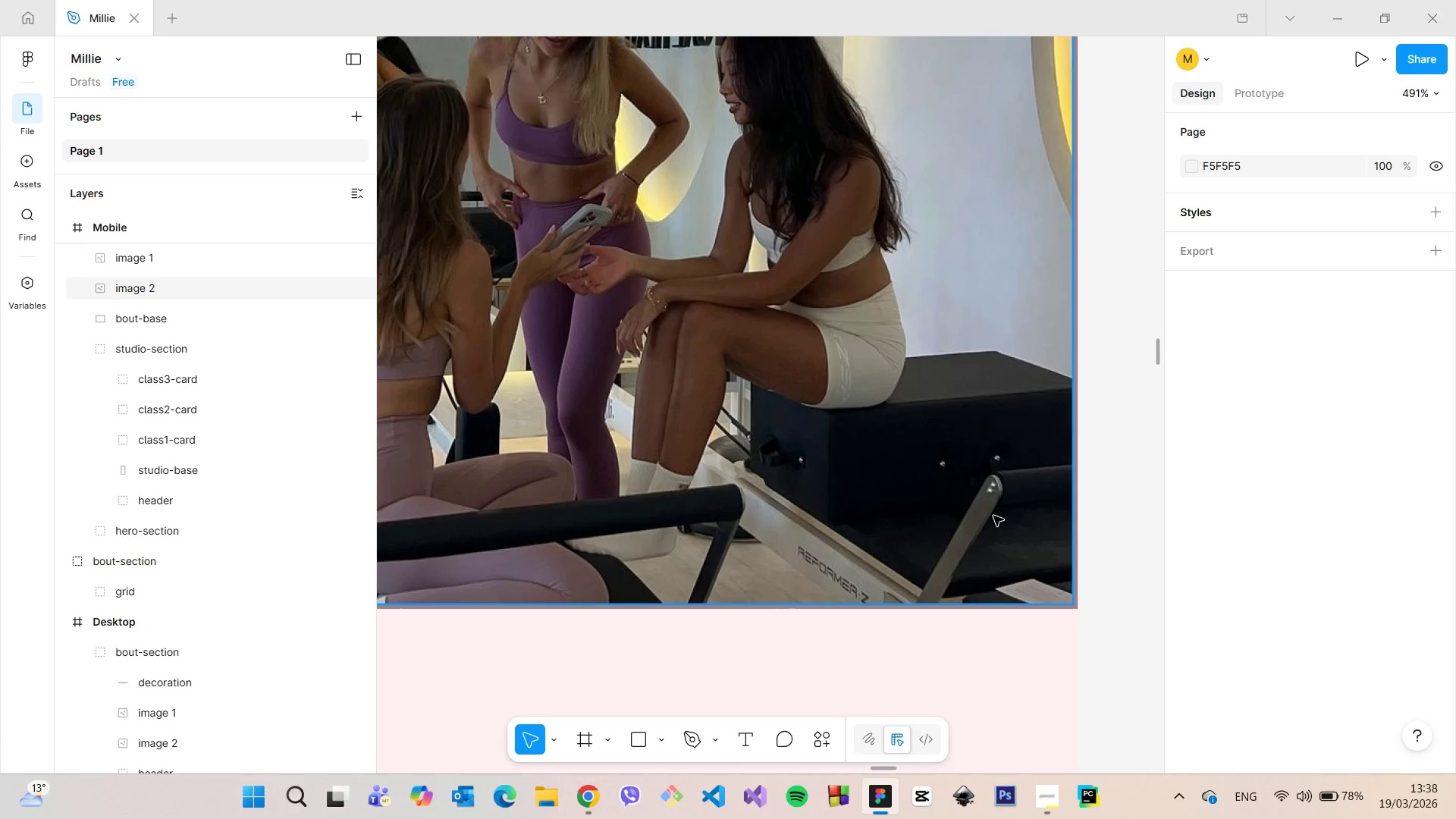 
left_click([993, 516])
 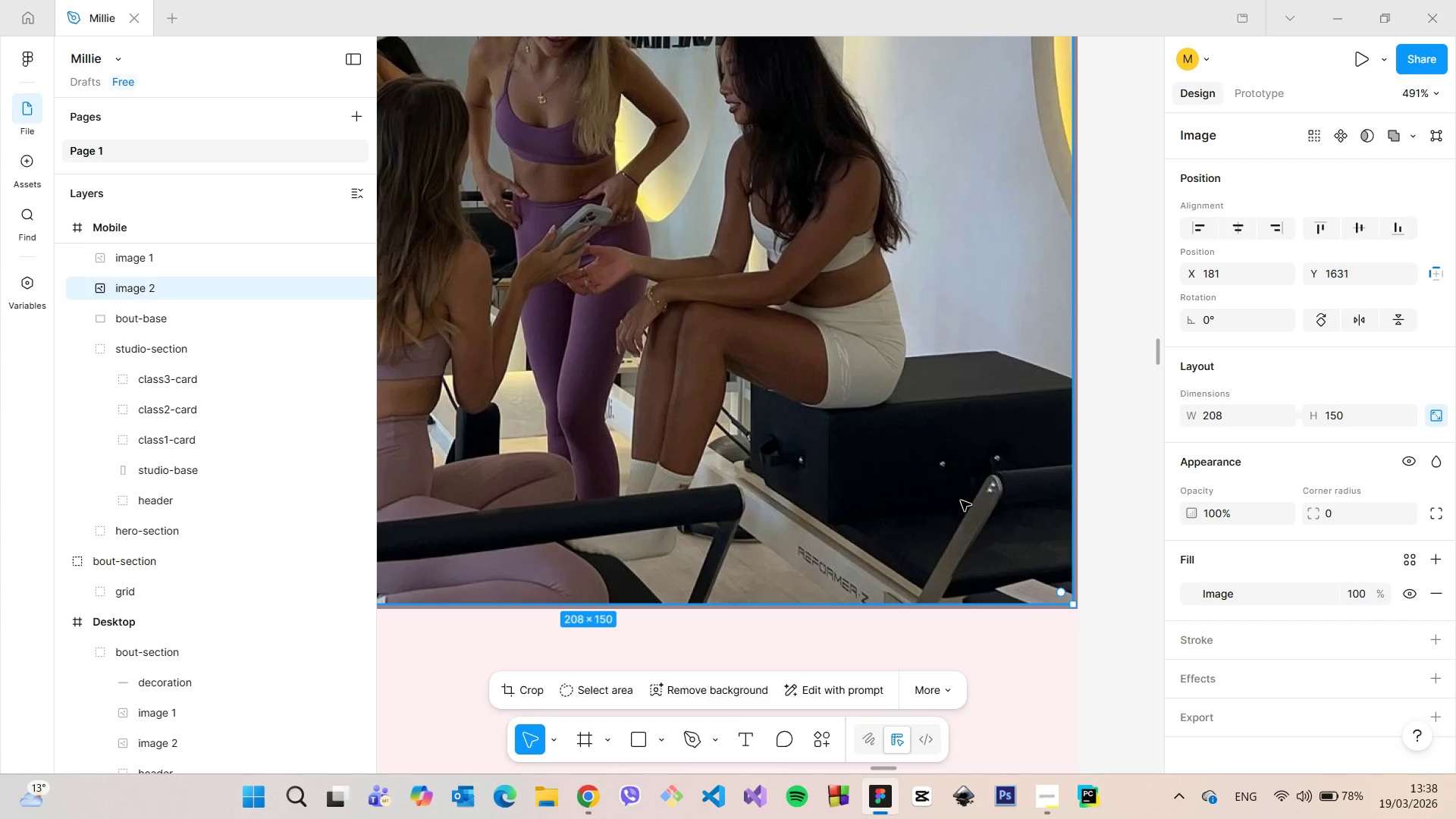 
left_click_drag(start_coordinate=[960, 500], to_coordinate=[965, 500])
 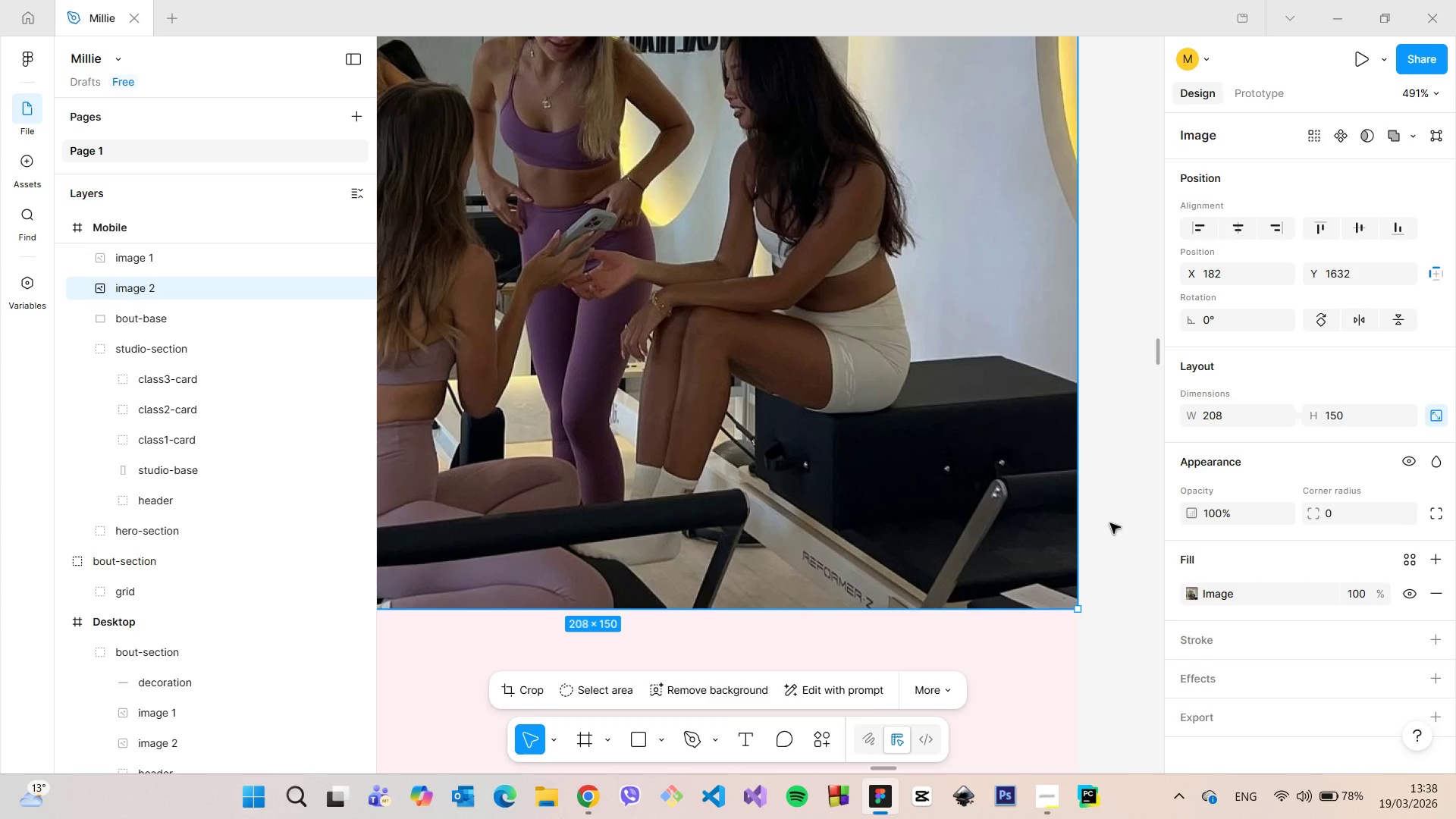 
left_click([1111, 523])
 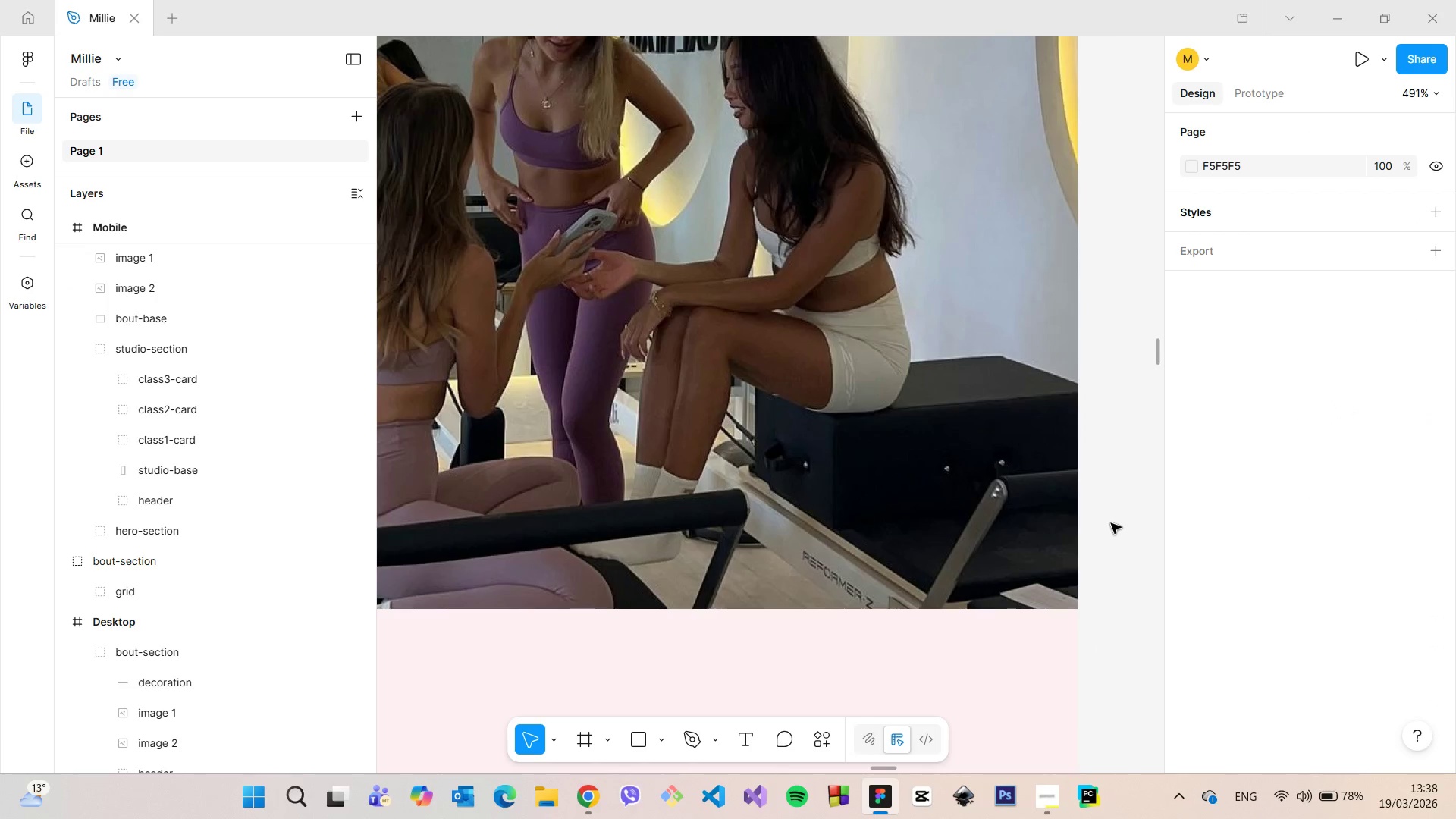 
scroll: coordinate [1111, 523], scroll_direction: down, amount: 9.0
 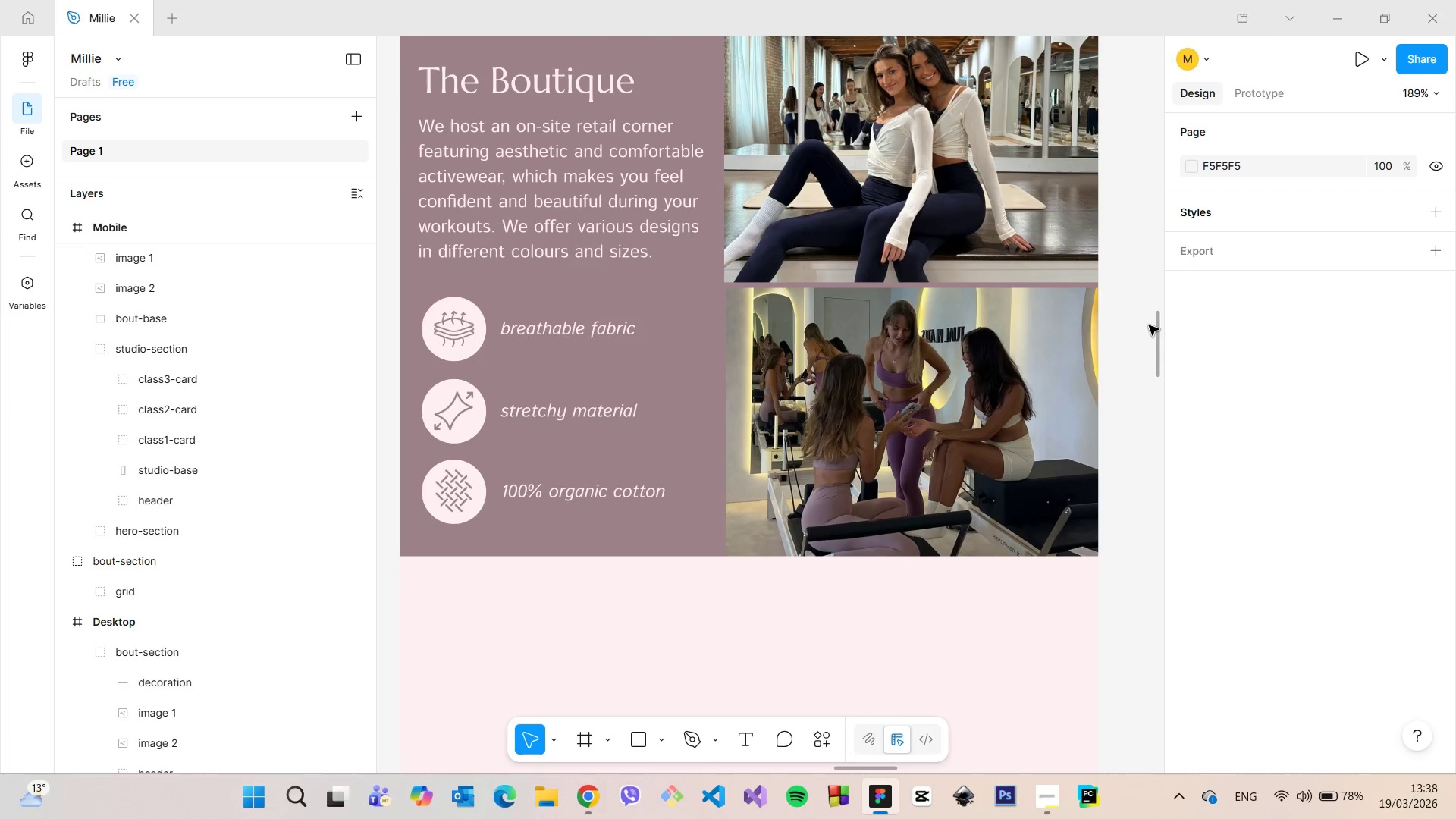 
left_click_drag(start_coordinate=[1154, 328], to_coordinate=[1153, 304])
 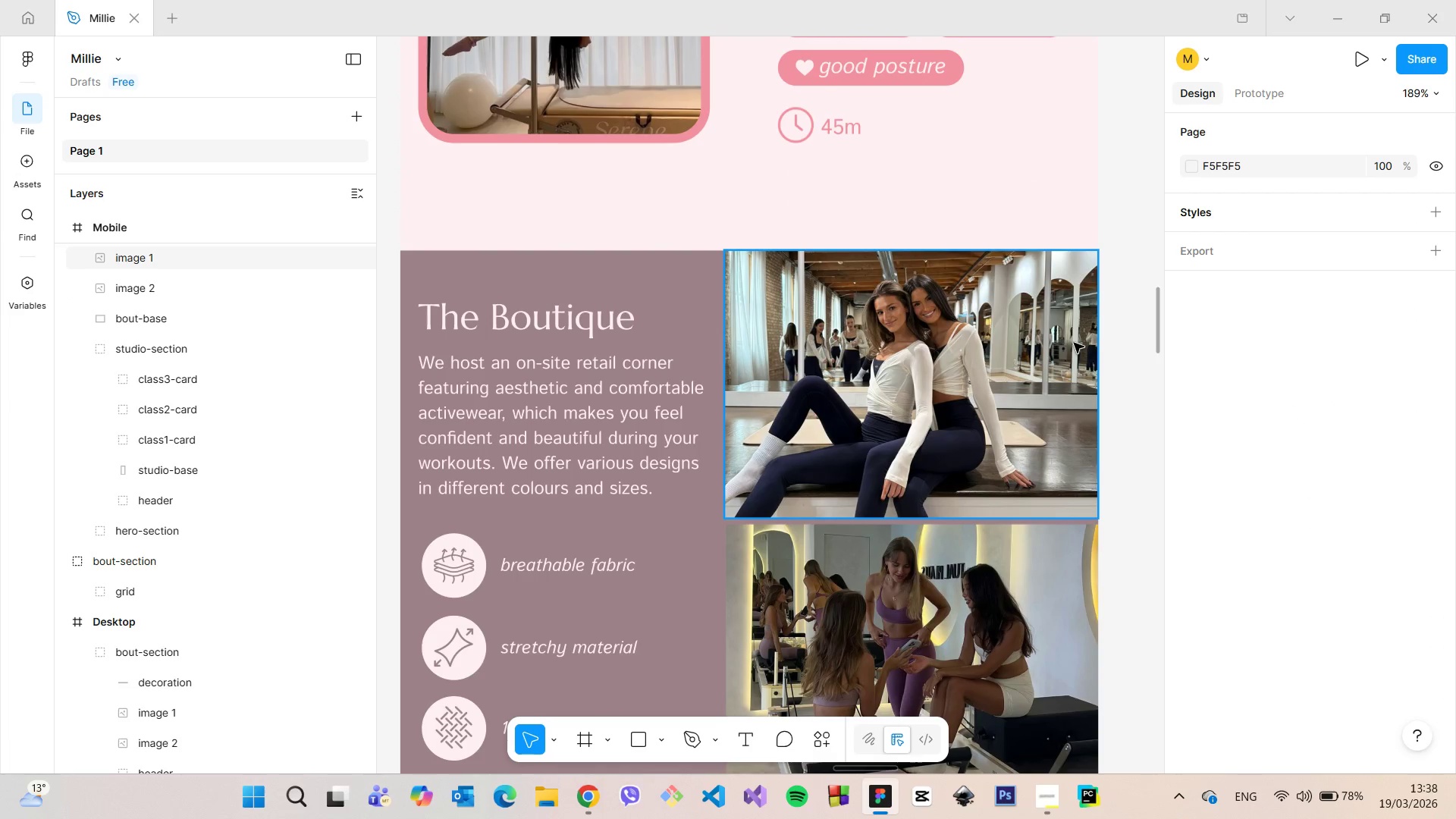 
left_click([1074, 343])
 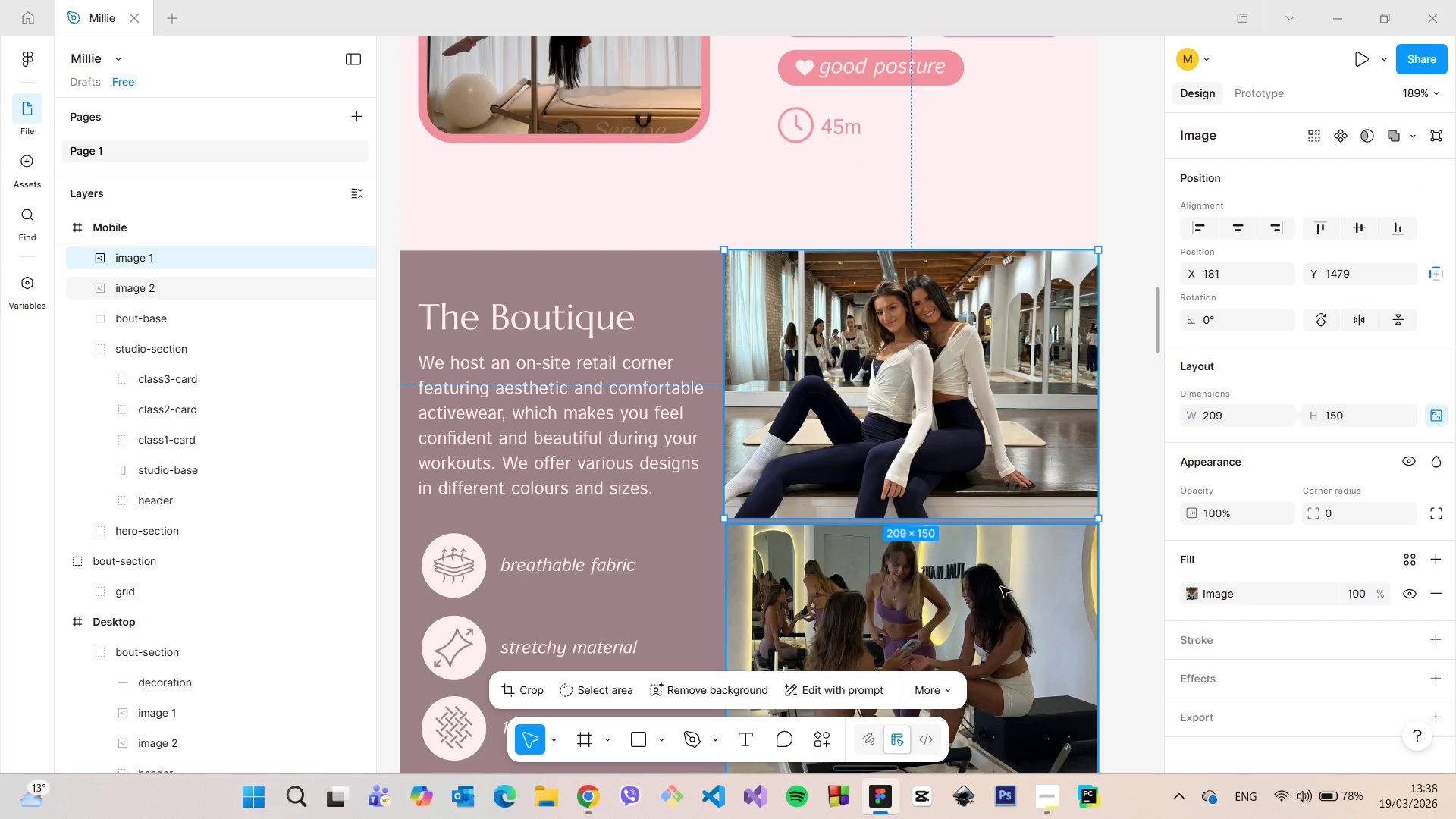 
left_click([1001, 588])
 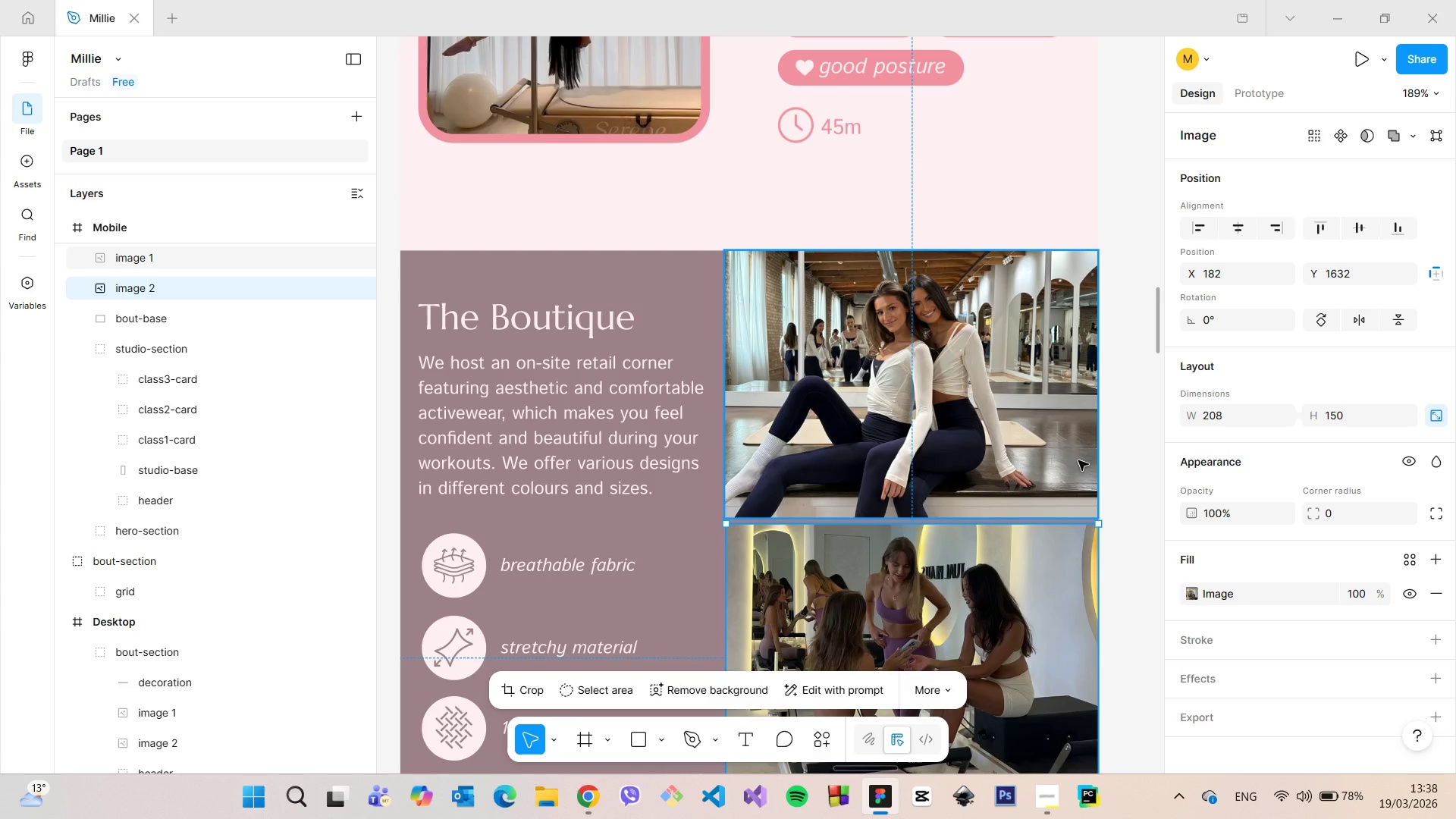 
left_click([1078, 460])
 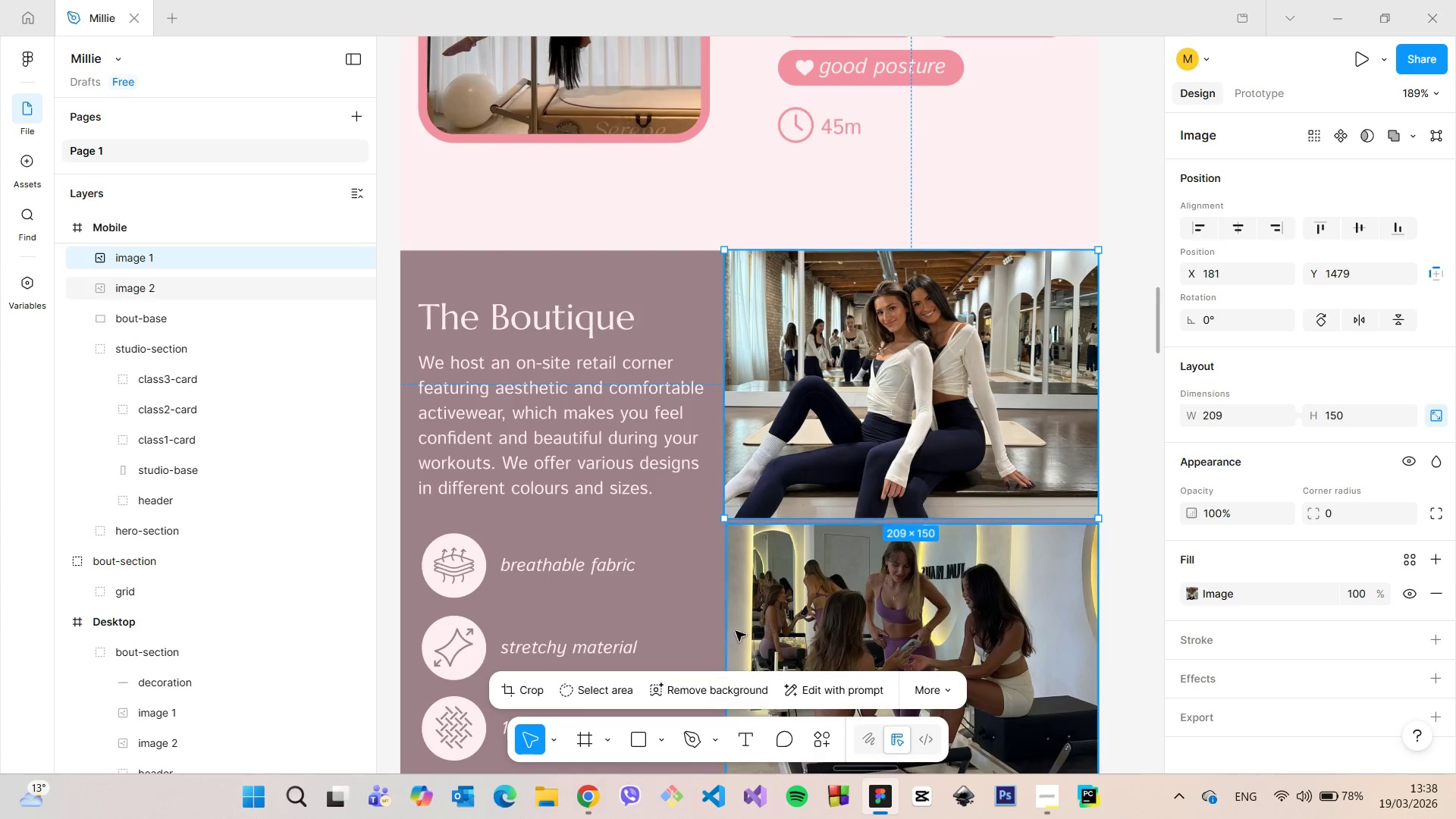 
left_click([543, 692])
 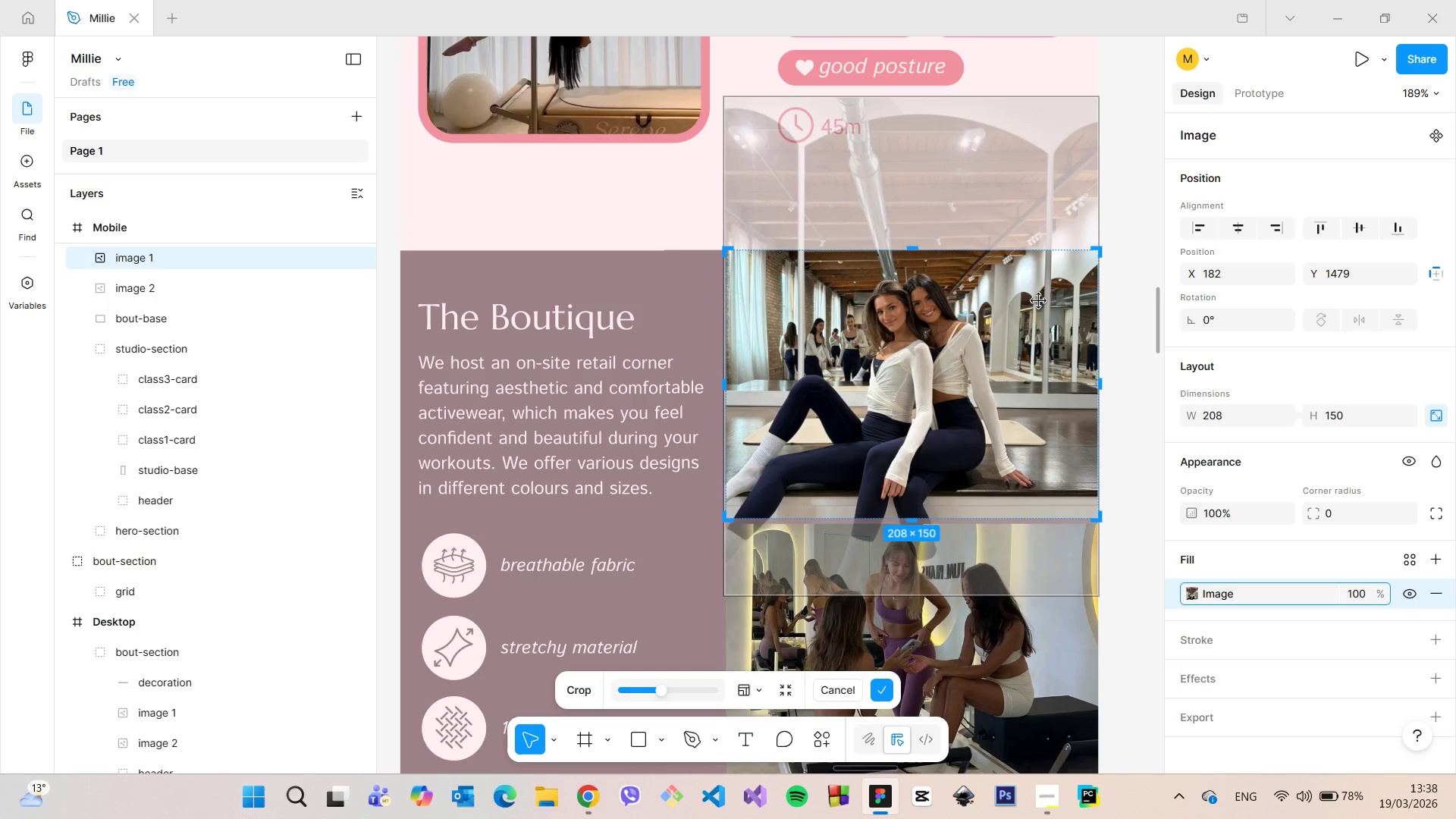 
left_click([1112, 290])
 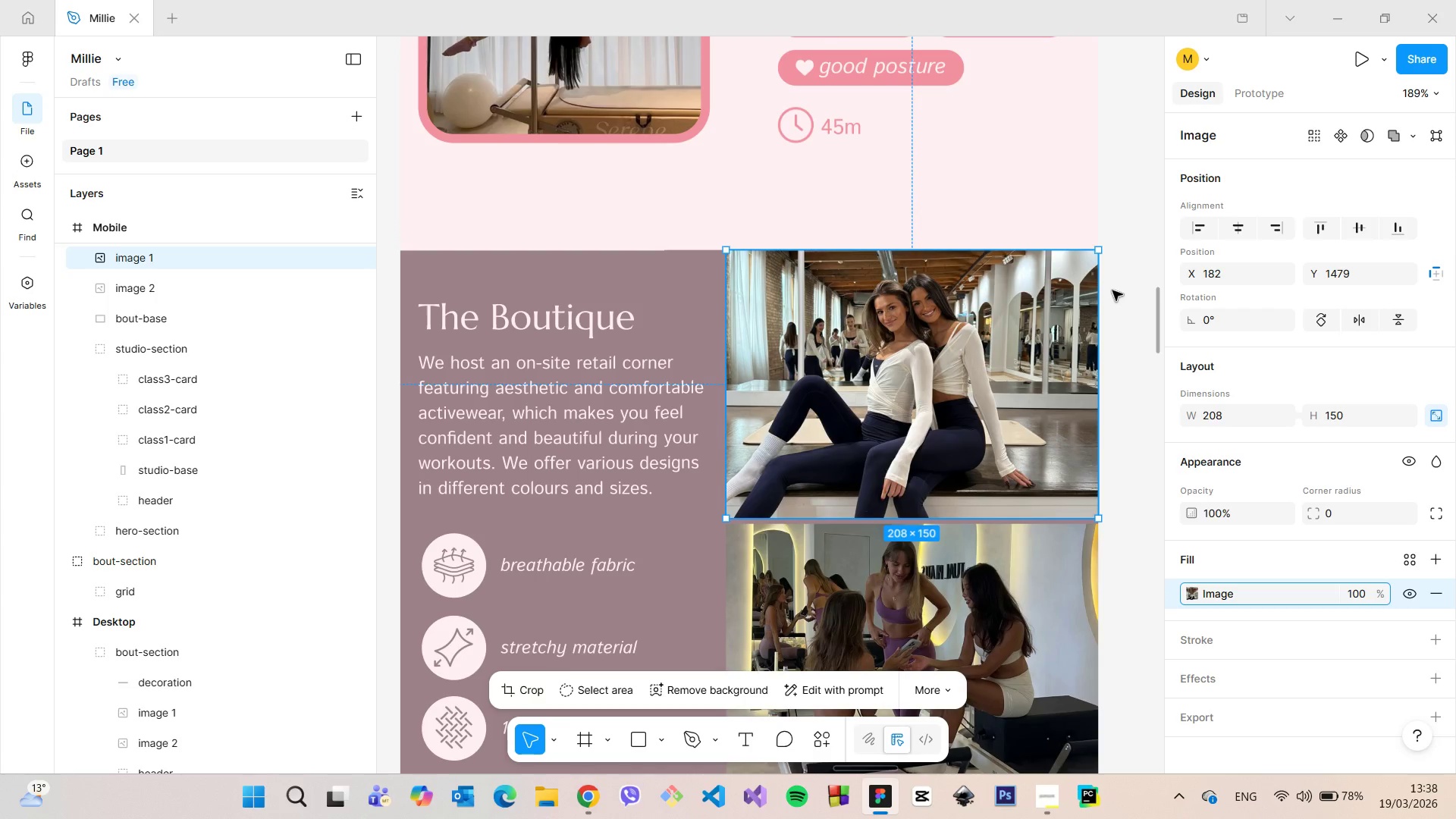 
left_click([1112, 290])
 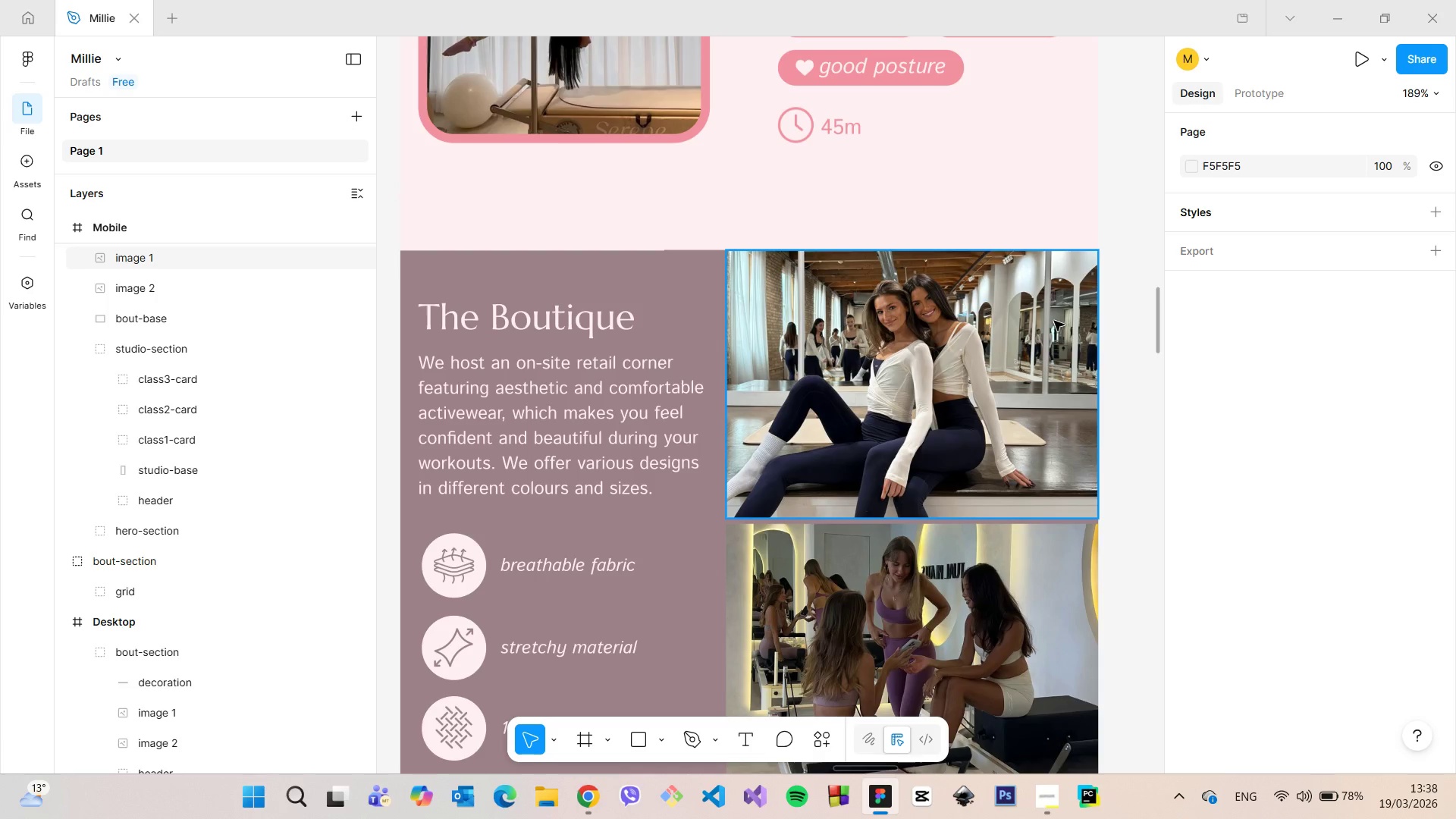 
left_click([1054, 321])
 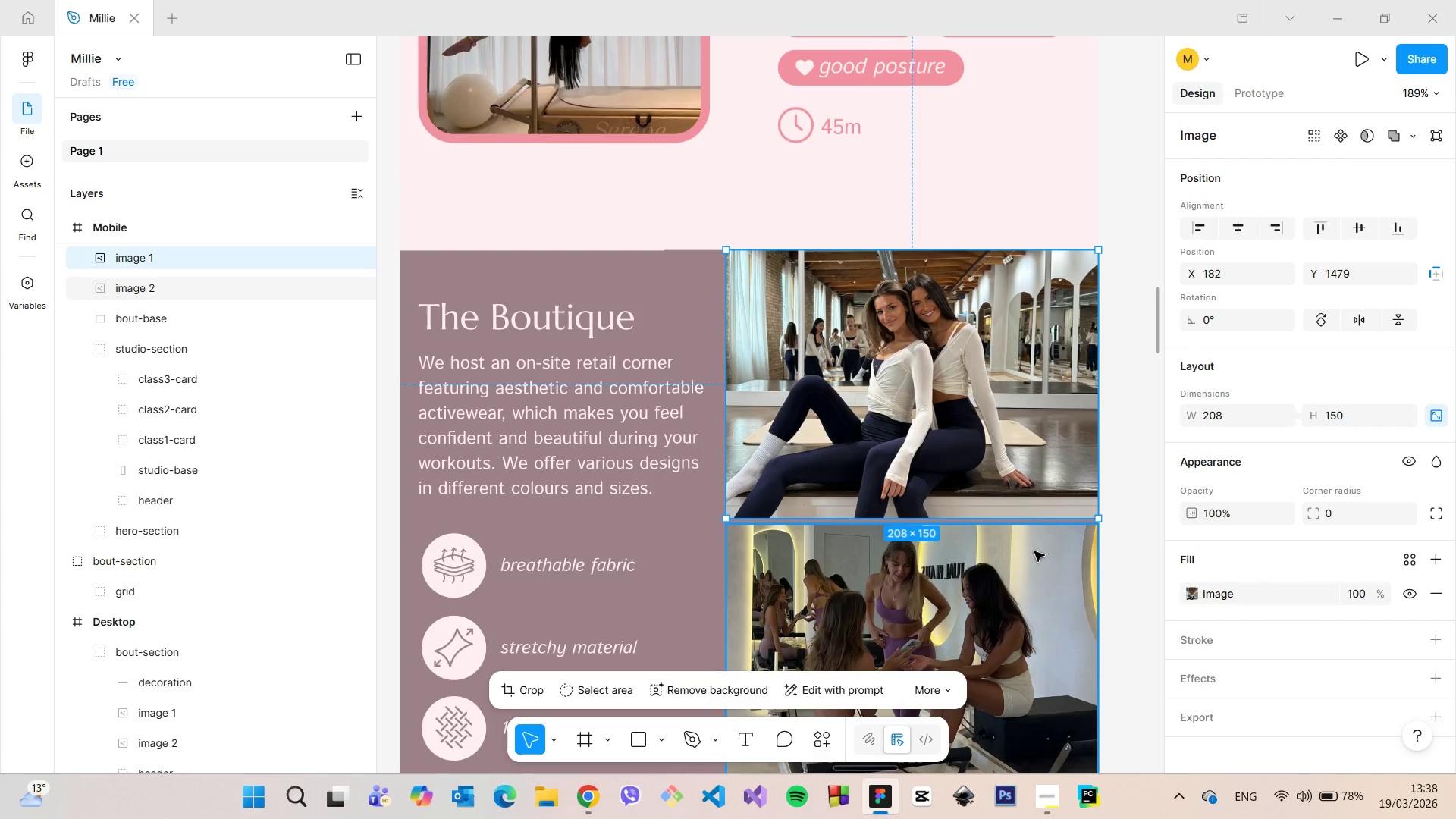 
left_click([1029, 587])
 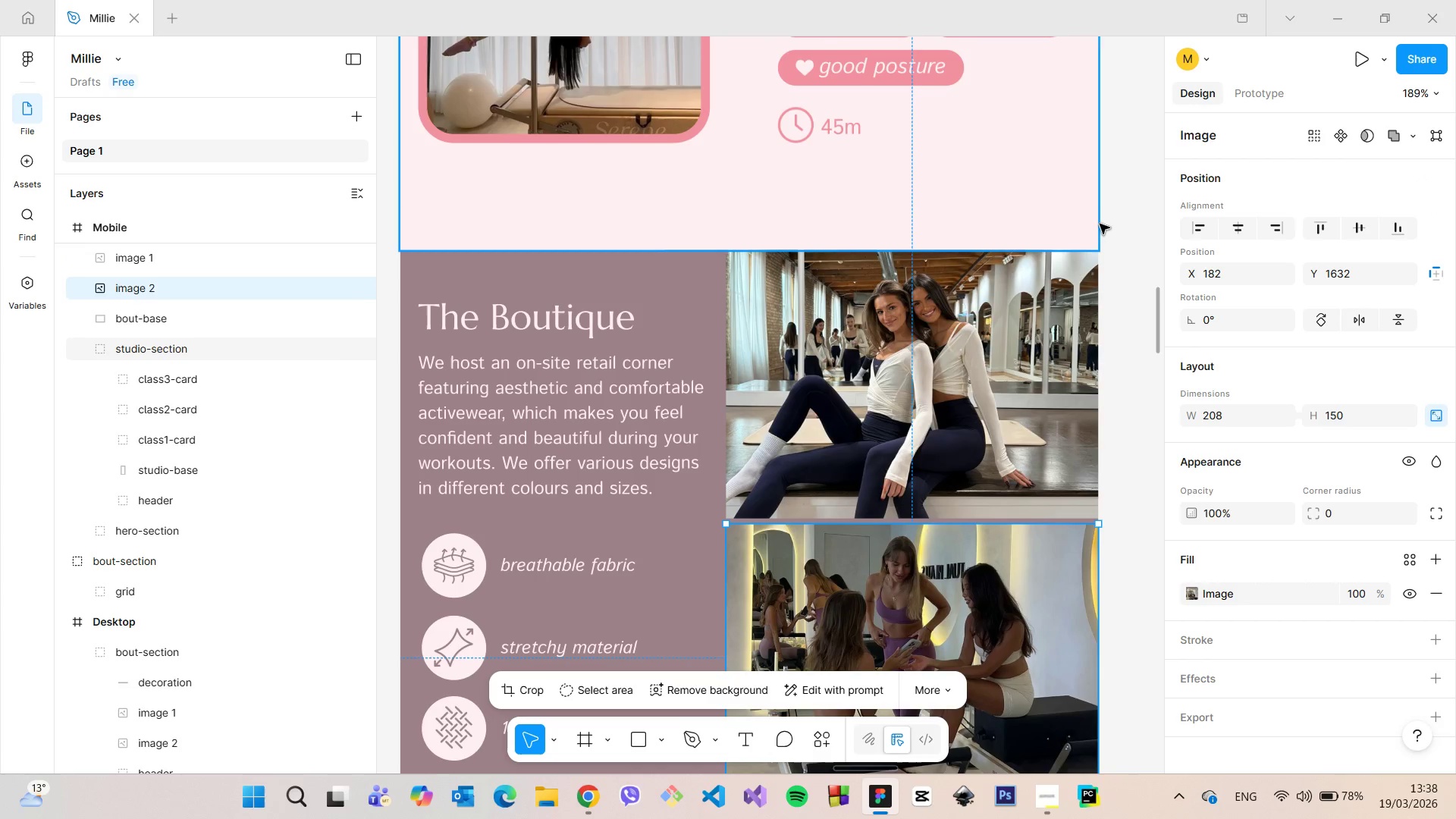 
left_click([1100, 206])
 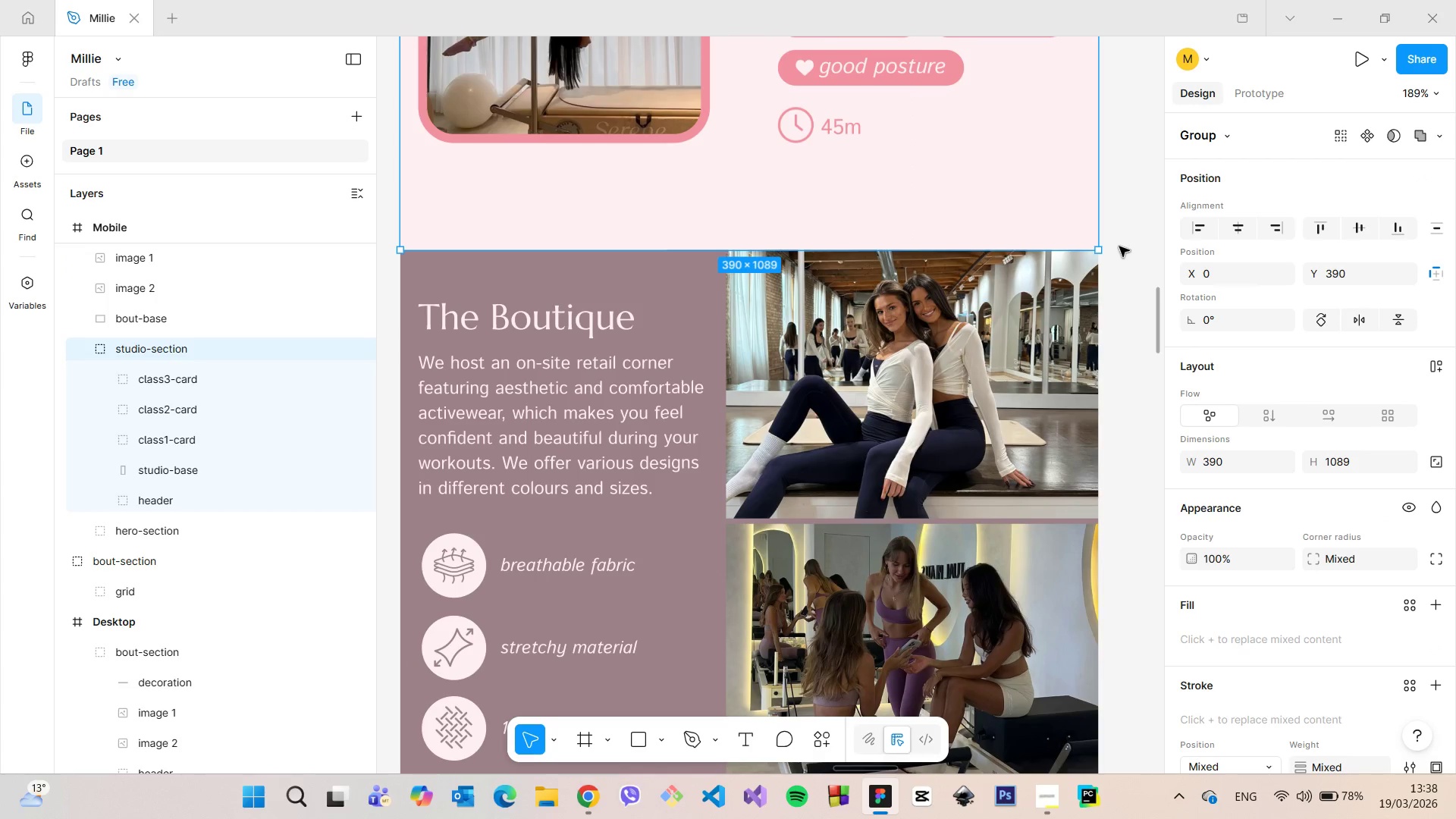 
left_click([1120, 247])
 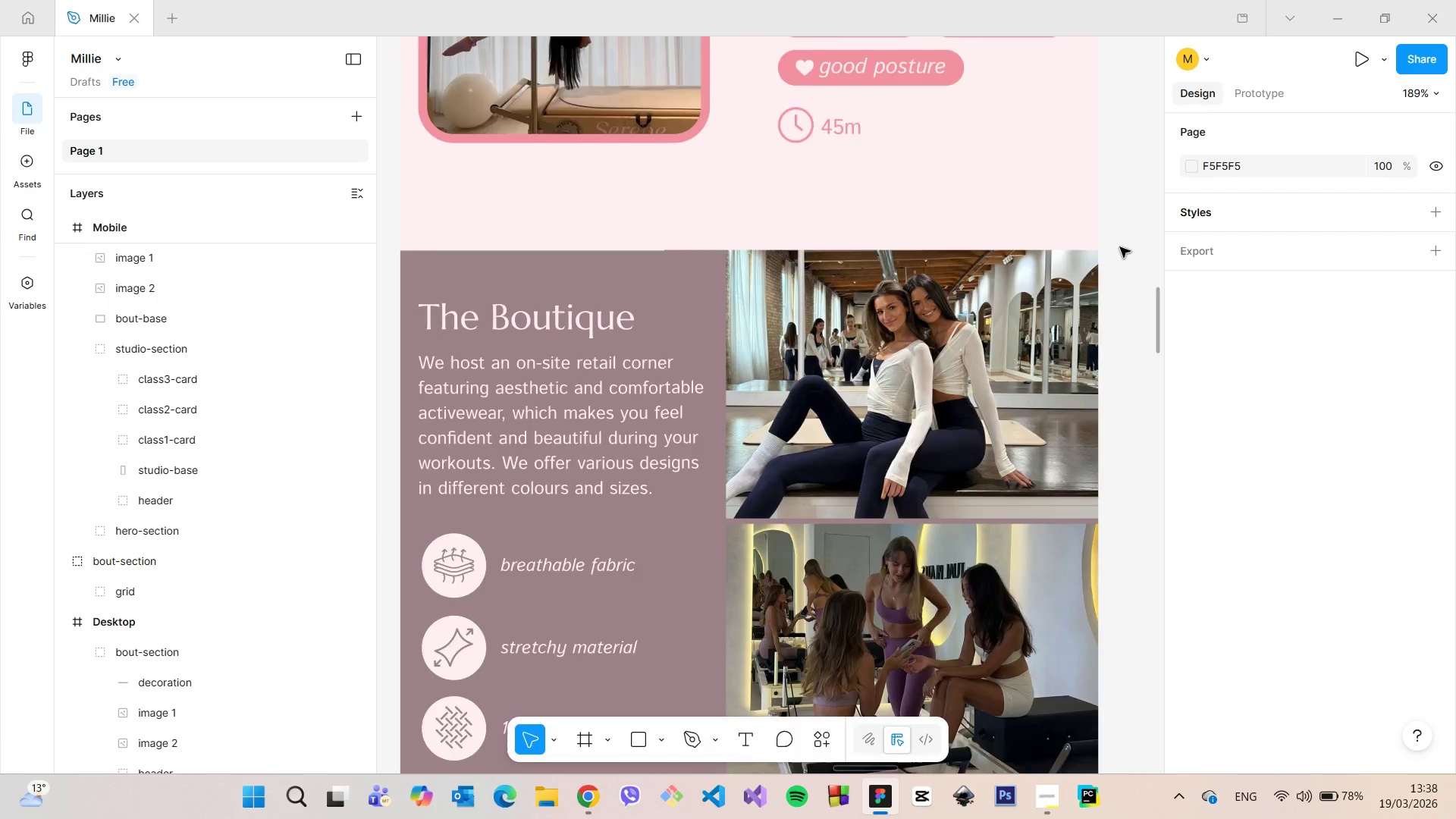 
scroll: coordinate [1120, 247], scroll_direction: down, amount: 8.0
 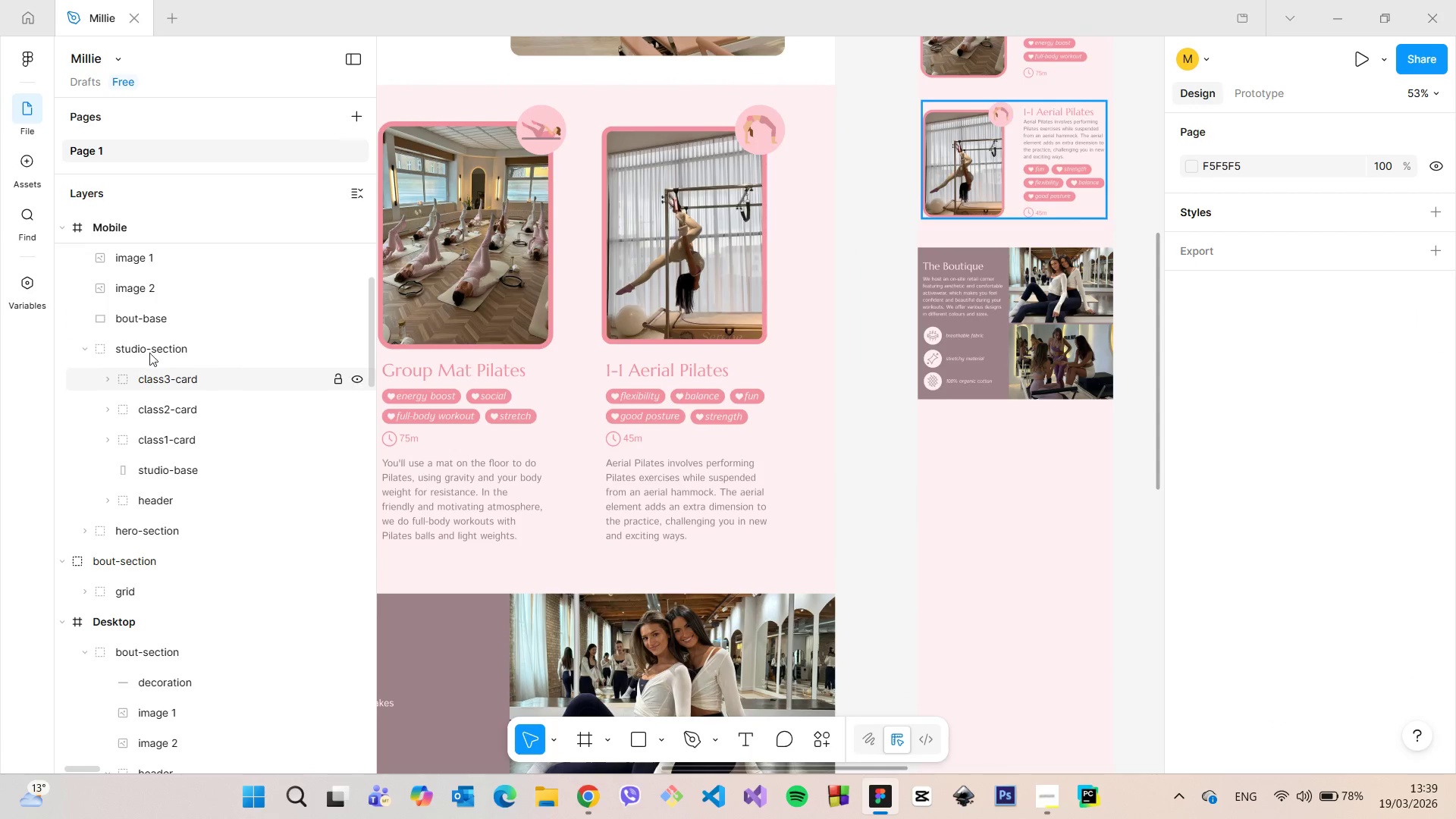 
scroll: coordinate [105, 344], scroll_direction: up, amount: 1.0
 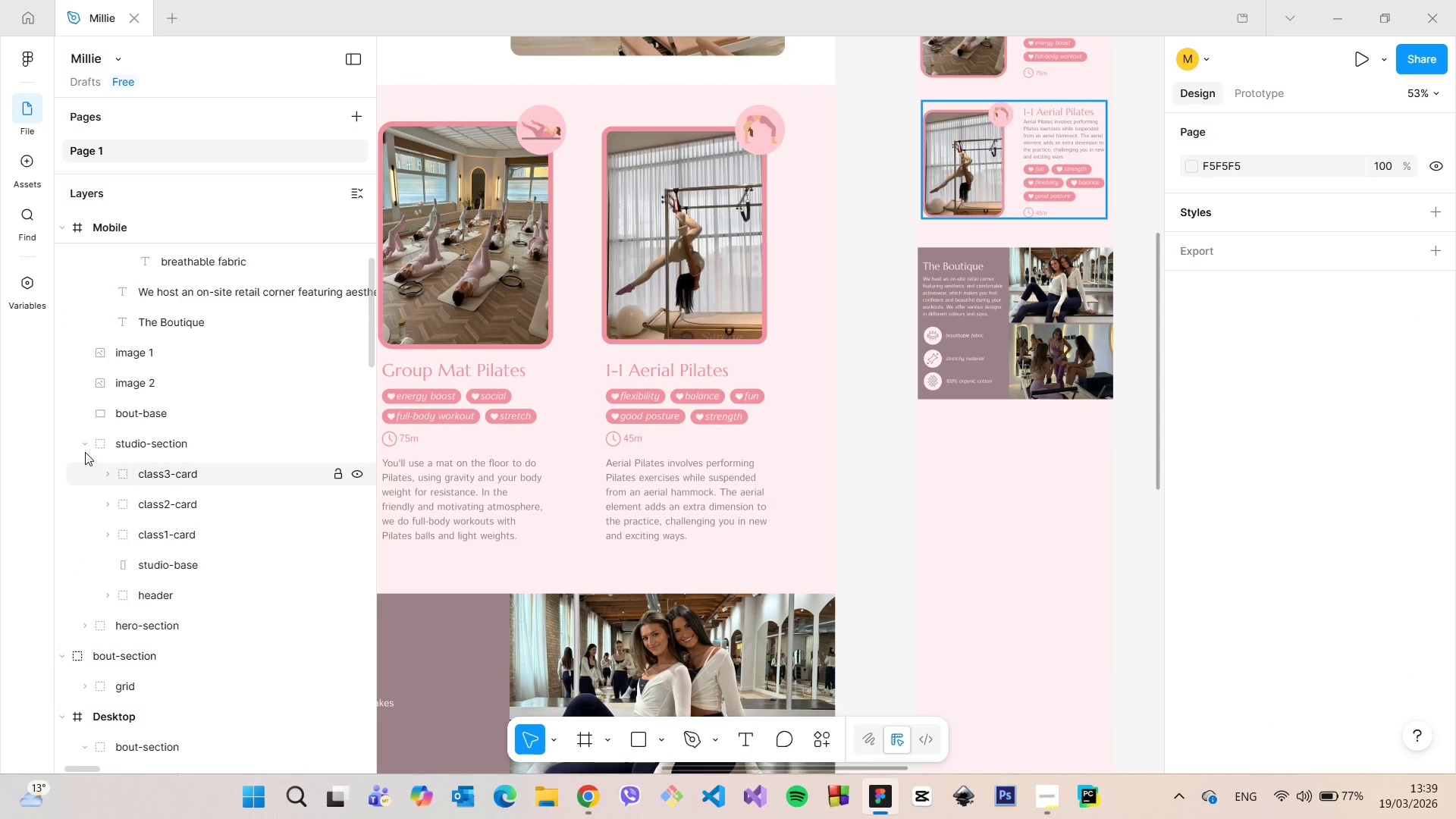 
left_click([85, 447])
 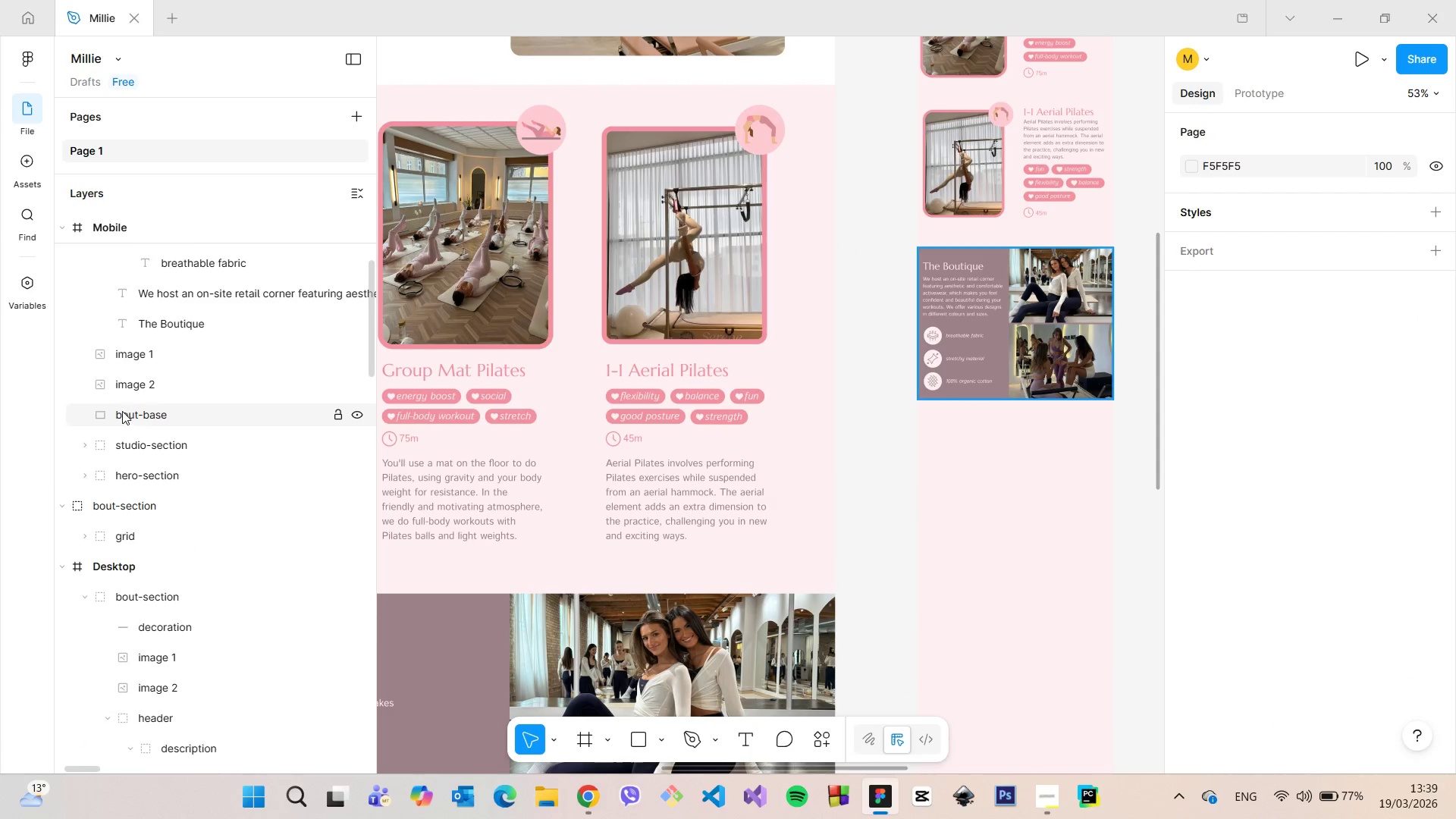 
scroll: coordinate [148, 439], scroll_direction: up, amount: 3.0
 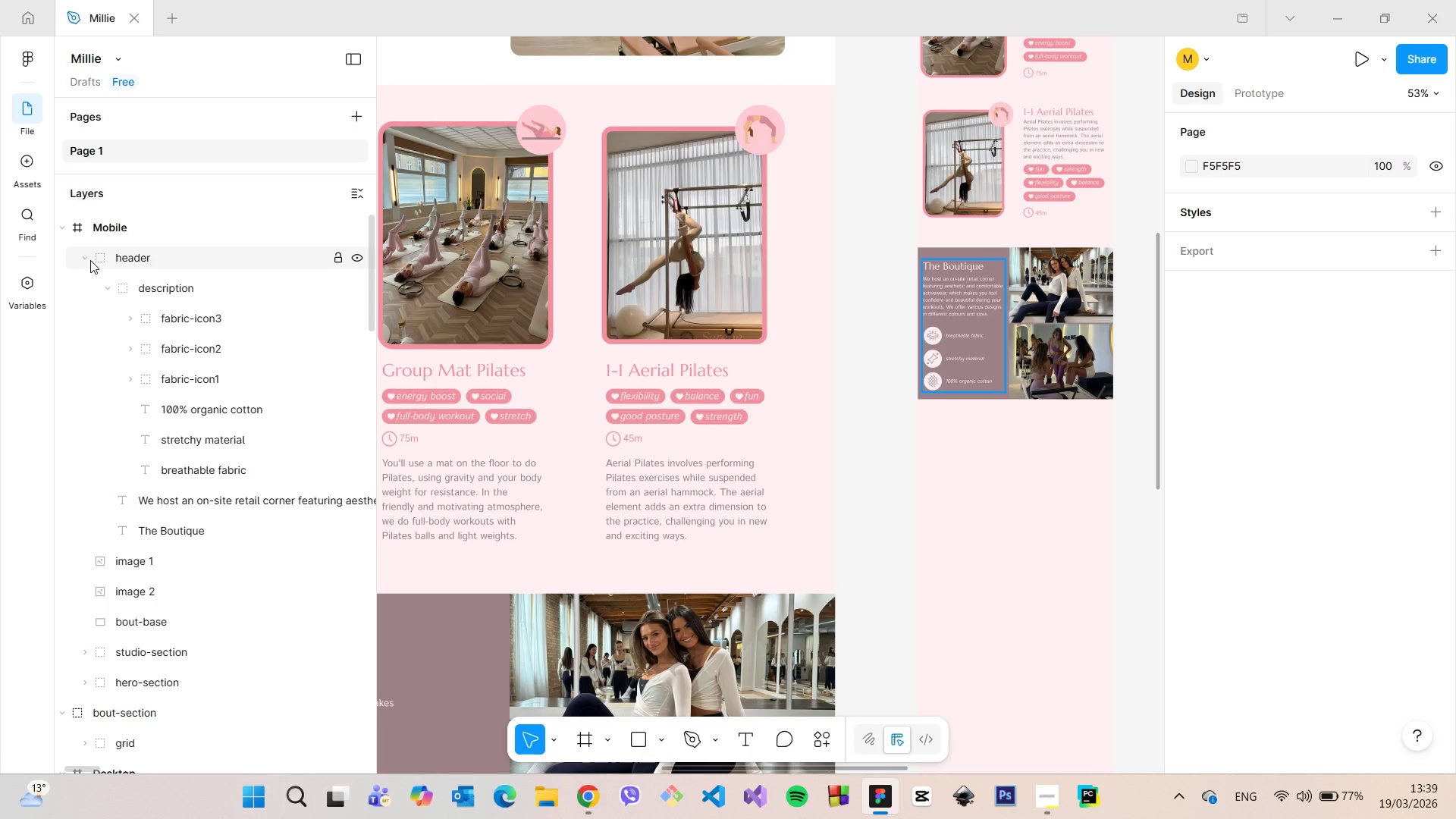 
left_click([87, 260])
 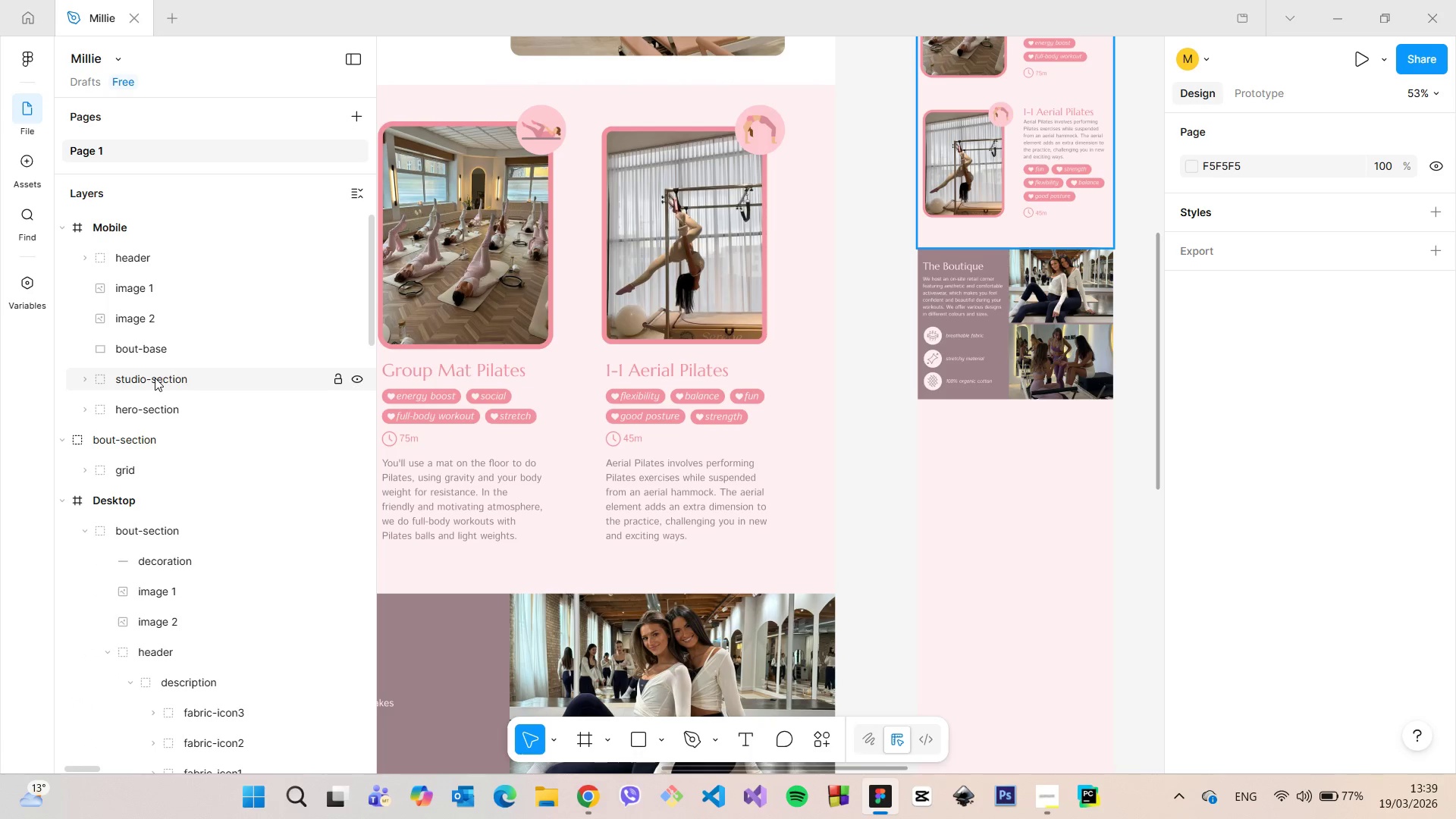 
scroll: coordinate [1129, 212], scroll_direction: down, amount: 5.0
 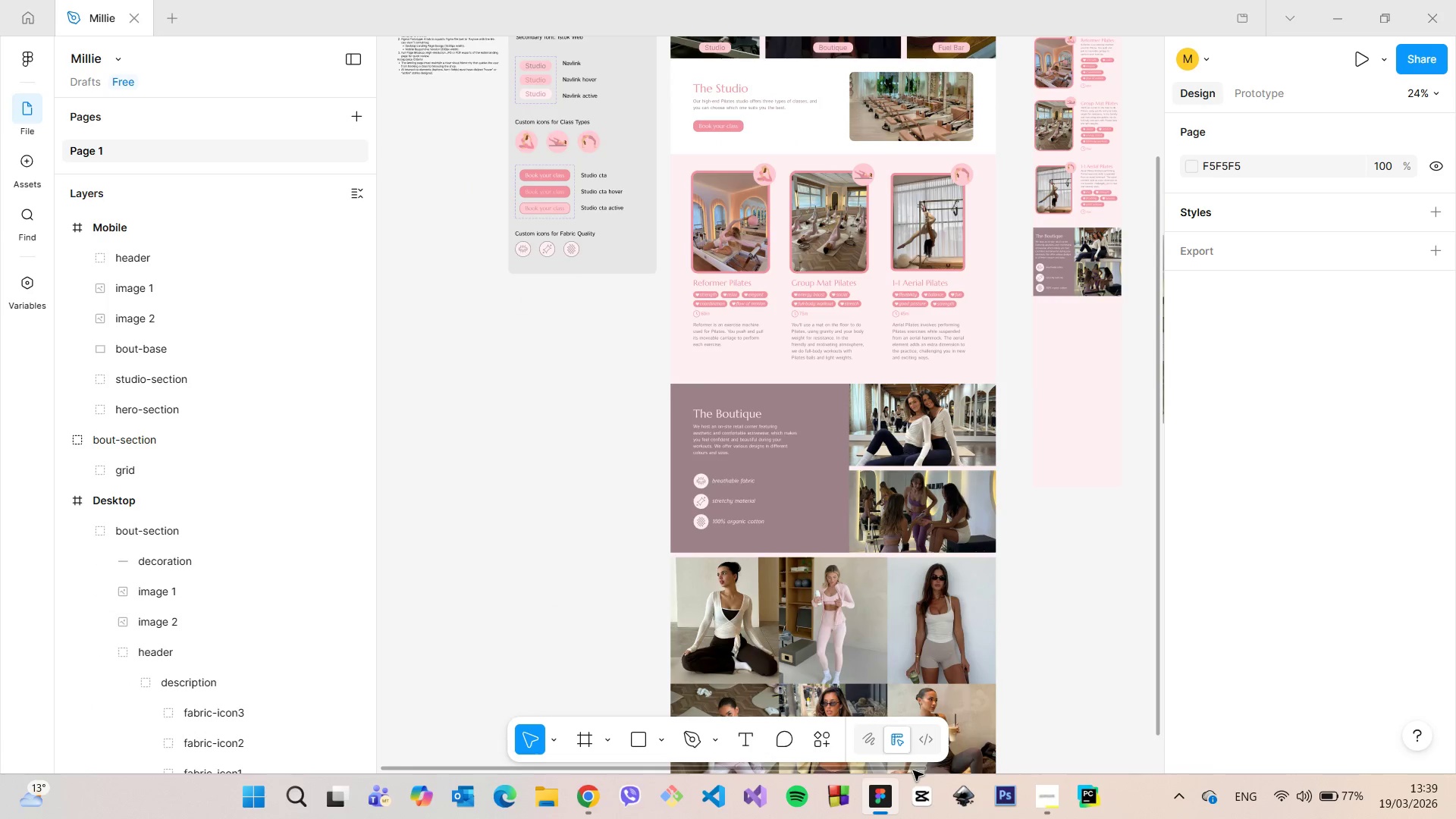 
left_click_drag(start_coordinate=[913, 770], to_coordinate=[1177, 733])
 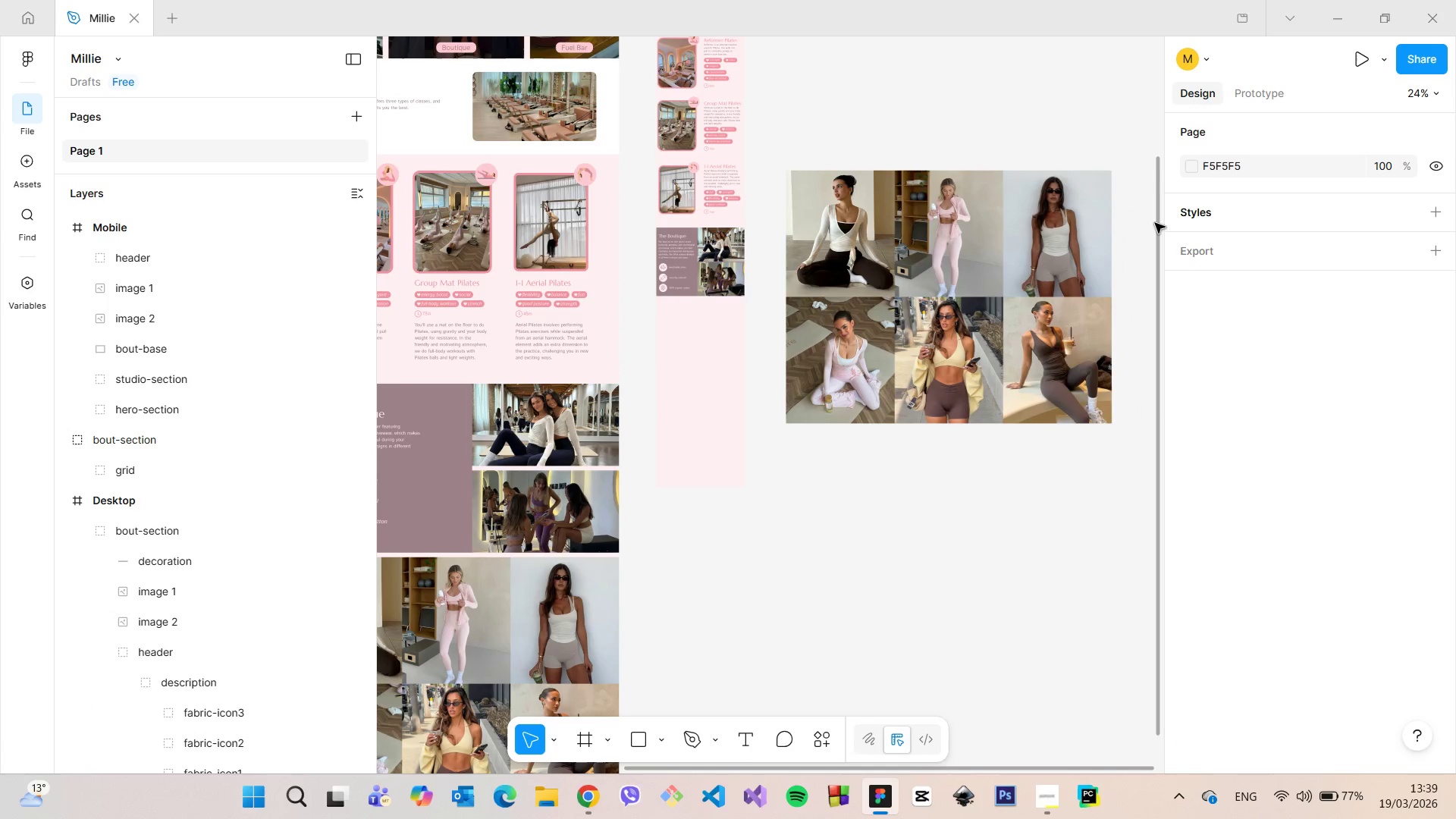 
left_click_drag(start_coordinate=[1155, 223], to_coordinate=[1137, 107])
 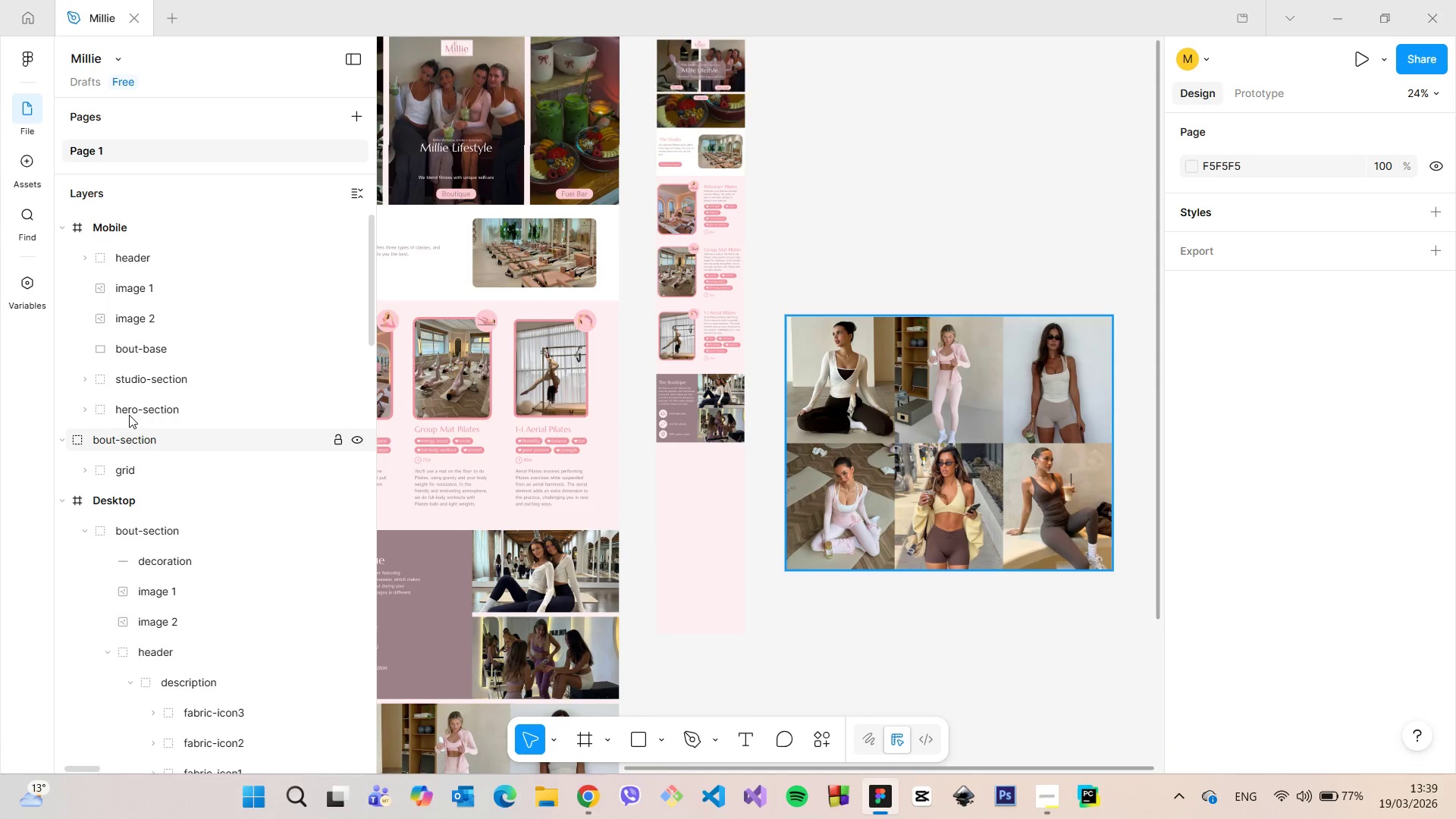 
scroll: coordinate [131, 344], scroll_direction: up, amount: 4.0
 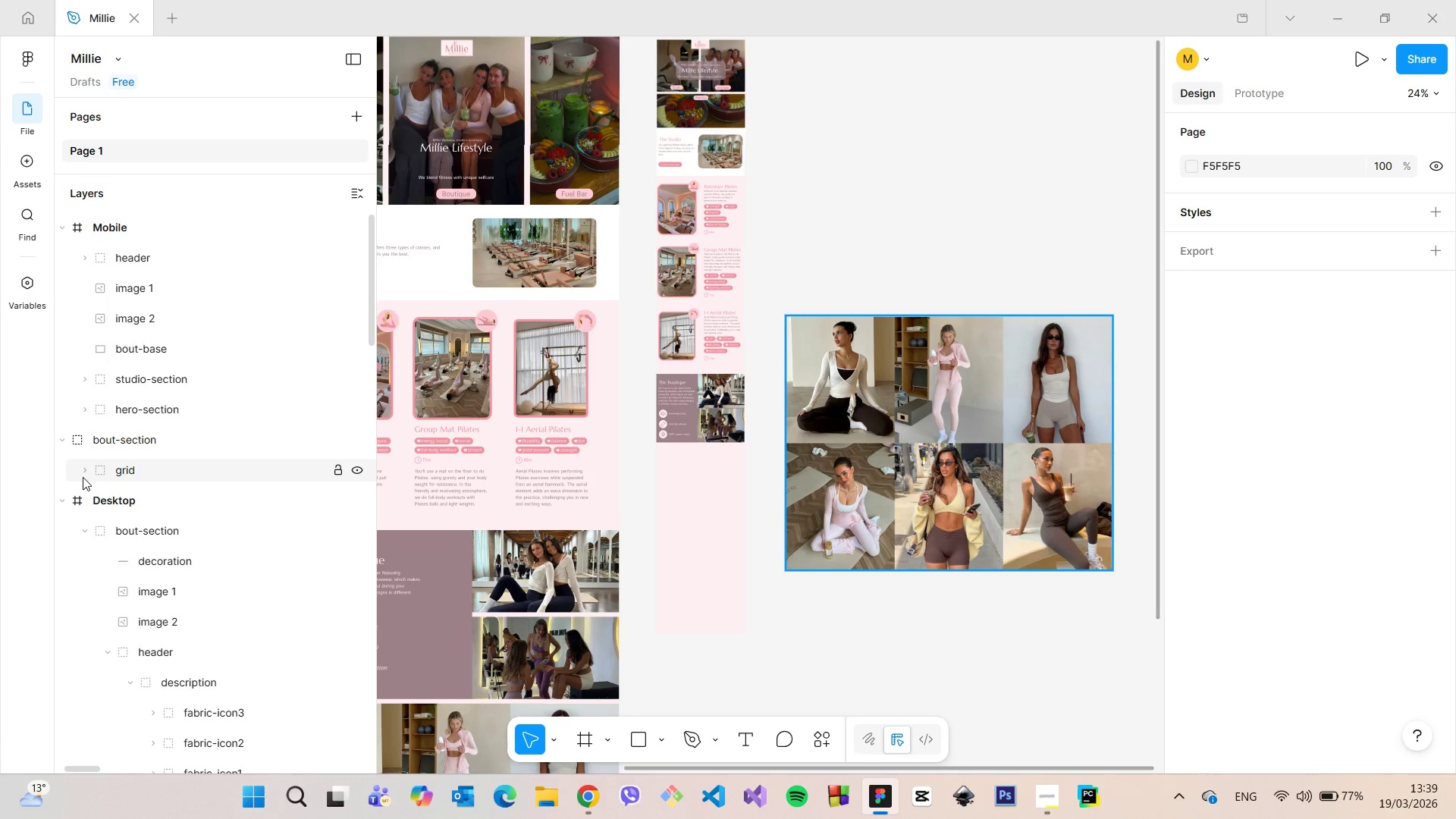 
left_click([83, 474])
 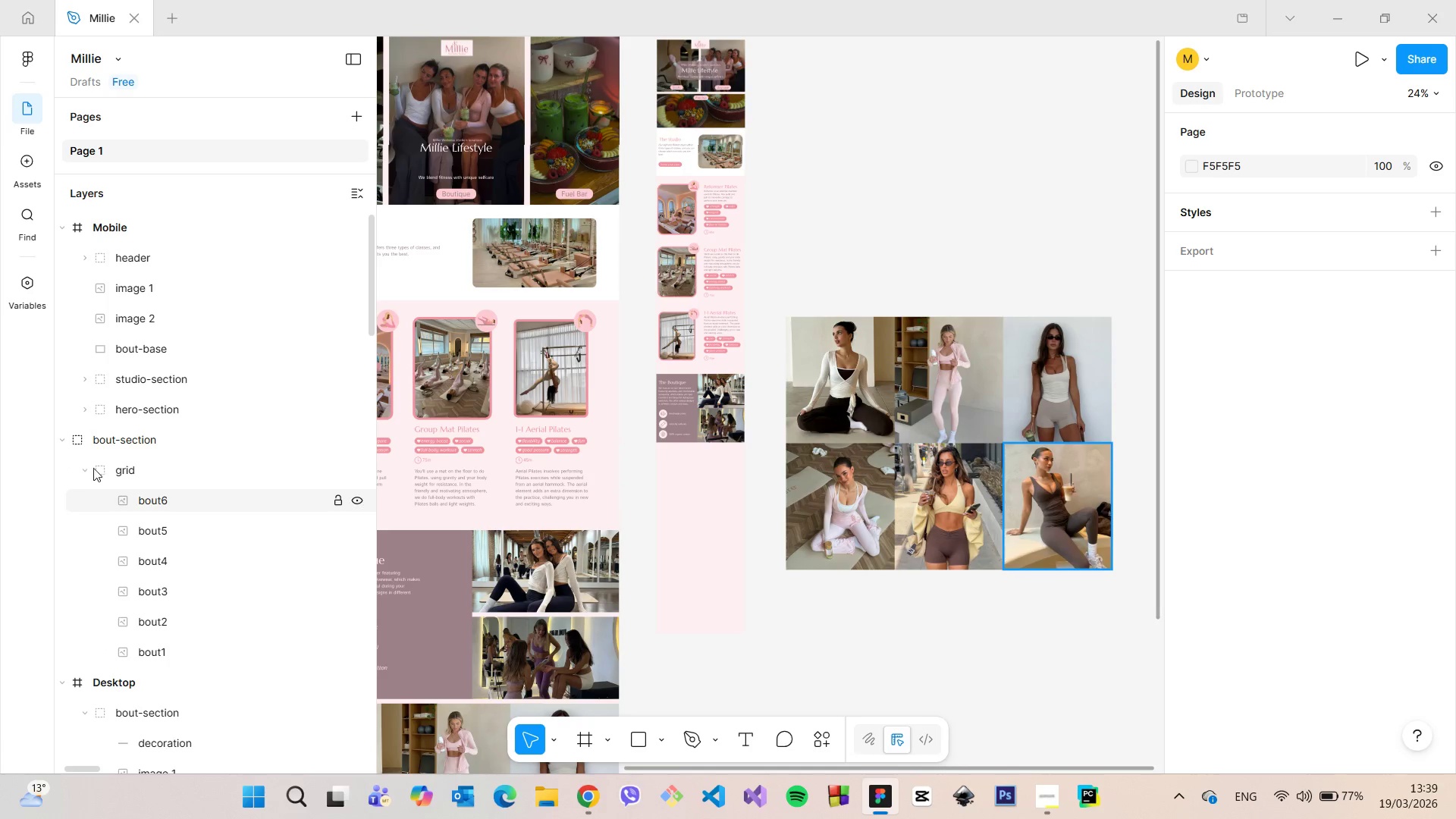 
left_click([85, 469])
 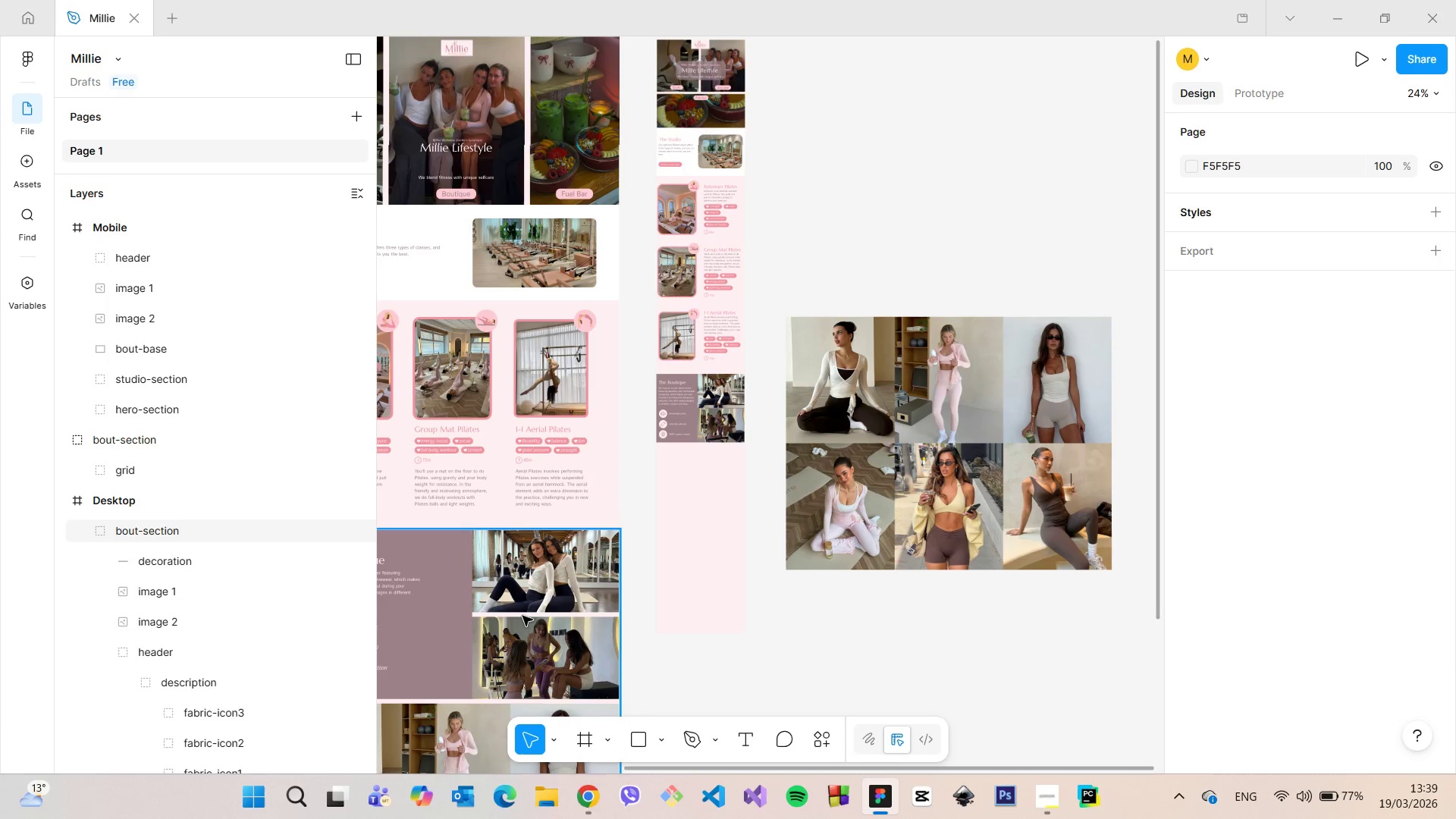 
double_click([522, 616])
 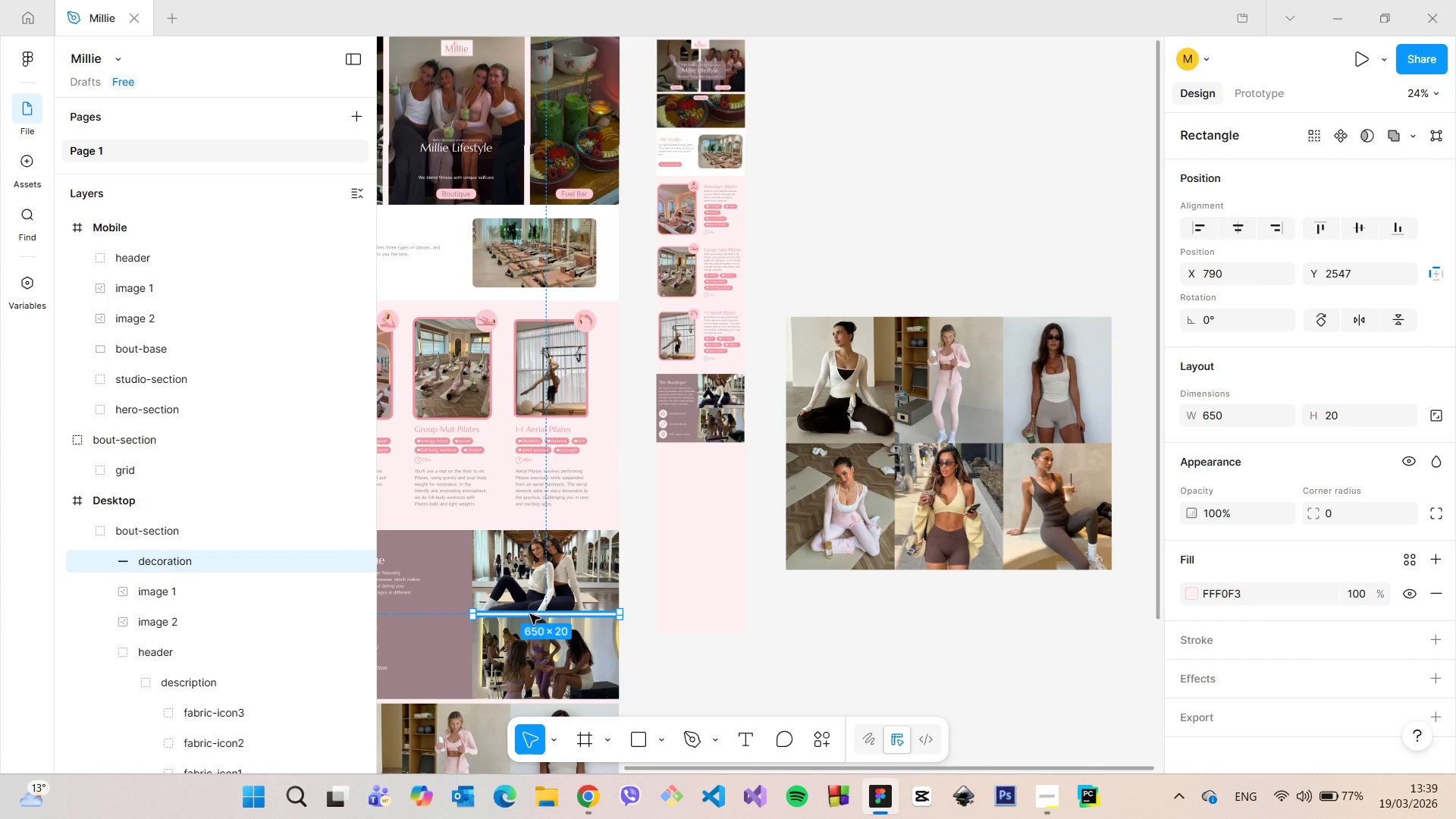 
hold_key(key=AltLeft, duration=1.53)
left_click_drag(start_coordinate=[530, 614], to_coordinate=[712, 409])
 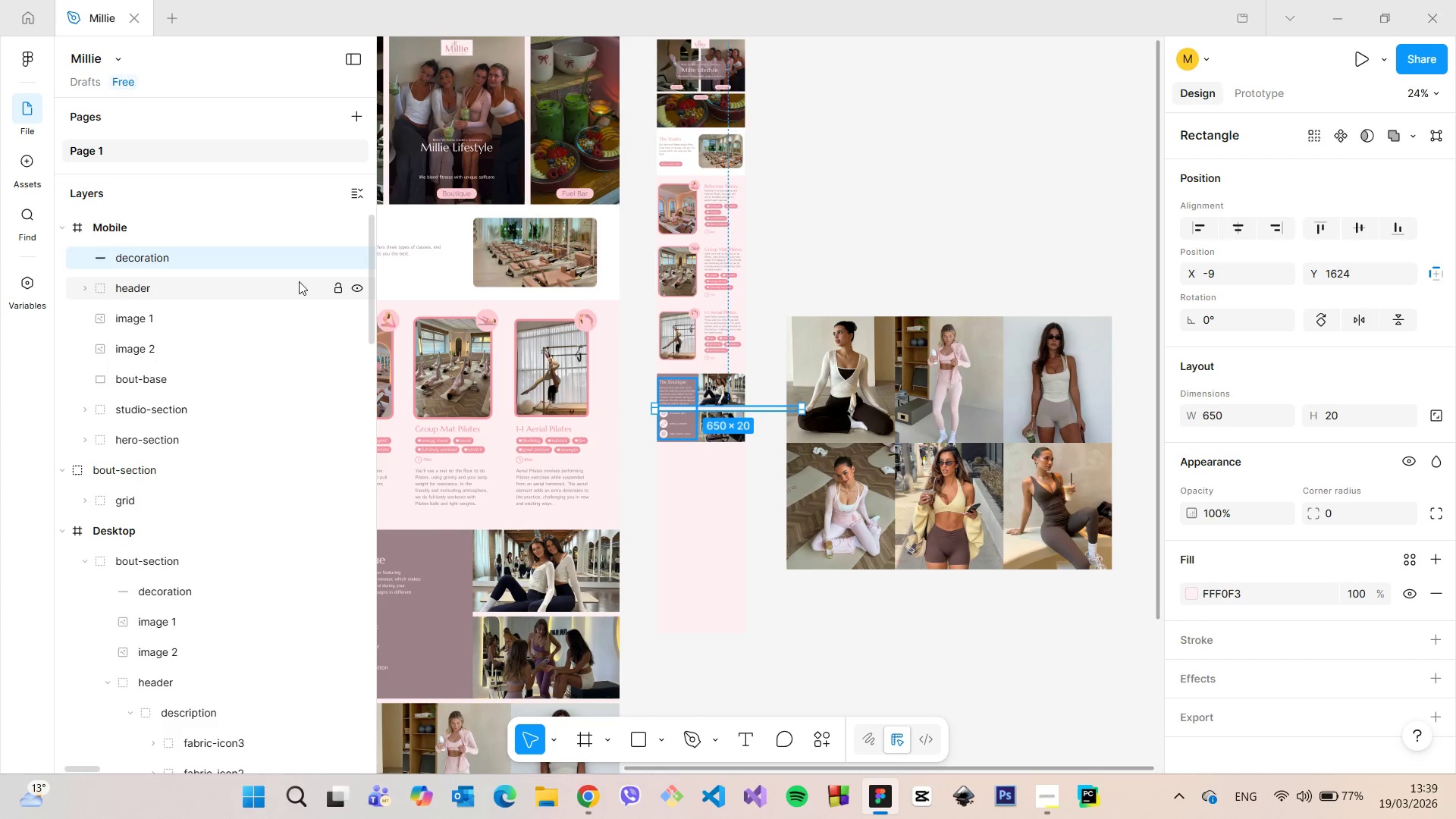 
hold_key(key=AltLeft, duration=0.38)
 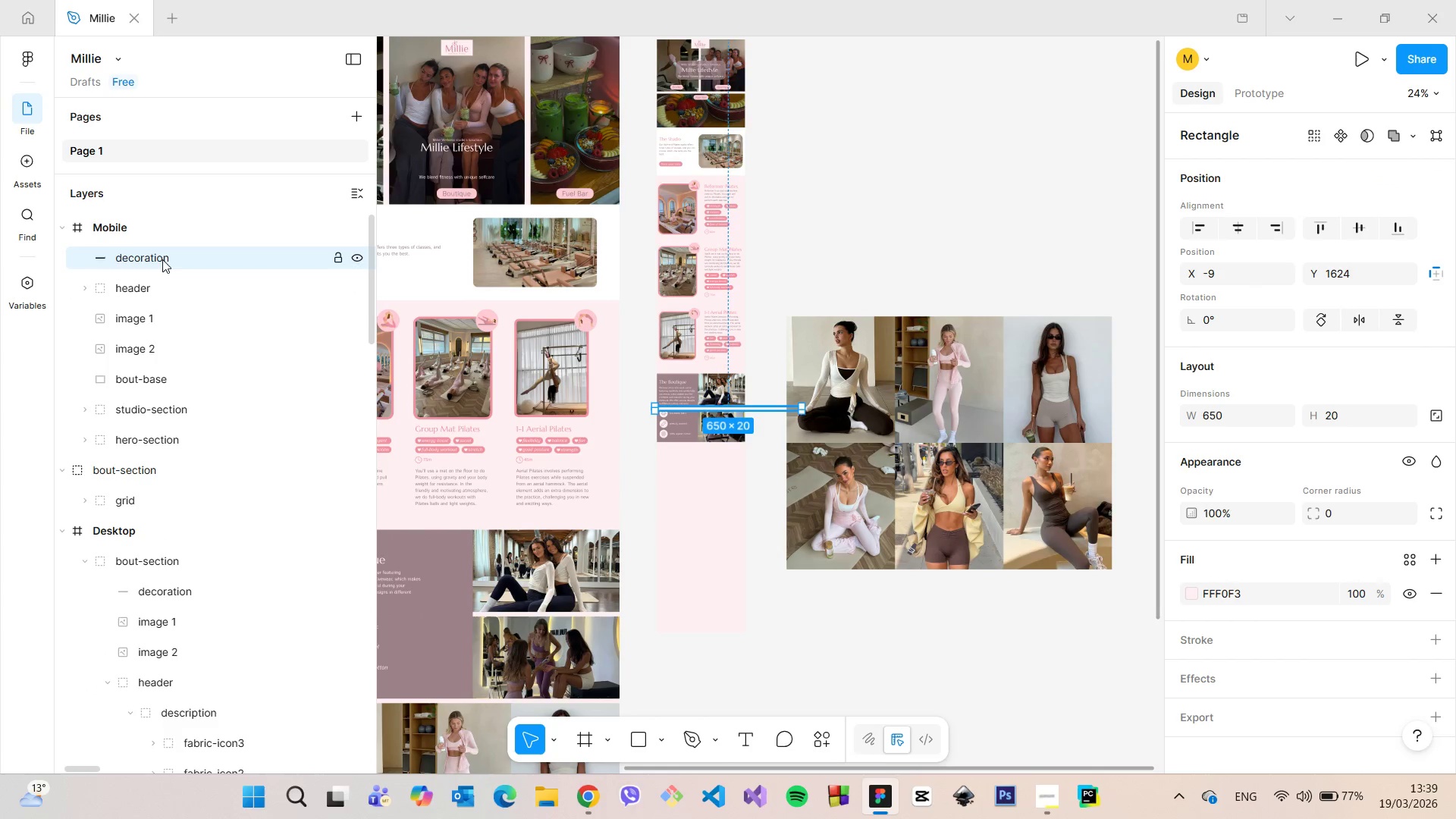 
left_click_drag(start_coordinate=[161, 254], to_coordinate=[173, 312])
 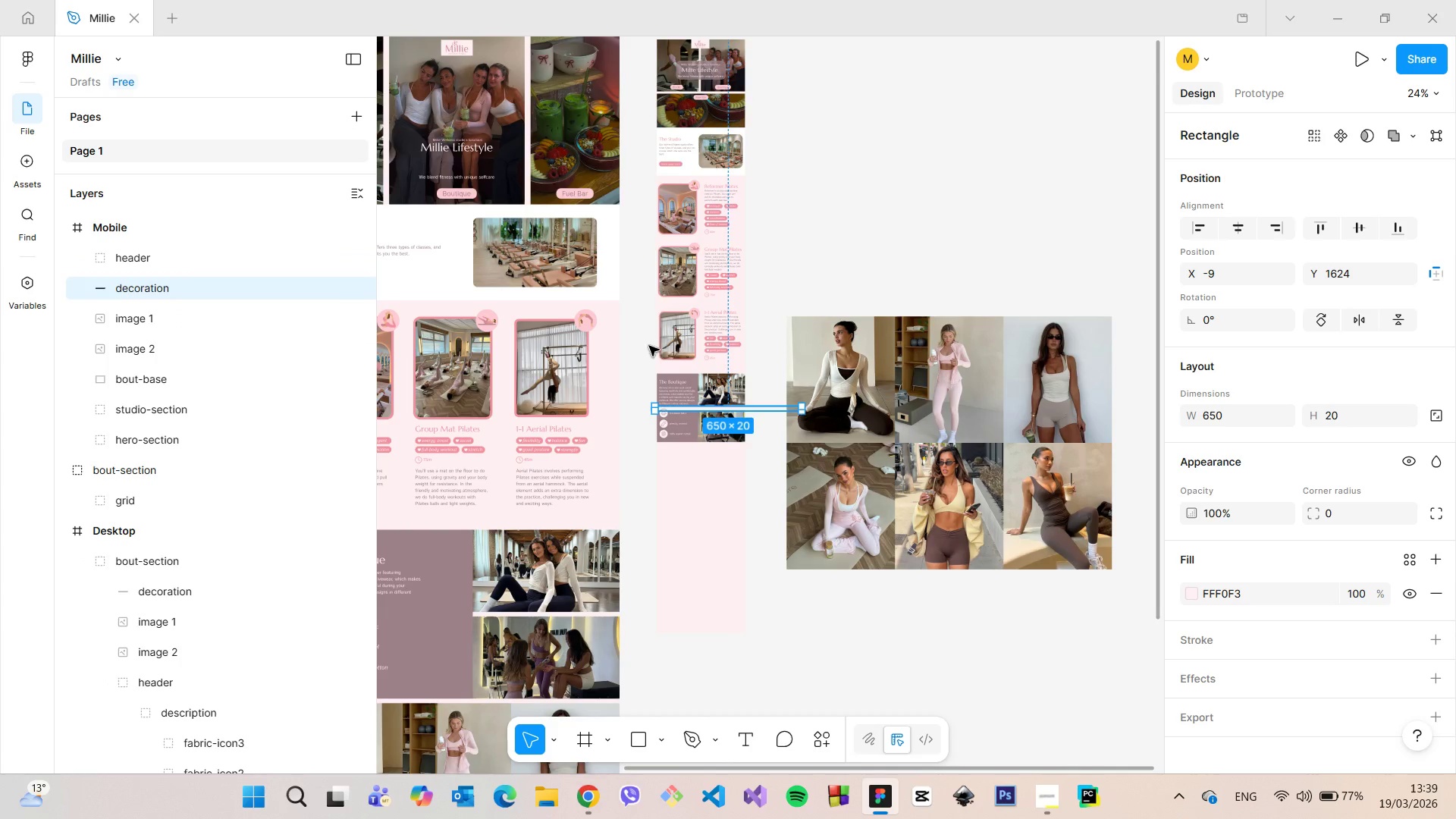 
scroll: coordinate [764, 411], scroll_direction: up, amount: 14.0
 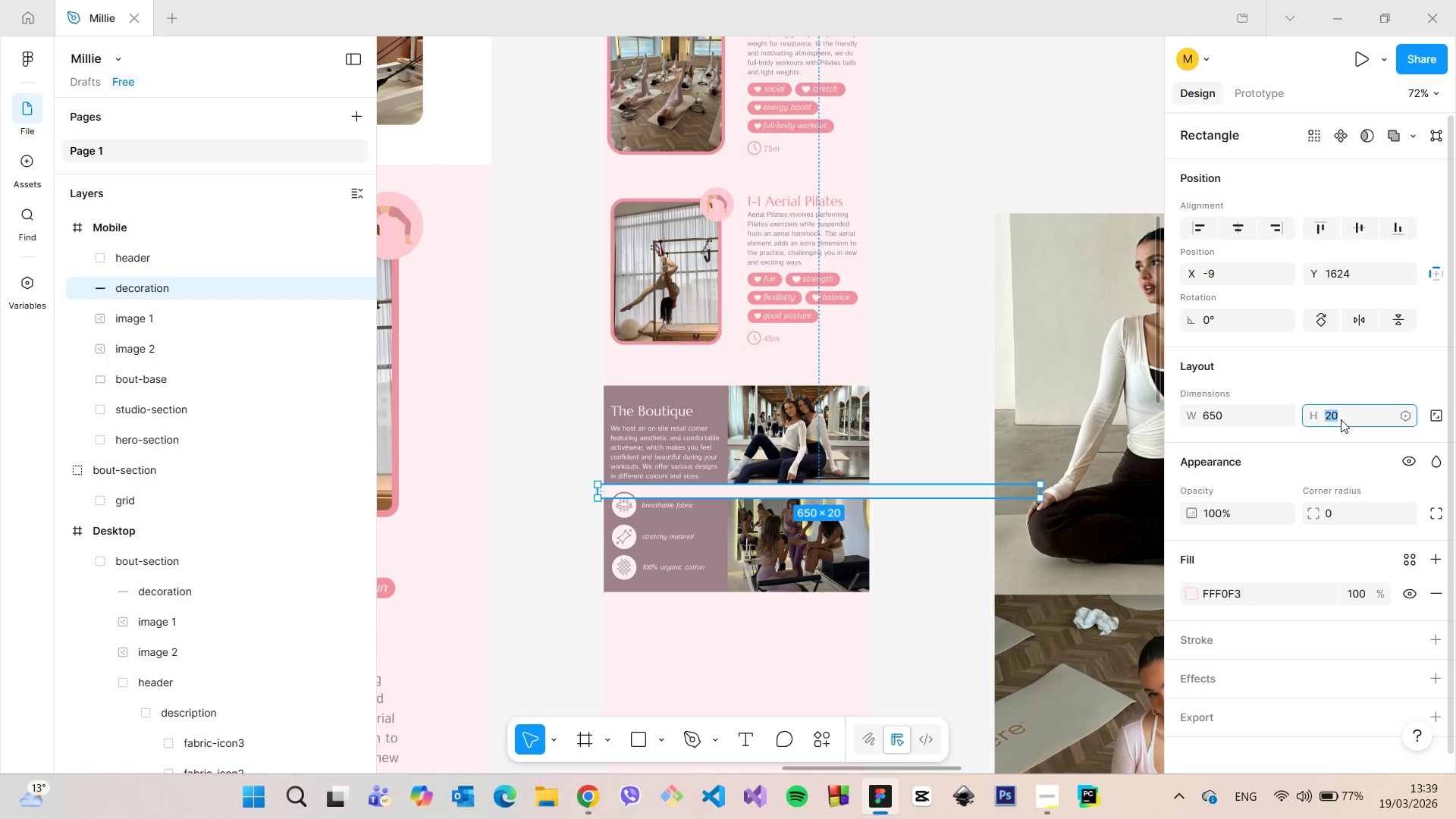 
type(10)
 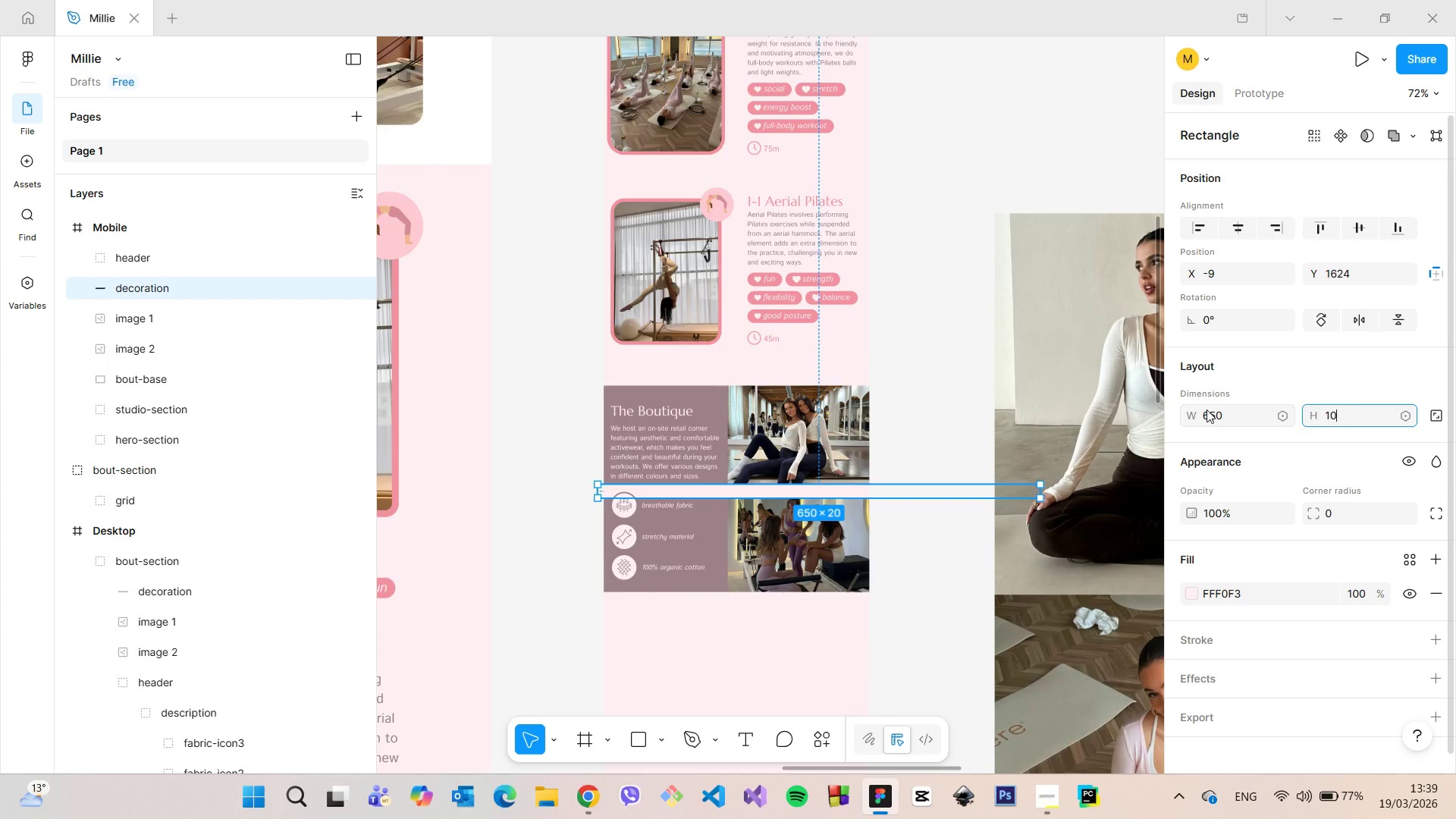 
left_click([1207, 410])
 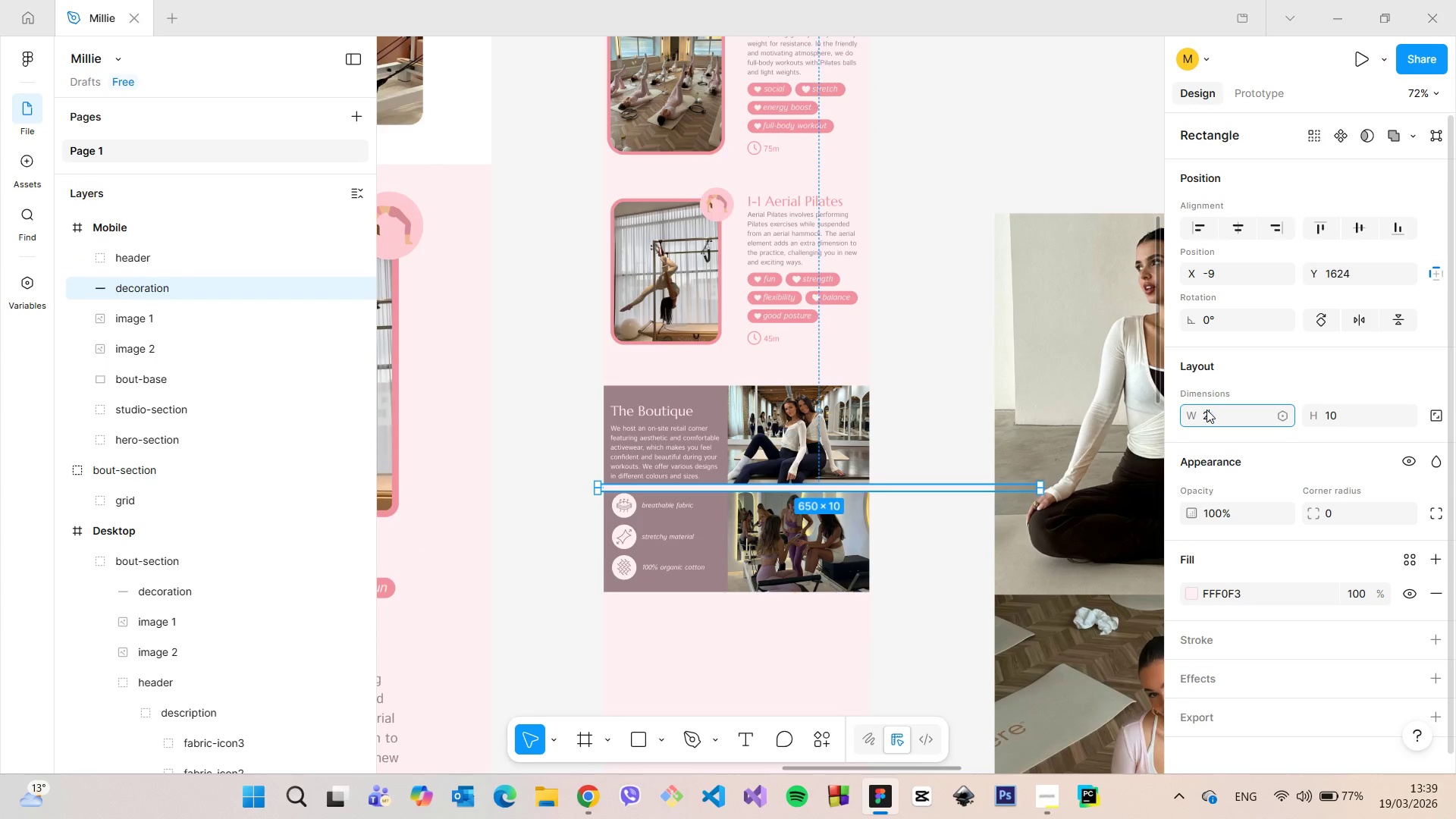 
type(208)
 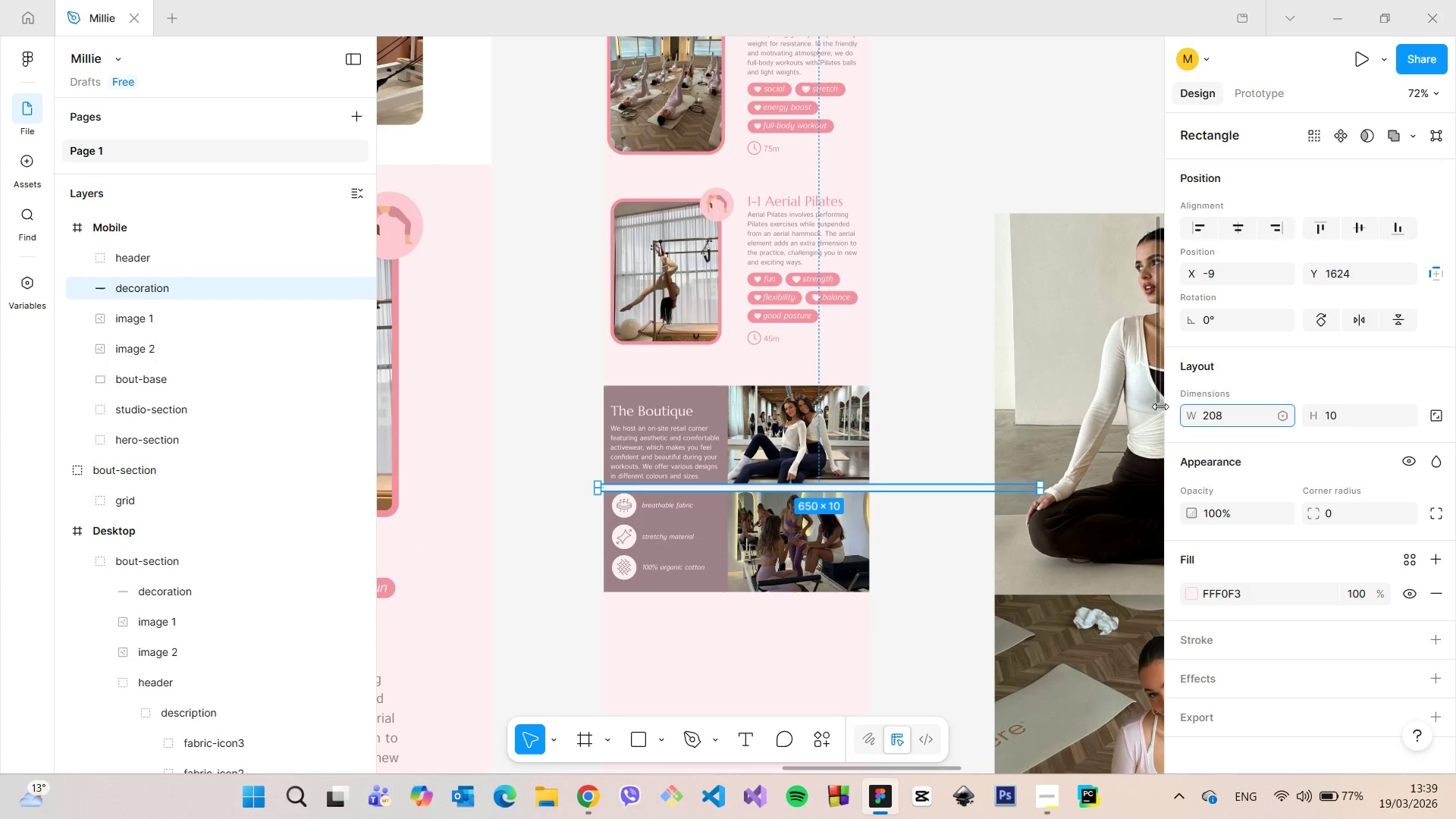 
key(Enter)
 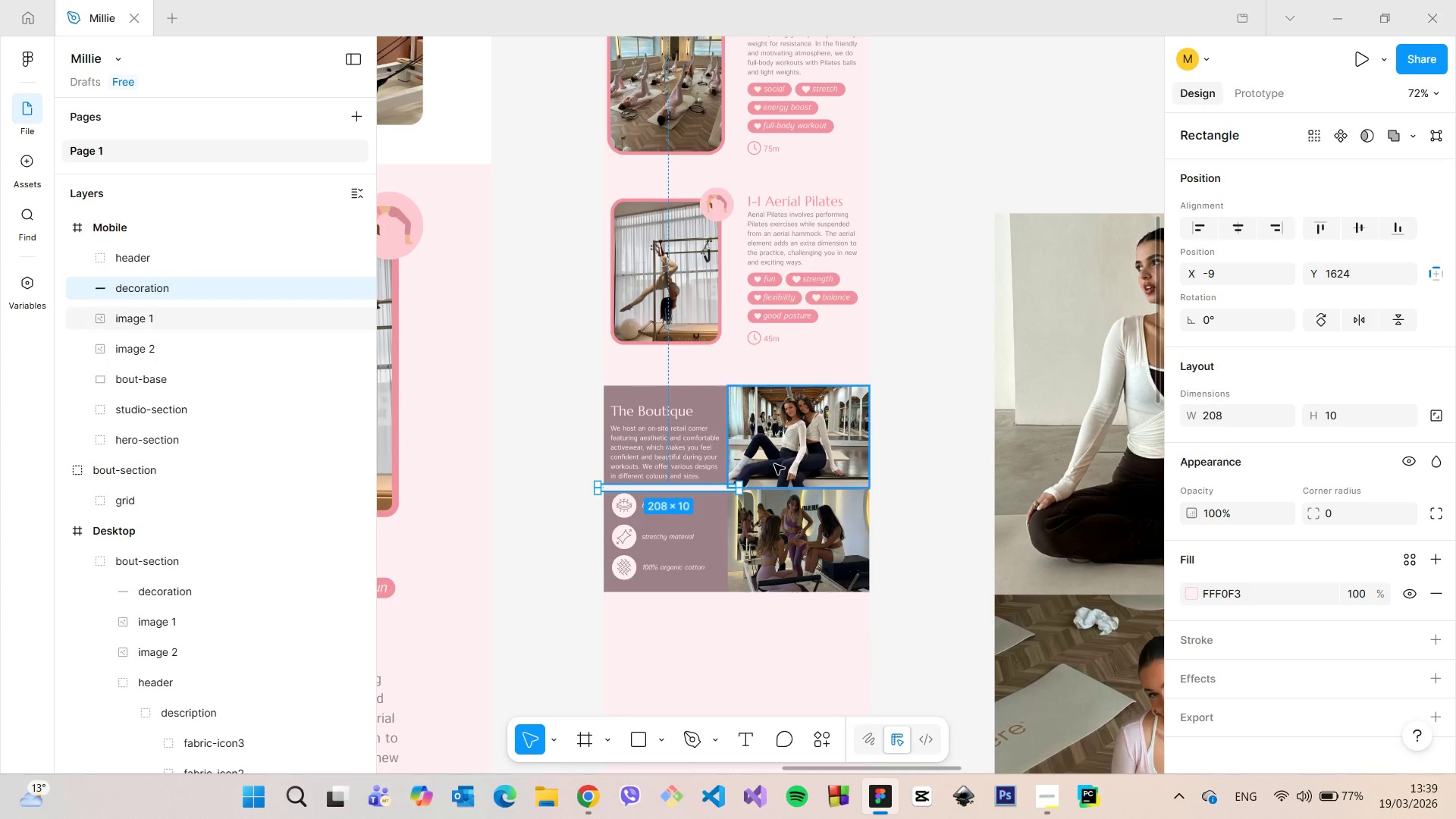 
scroll: coordinate [769, 468], scroll_direction: up, amount: 10.0
 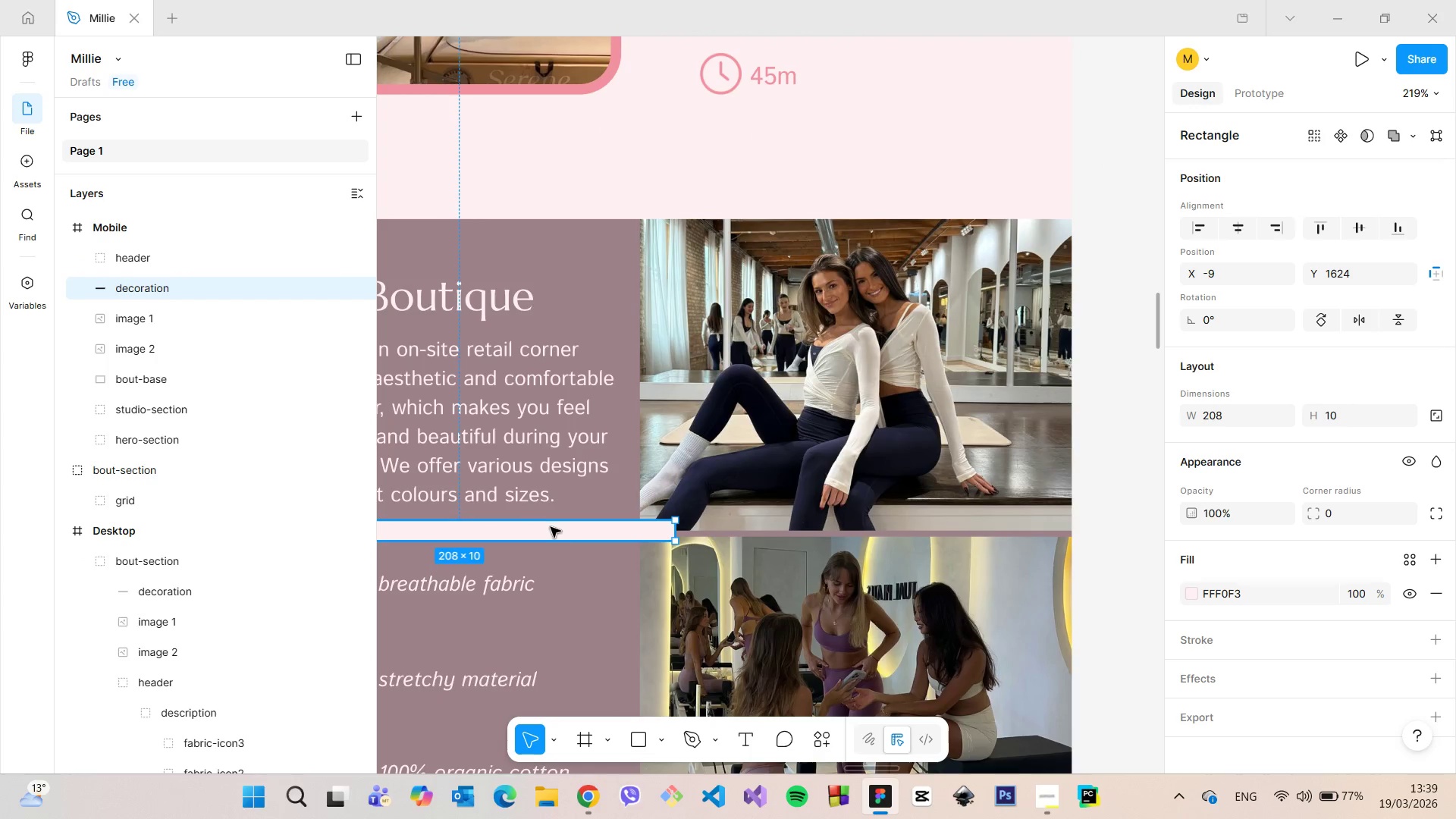 
left_click_drag(start_coordinate=[548, 532], to_coordinate=[948, 533])
 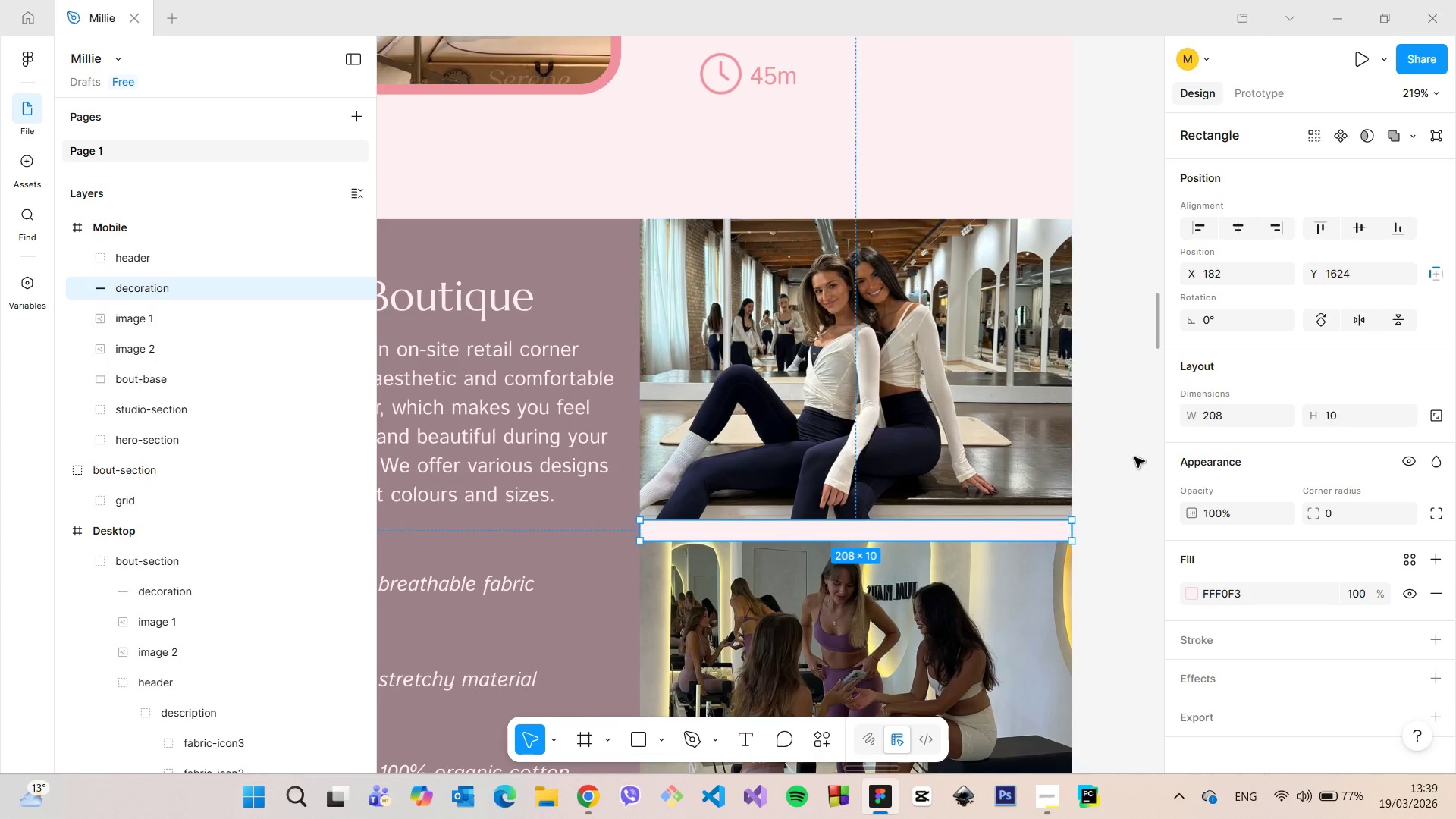 
left_click([1134, 457])
 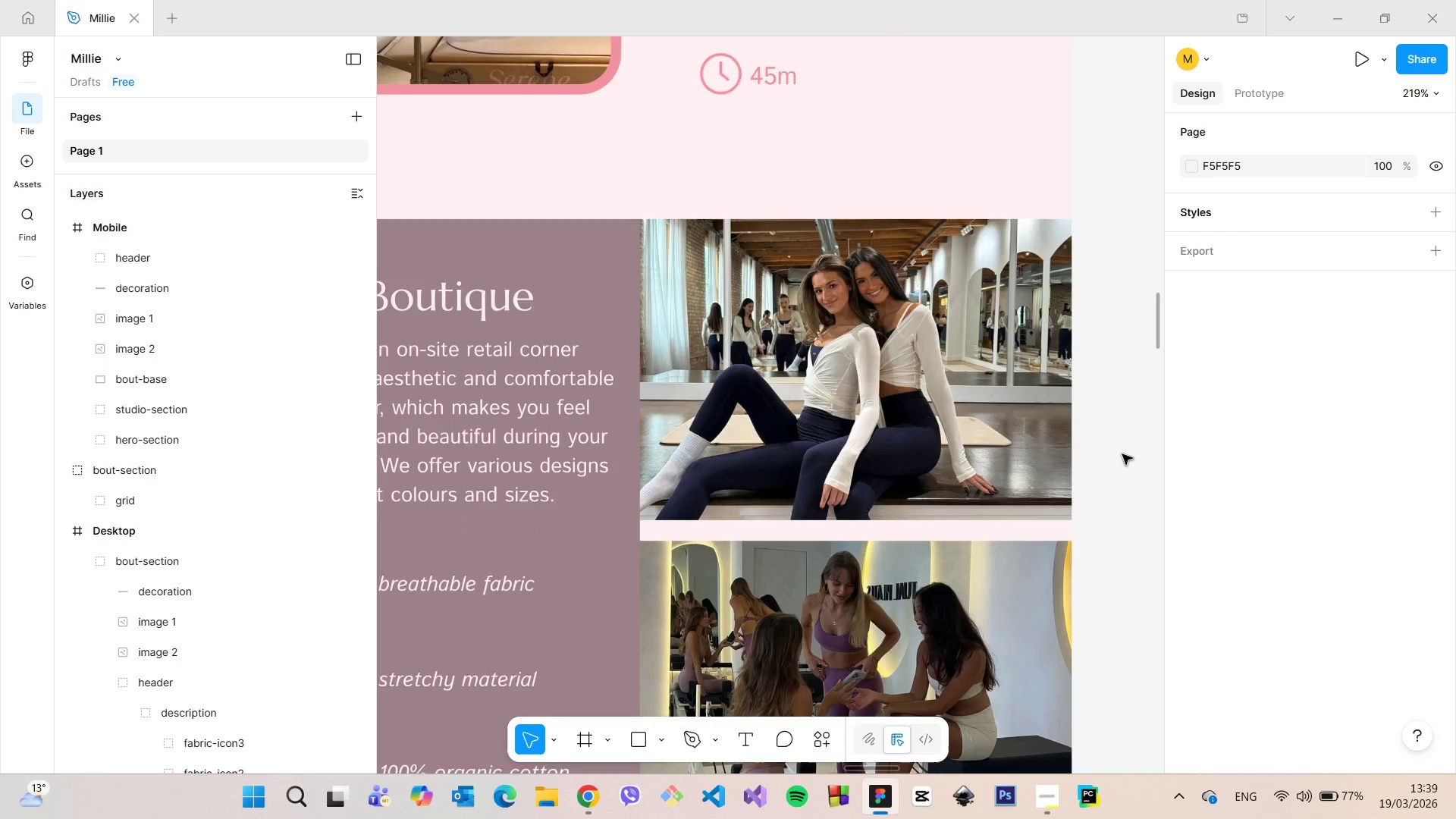 
scroll: coordinate [1118, 455], scroll_direction: down, amount: 6.0
 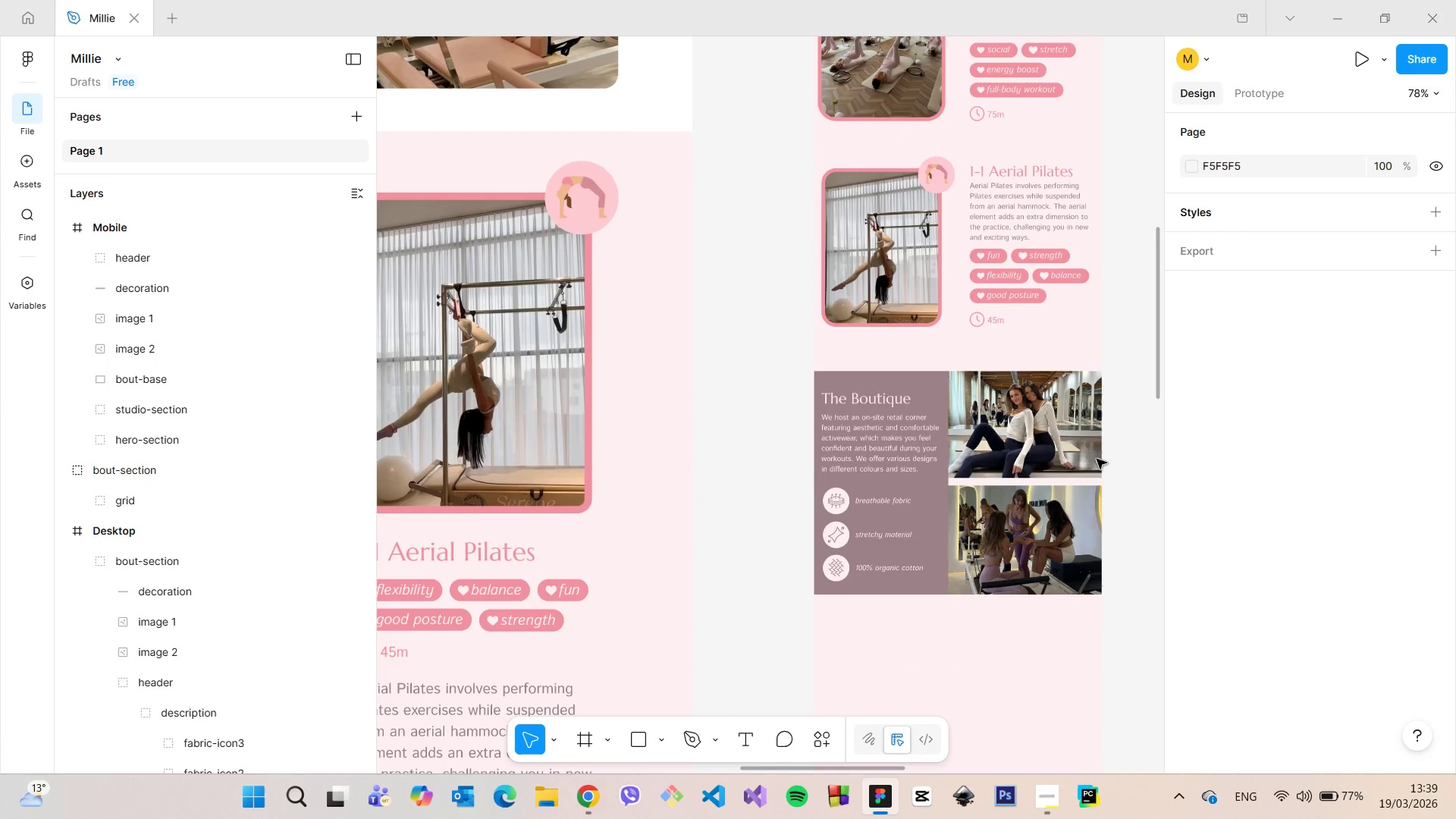 
scroll: coordinate [1073, 469], scroll_direction: up, amount: 4.0
 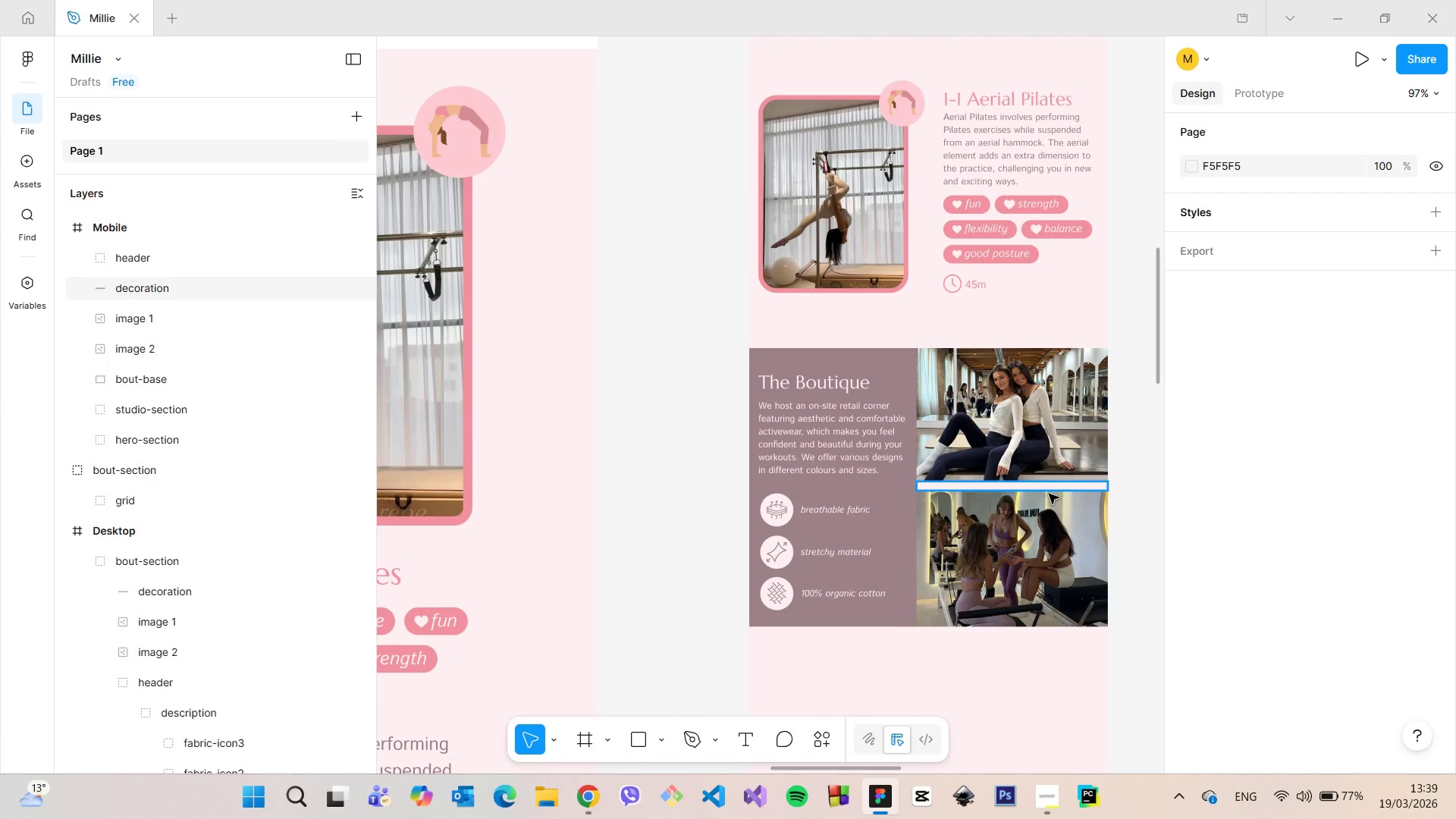 
left_click([1049, 494])
 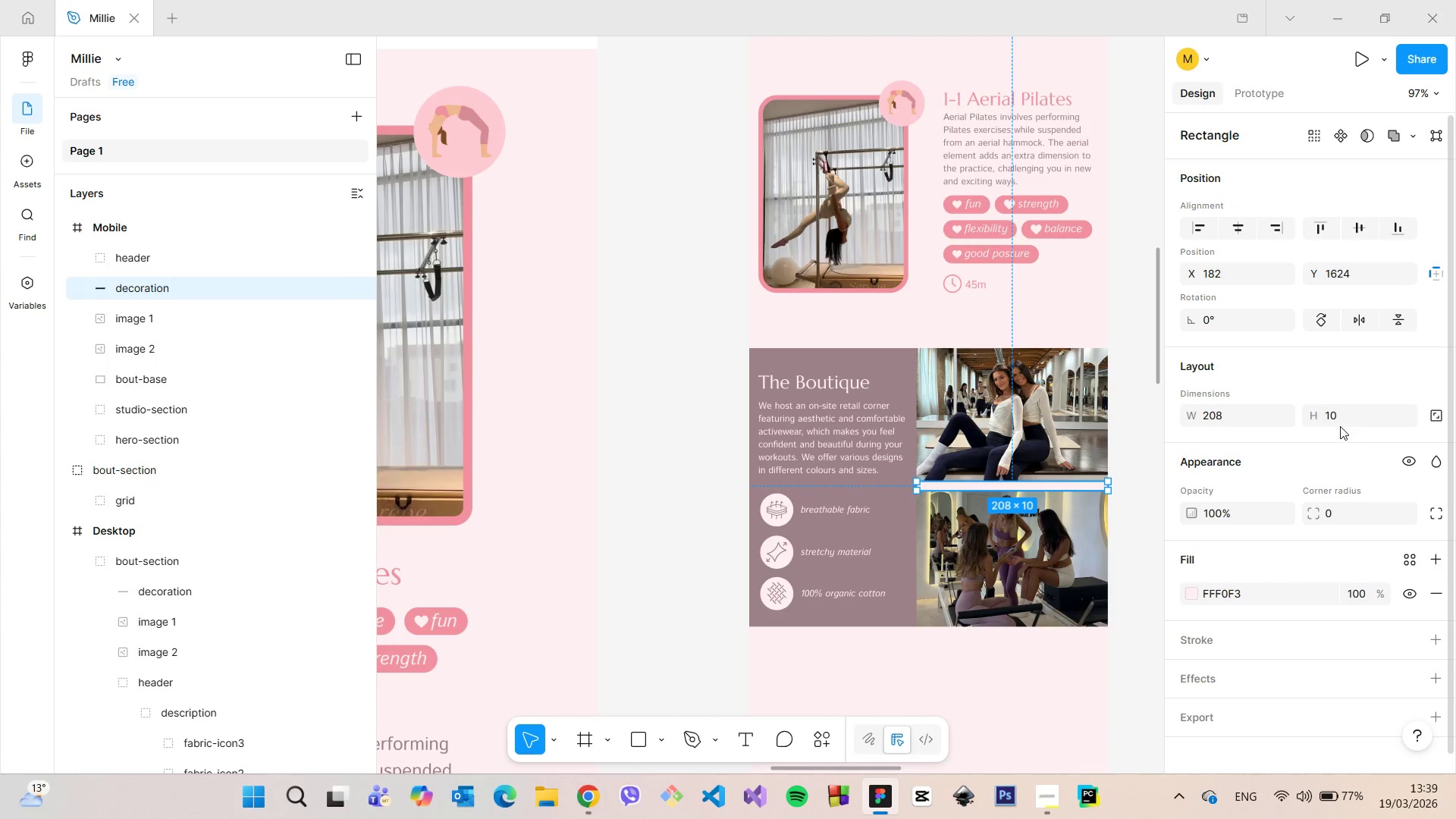 
left_click([1340, 422])
 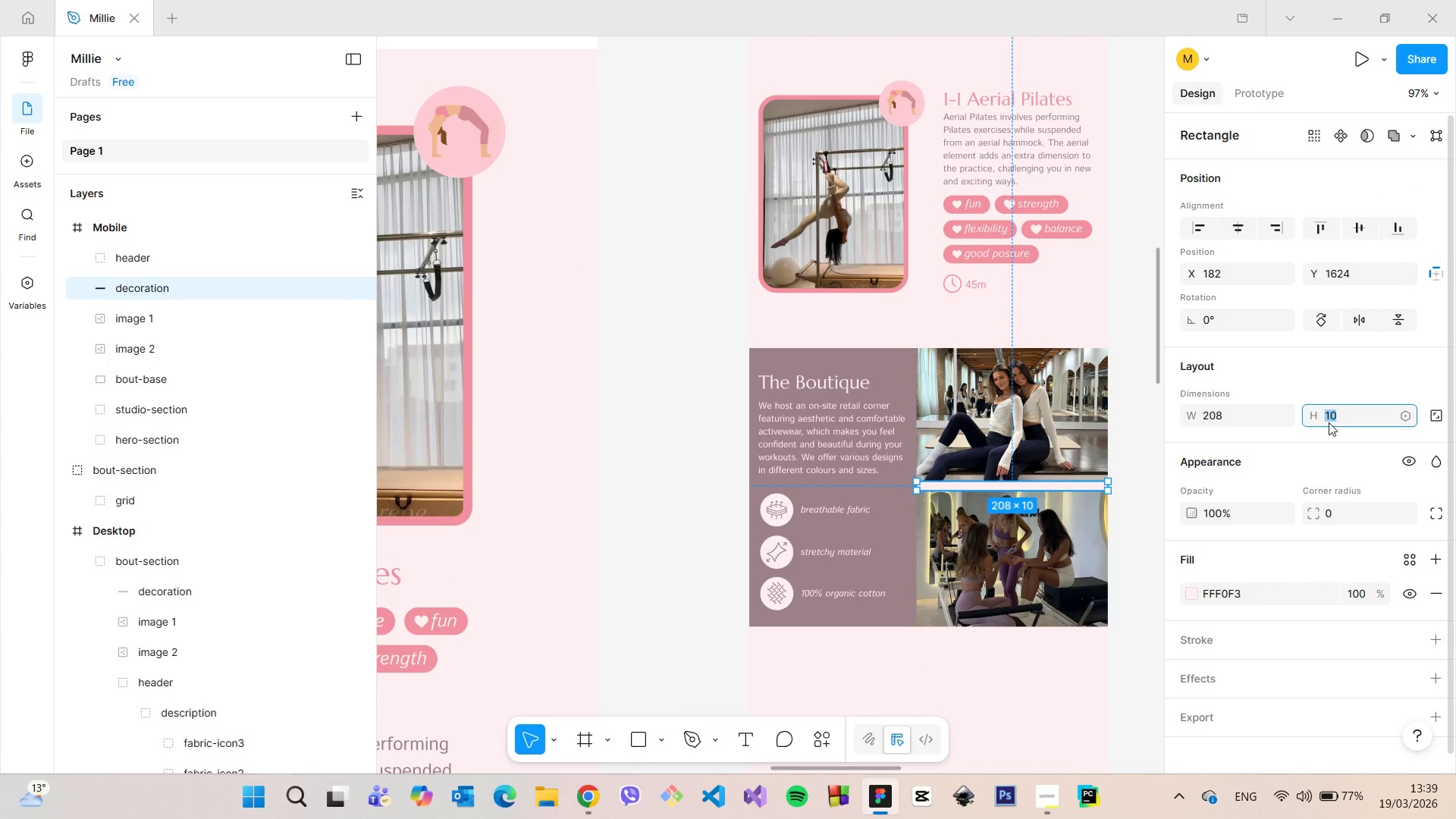 
key(5)
 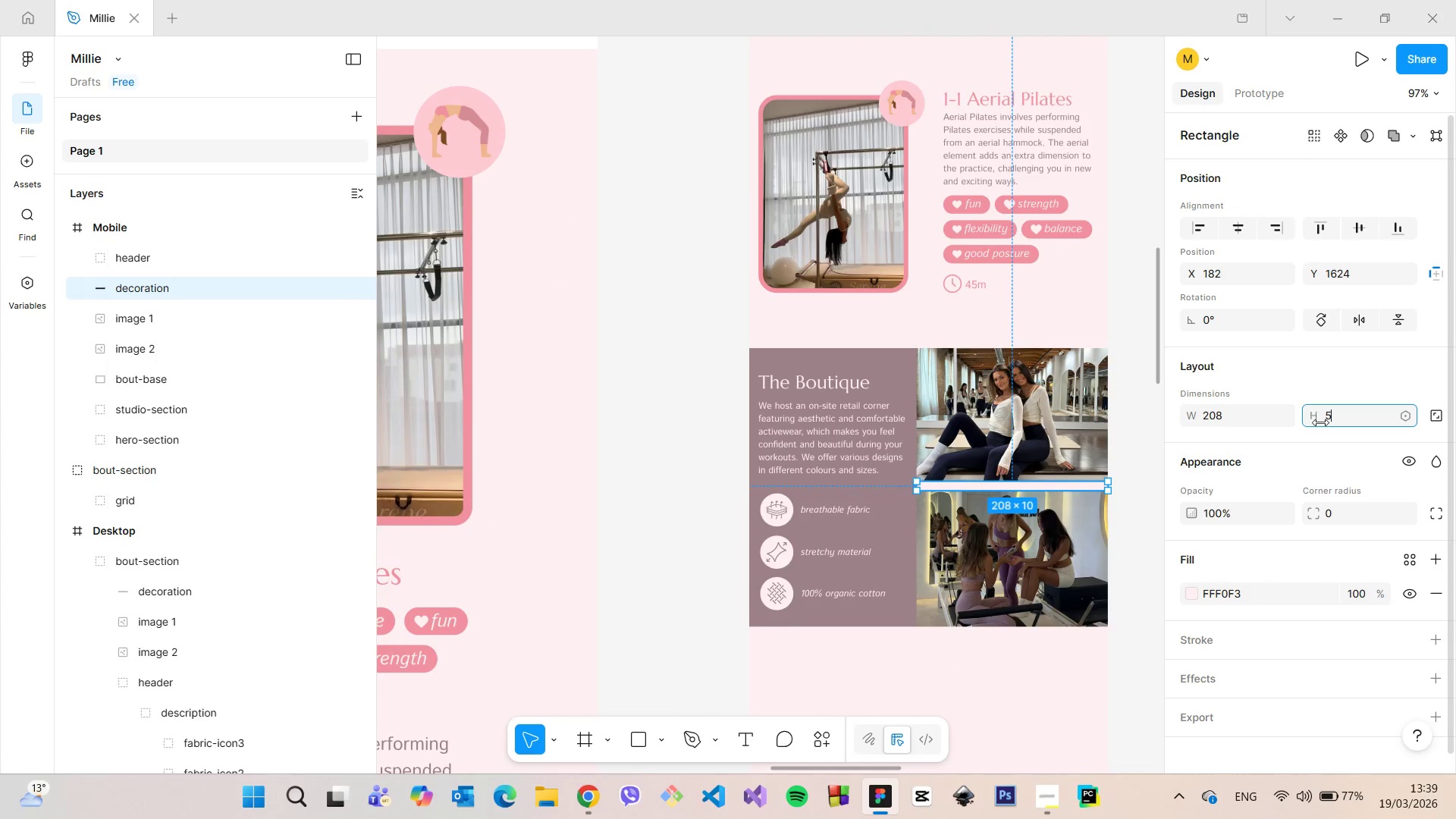 
key(Enter)
 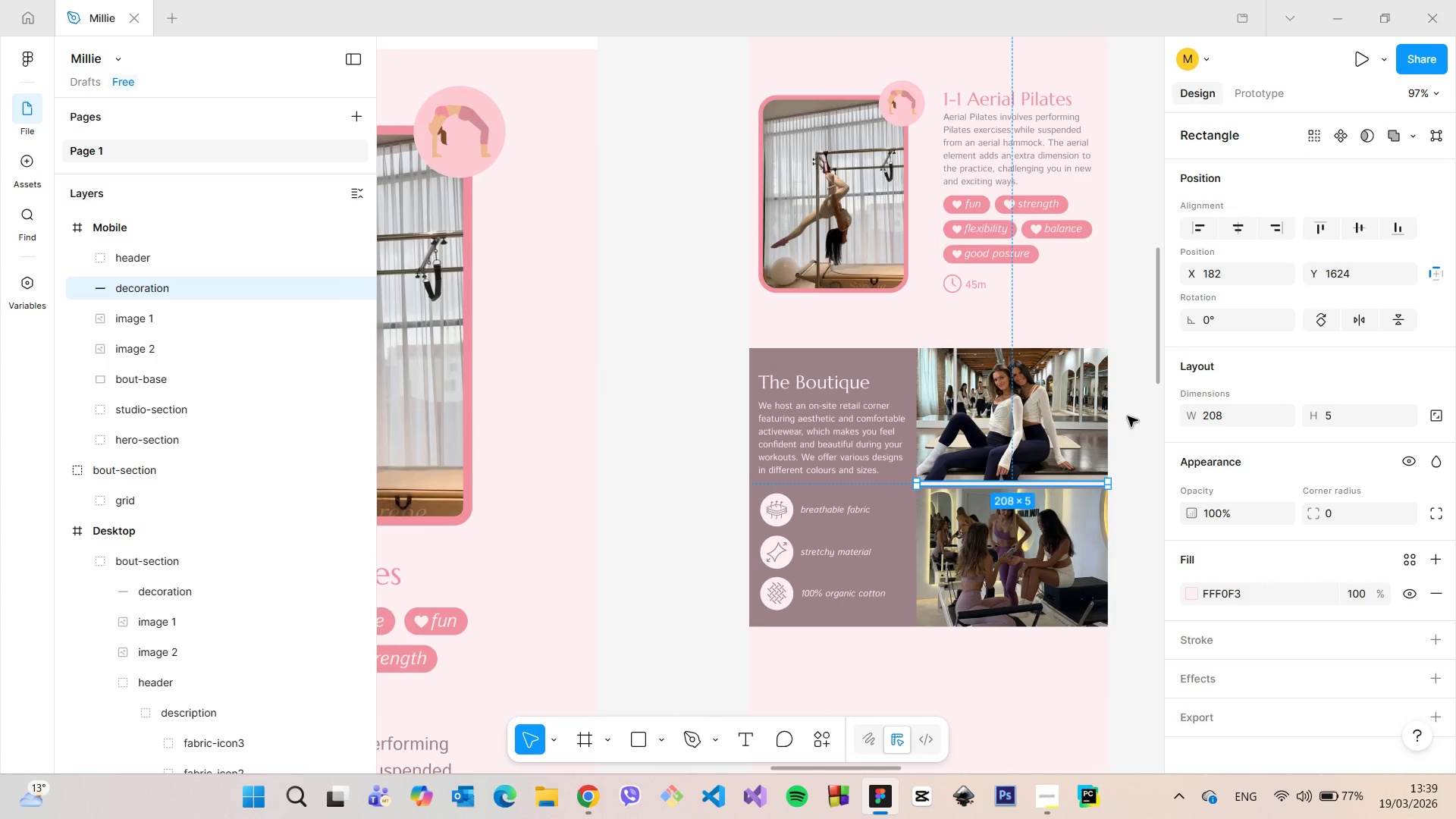 
scroll: coordinate [1127, 417], scroll_direction: up, amount: 8.0
 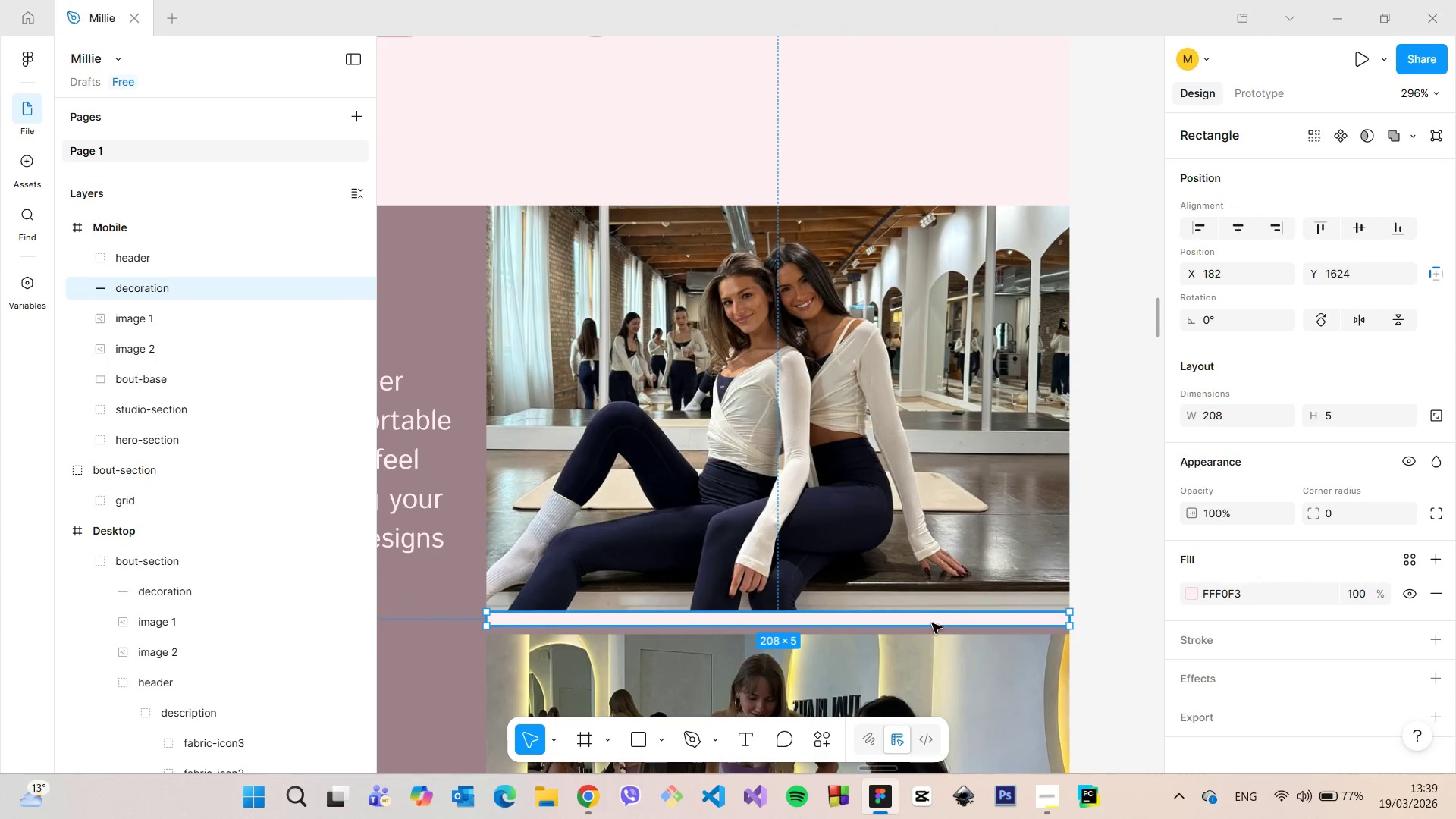 
left_click_drag(start_coordinate=[932, 623], to_coordinate=[934, 630])
 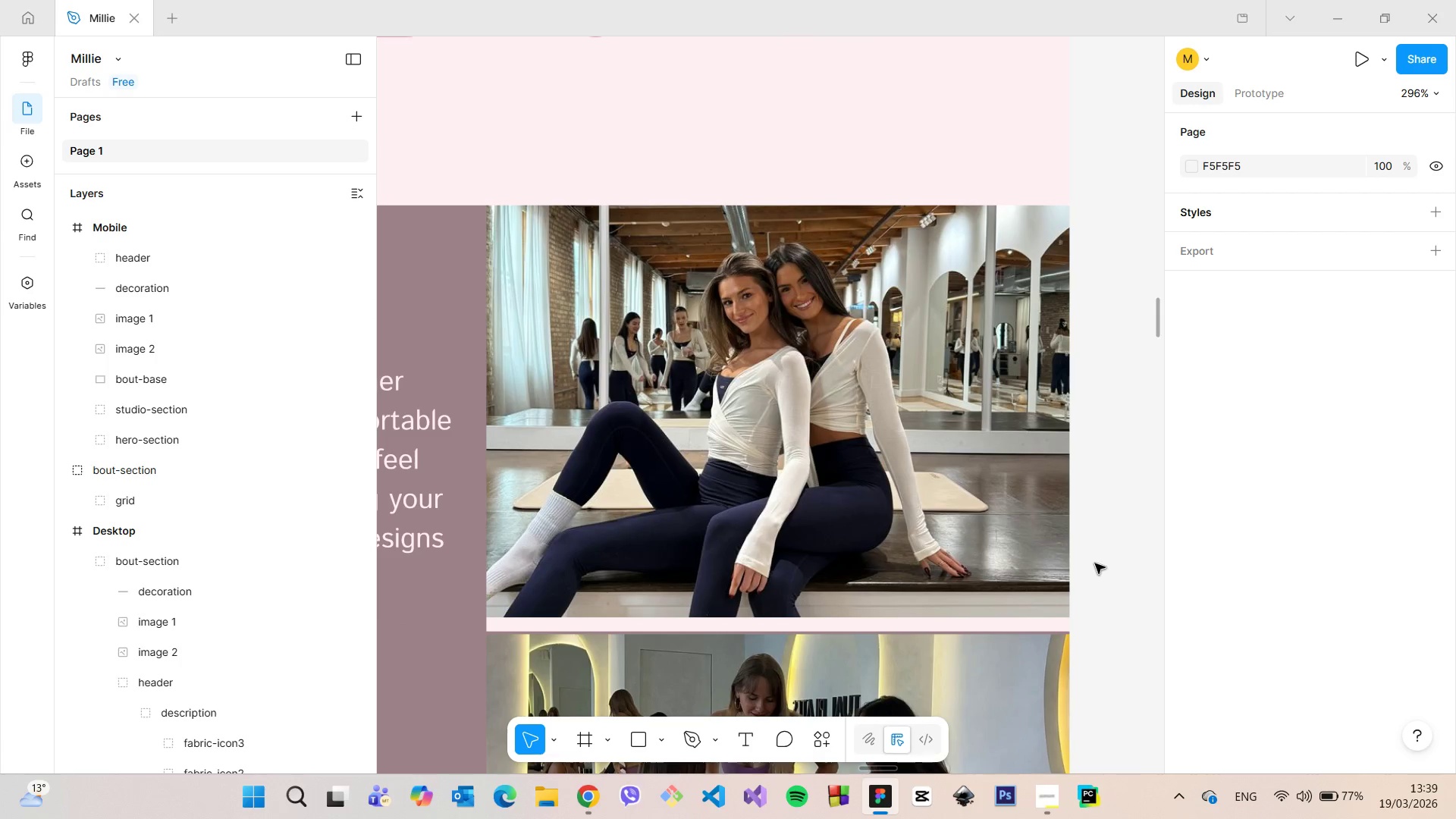 
scroll: coordinate [886, 677], scroll_direction: up, amount: 5.0
 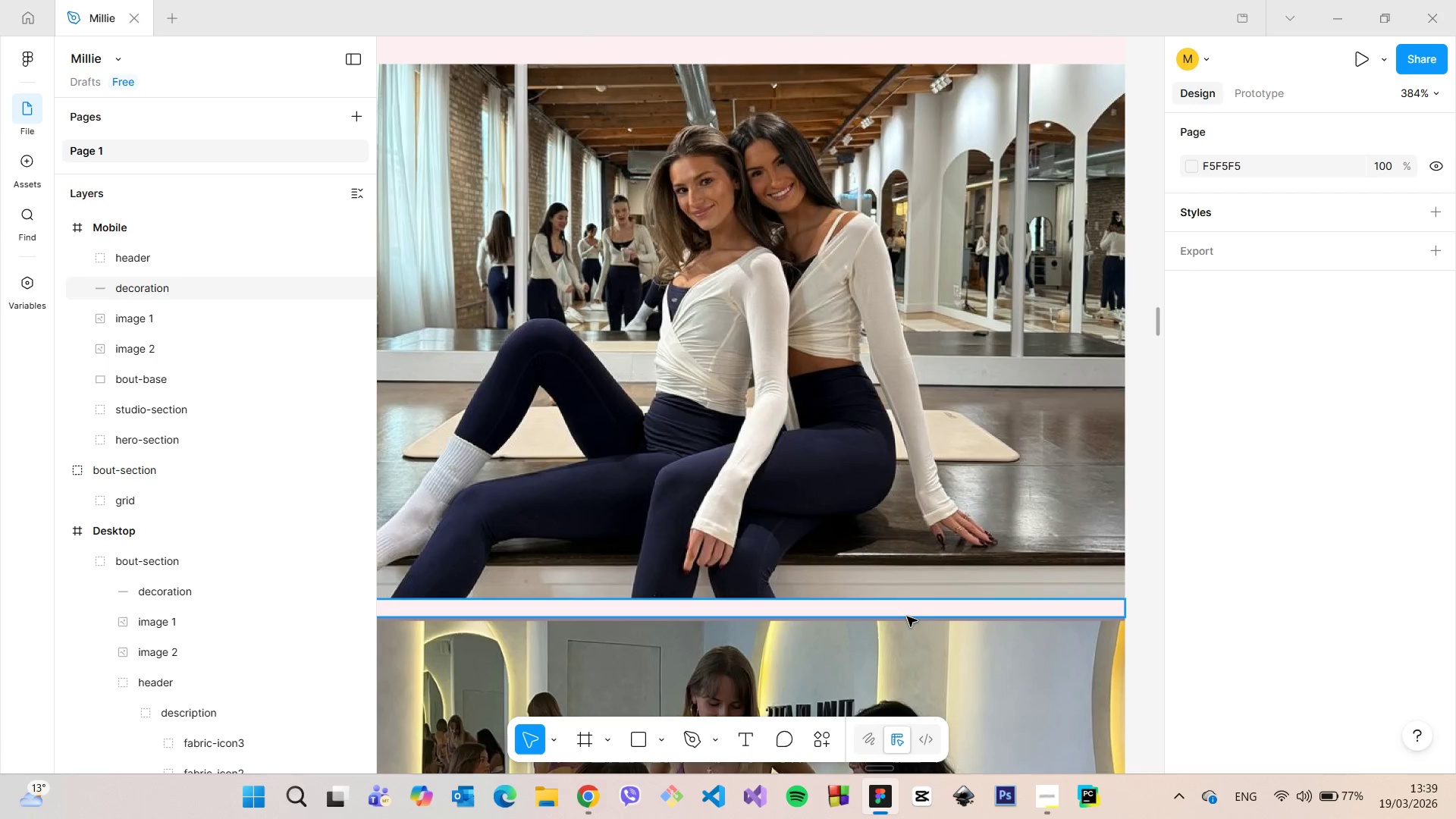 
left_click([907, 617])
 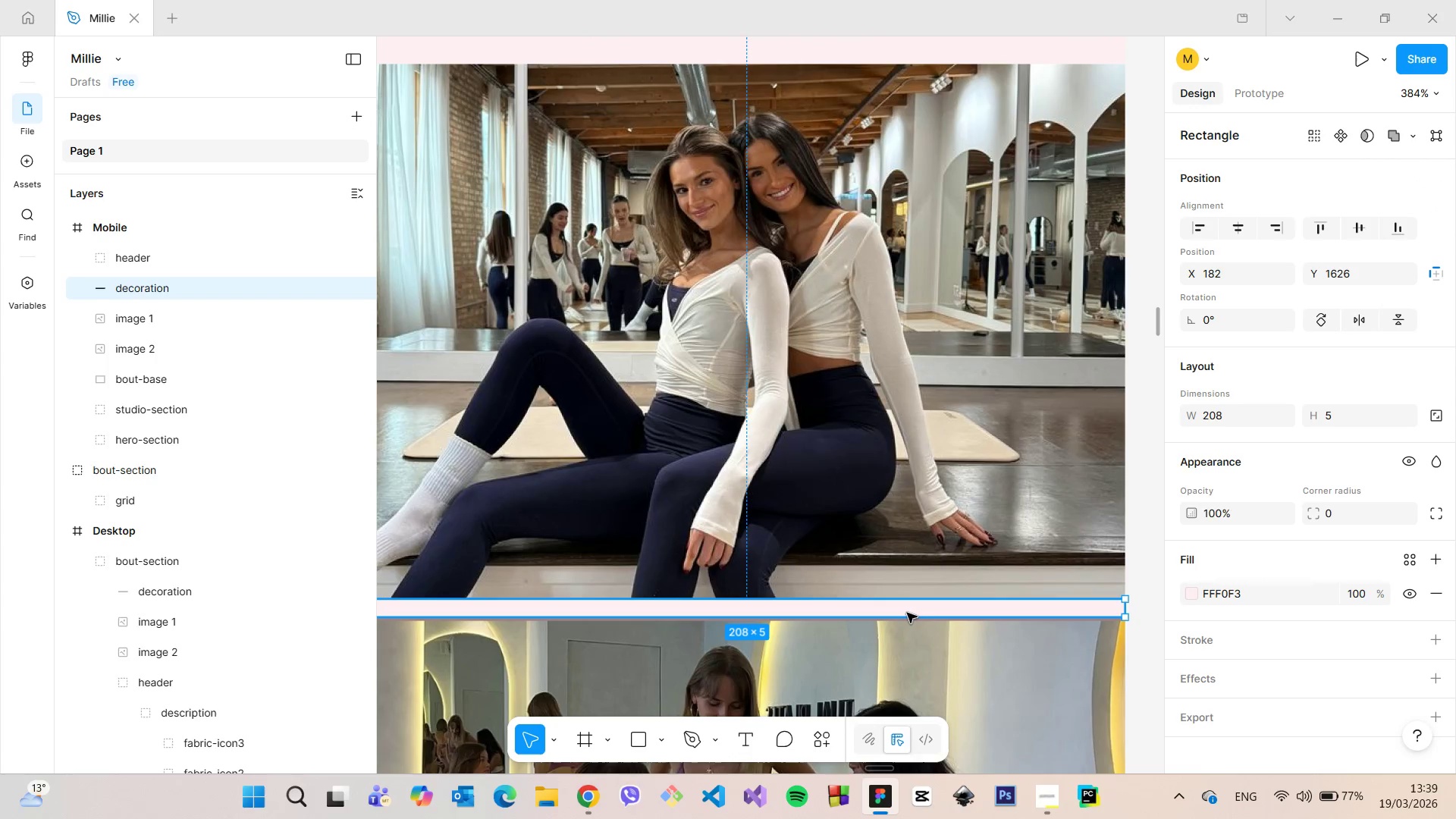 
left_click_drag(start_coordinate=[907, 613], to_coordinate=[907, 618])
 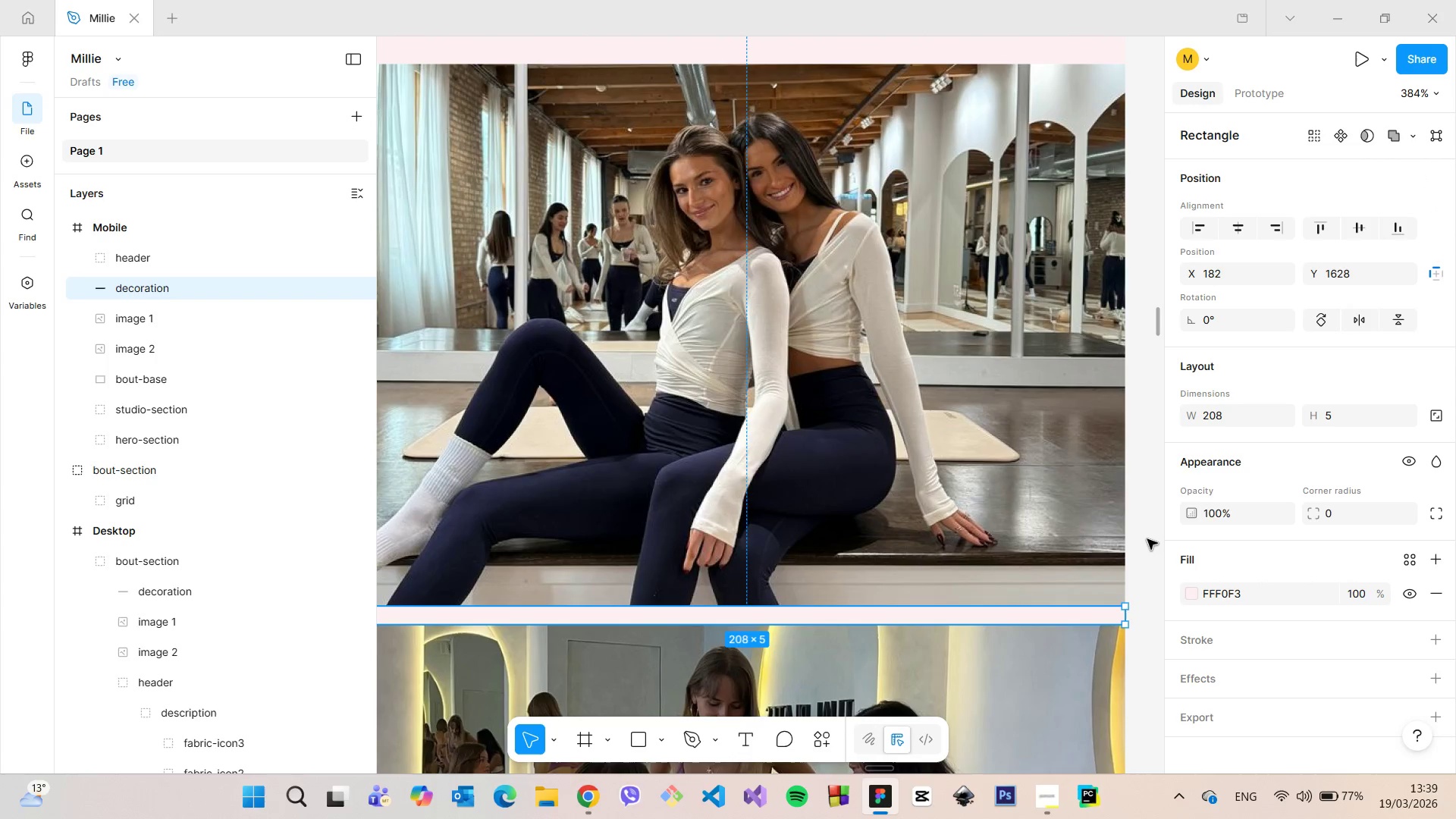 
left_click([1147, 539])
 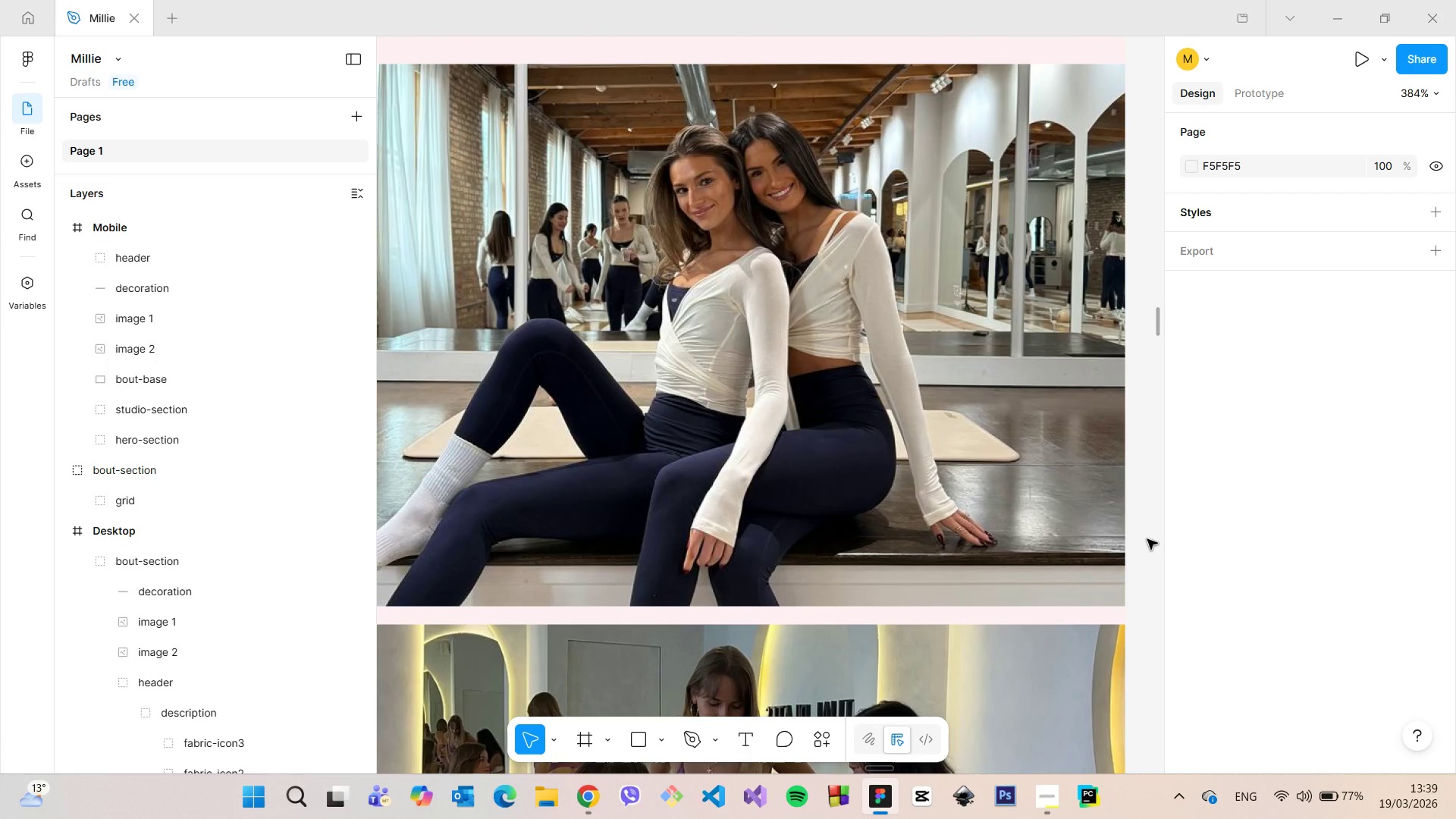 
left_click([1145, 541])
 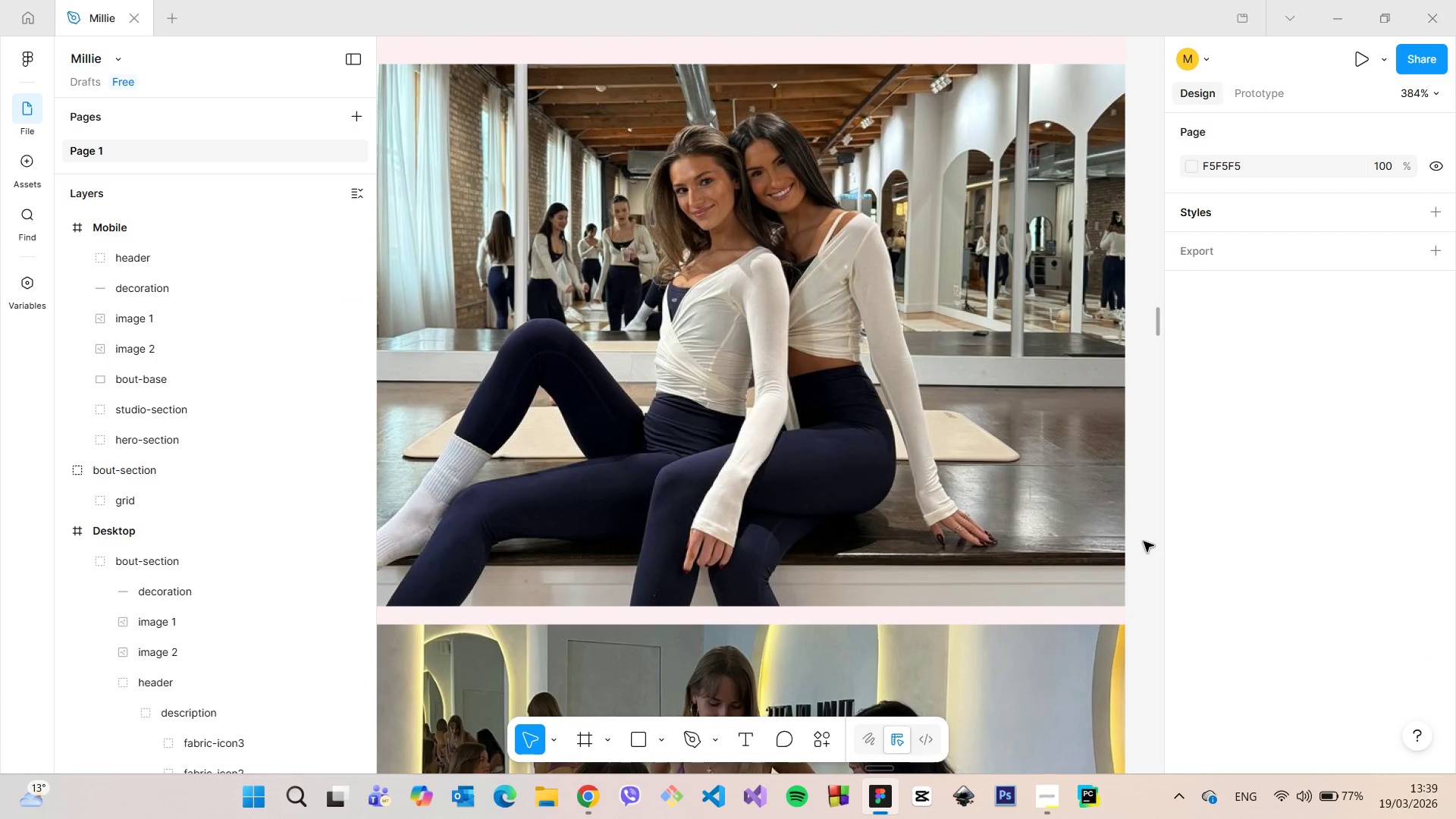 
scroll: coordinate [1128, 546], scroll_direction: down, amount: 17.0
 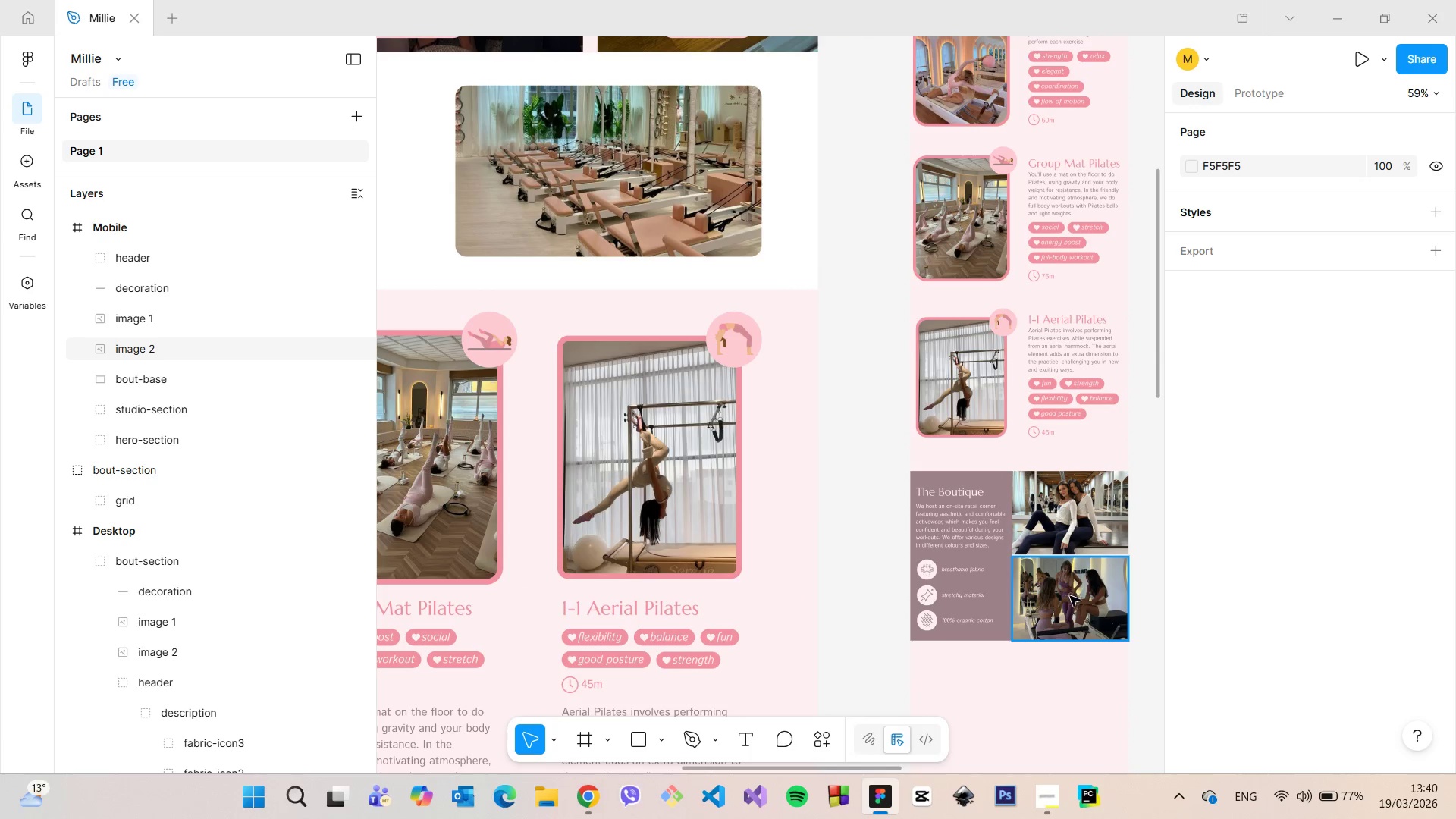 
scroll: coordinate [1087, 620], scroll_direction: up, amount: 3.0
 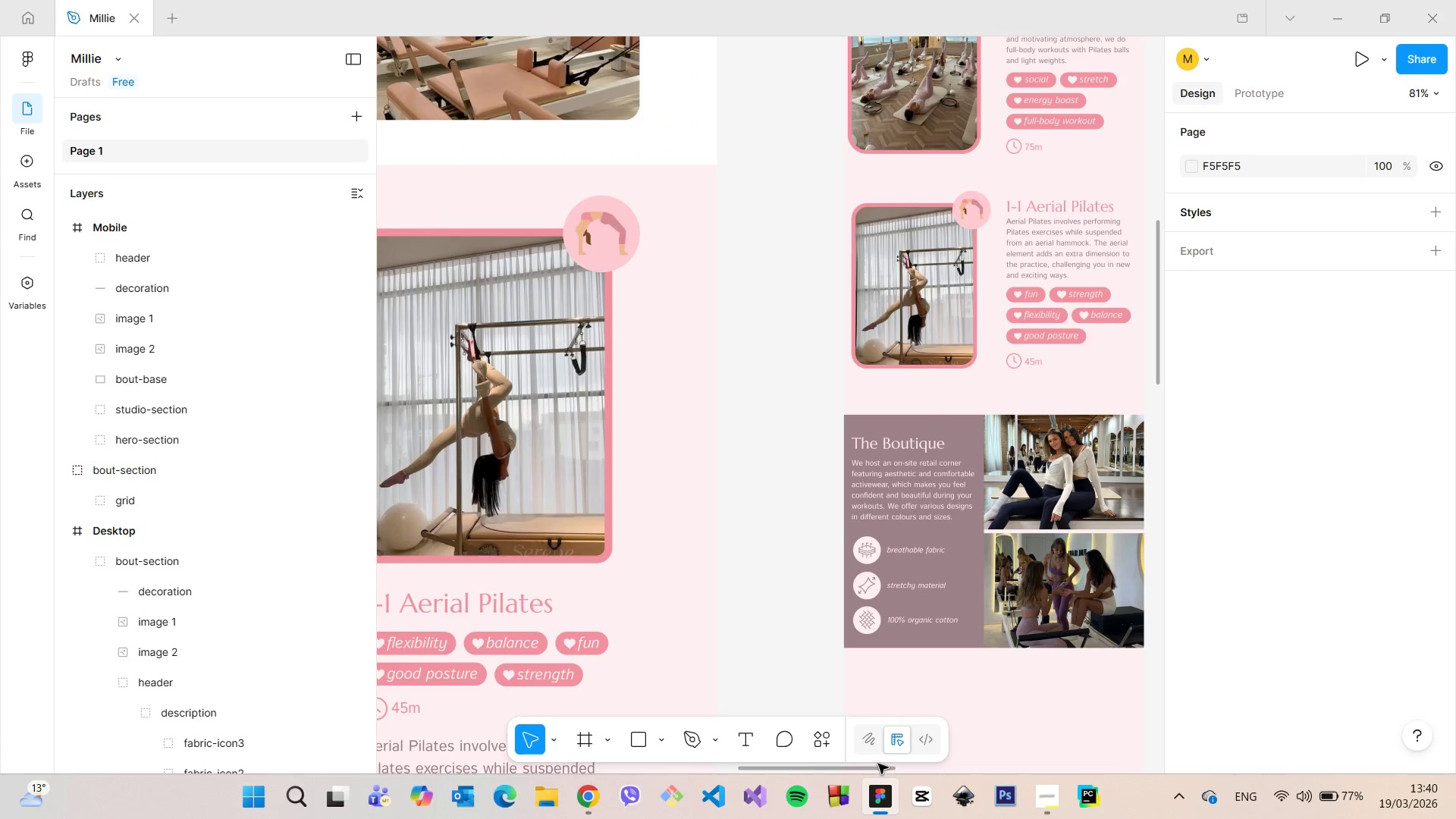 
left_click_drag(start_coordinate=[877, 765], to_coordinate=[899, 766])
 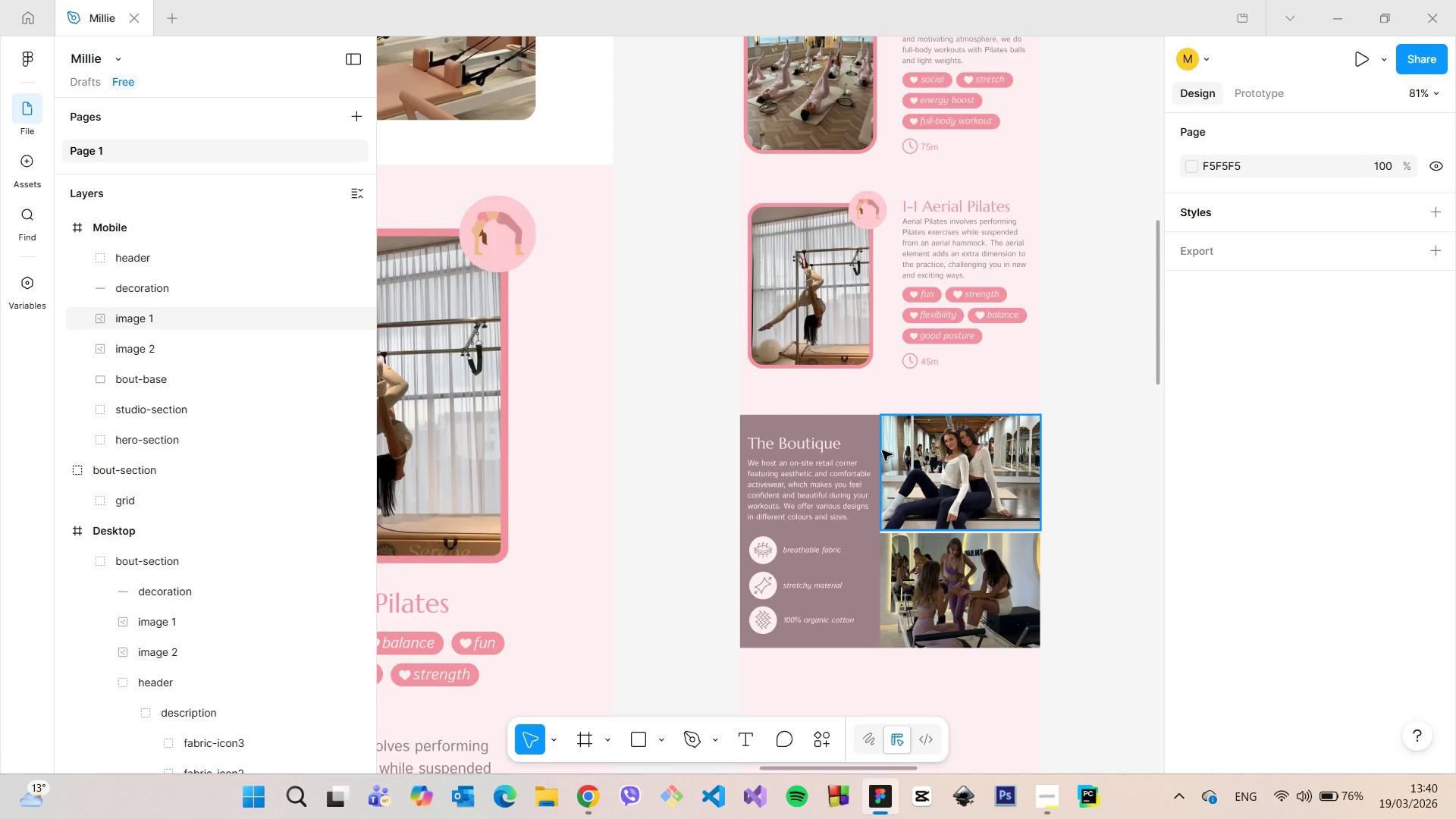 
wait(34.27)
 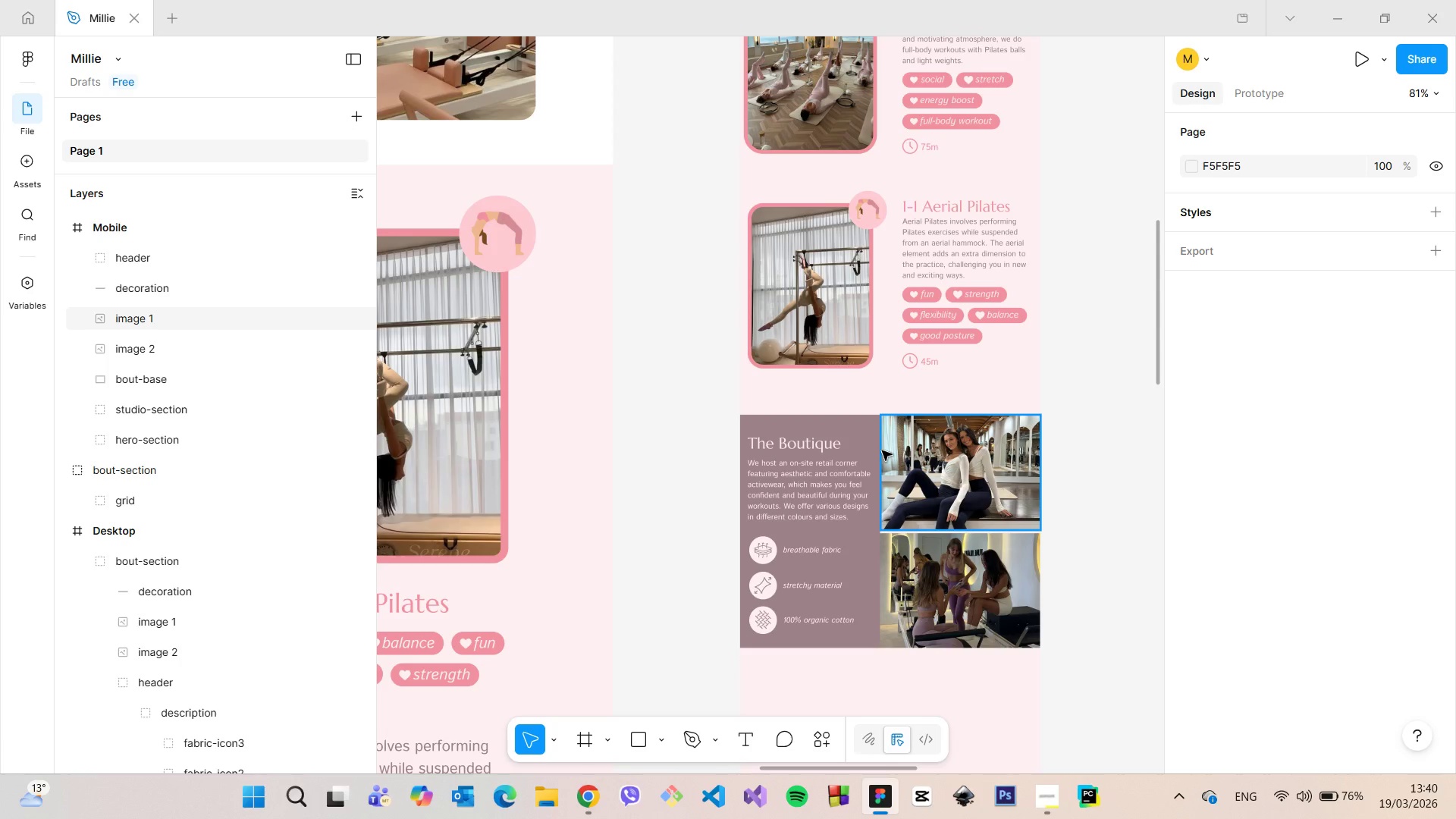 
left_click([882, 450])
 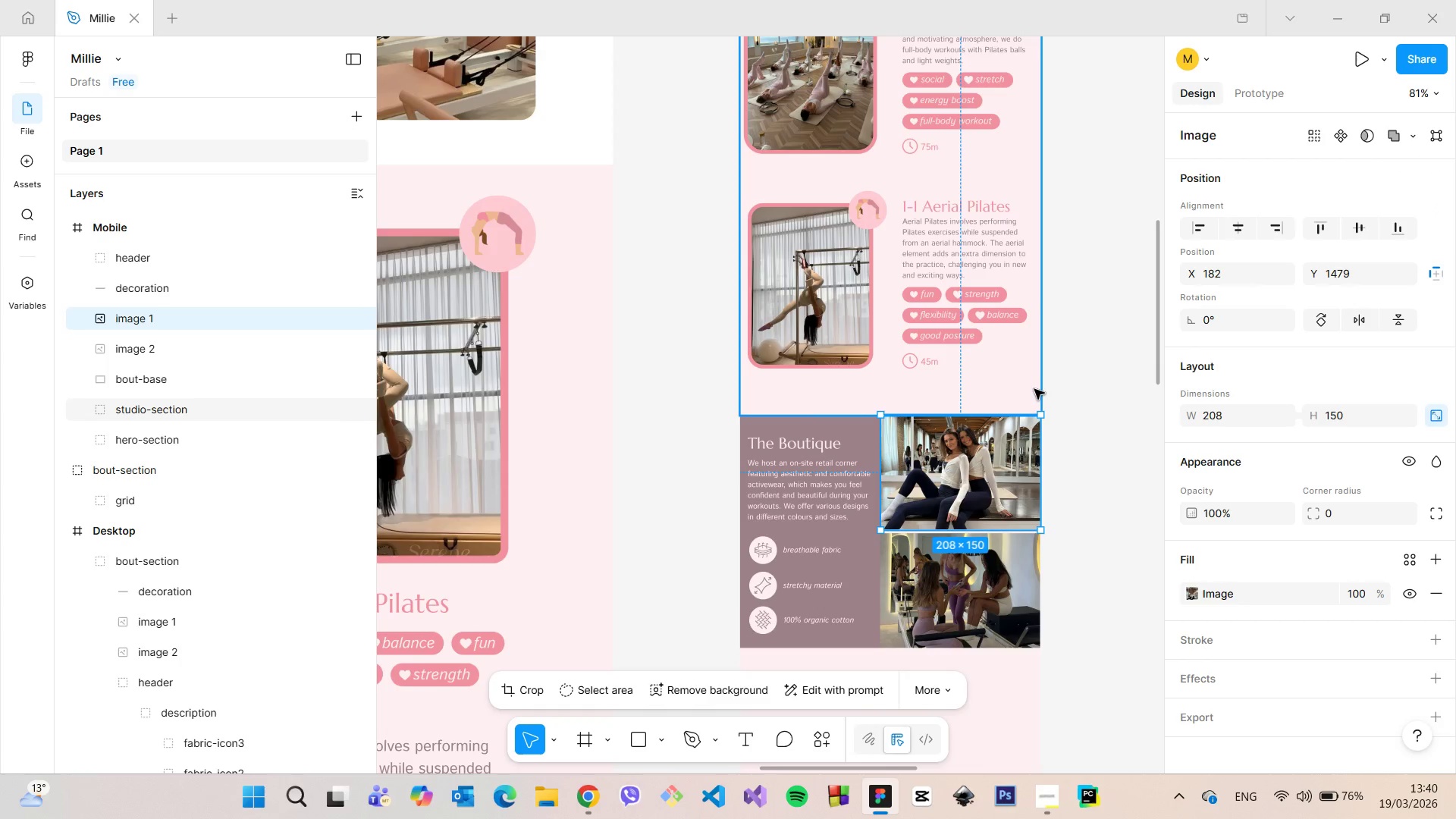 
scroll: coordinate [1034, 390], scroll_direction: up, amount: 12.0
 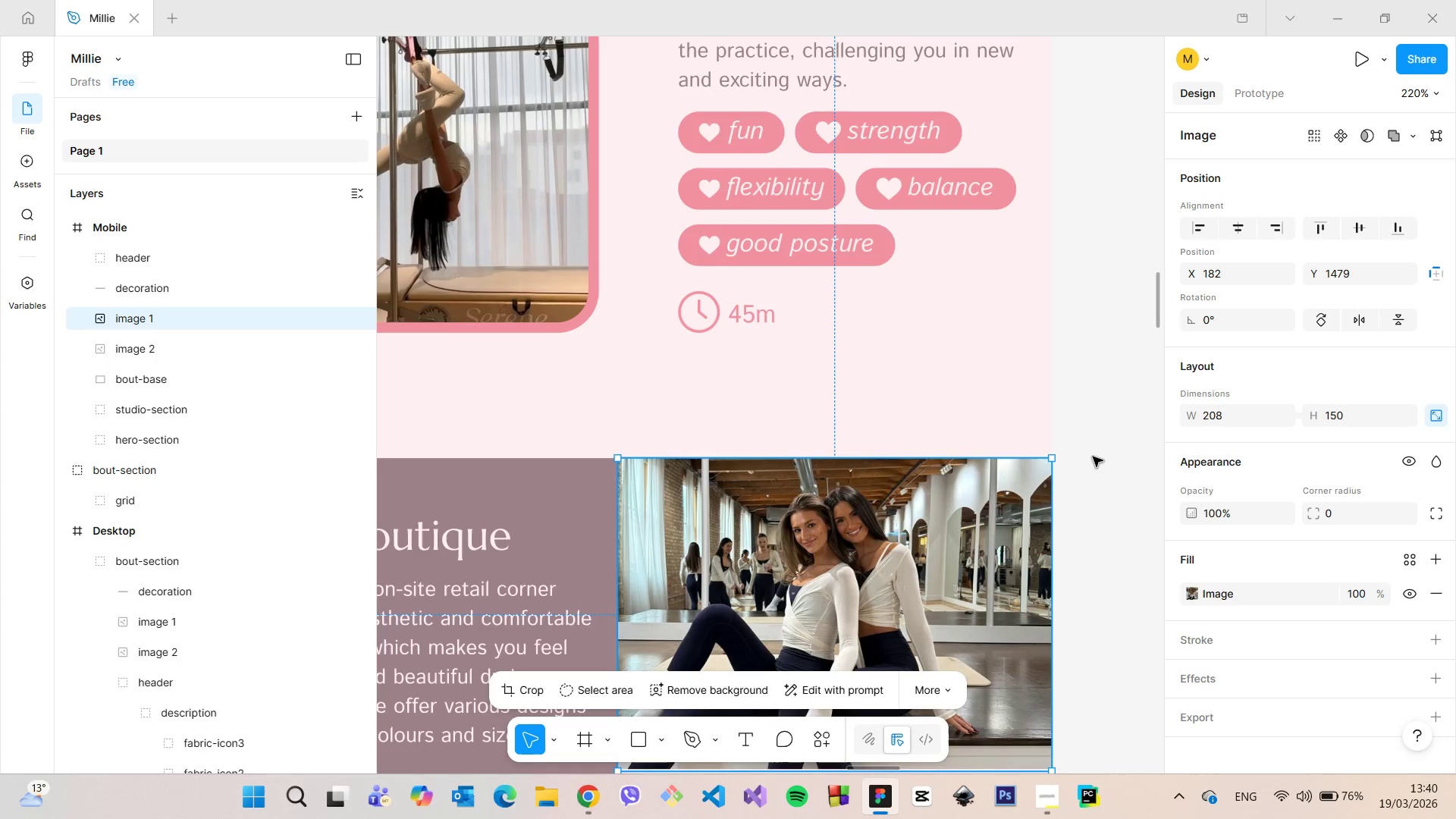 
left_click([1093, 457])
 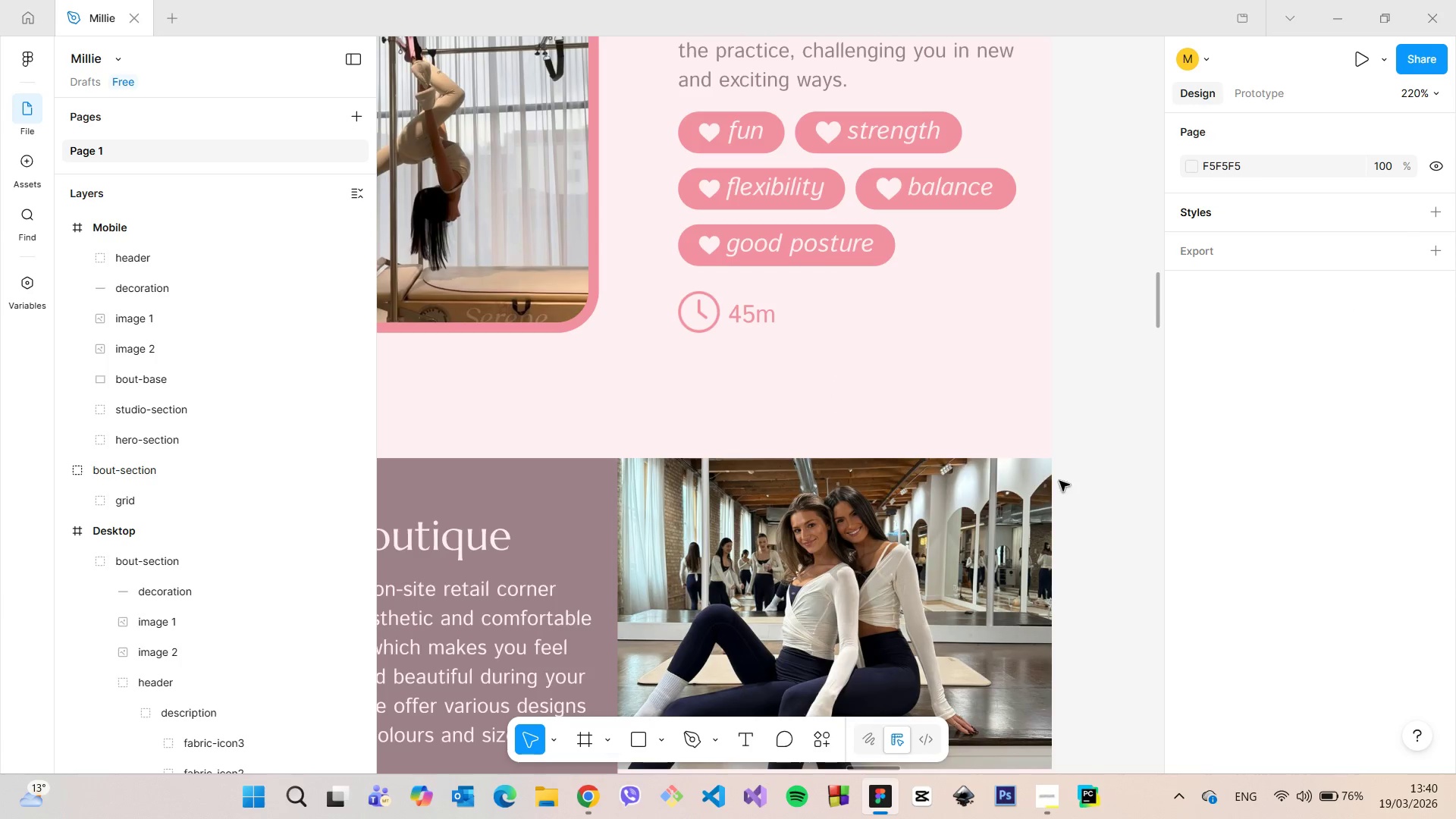 
scroll: coordinate [981, 557], scroll_direction: down, amount: 21.0
 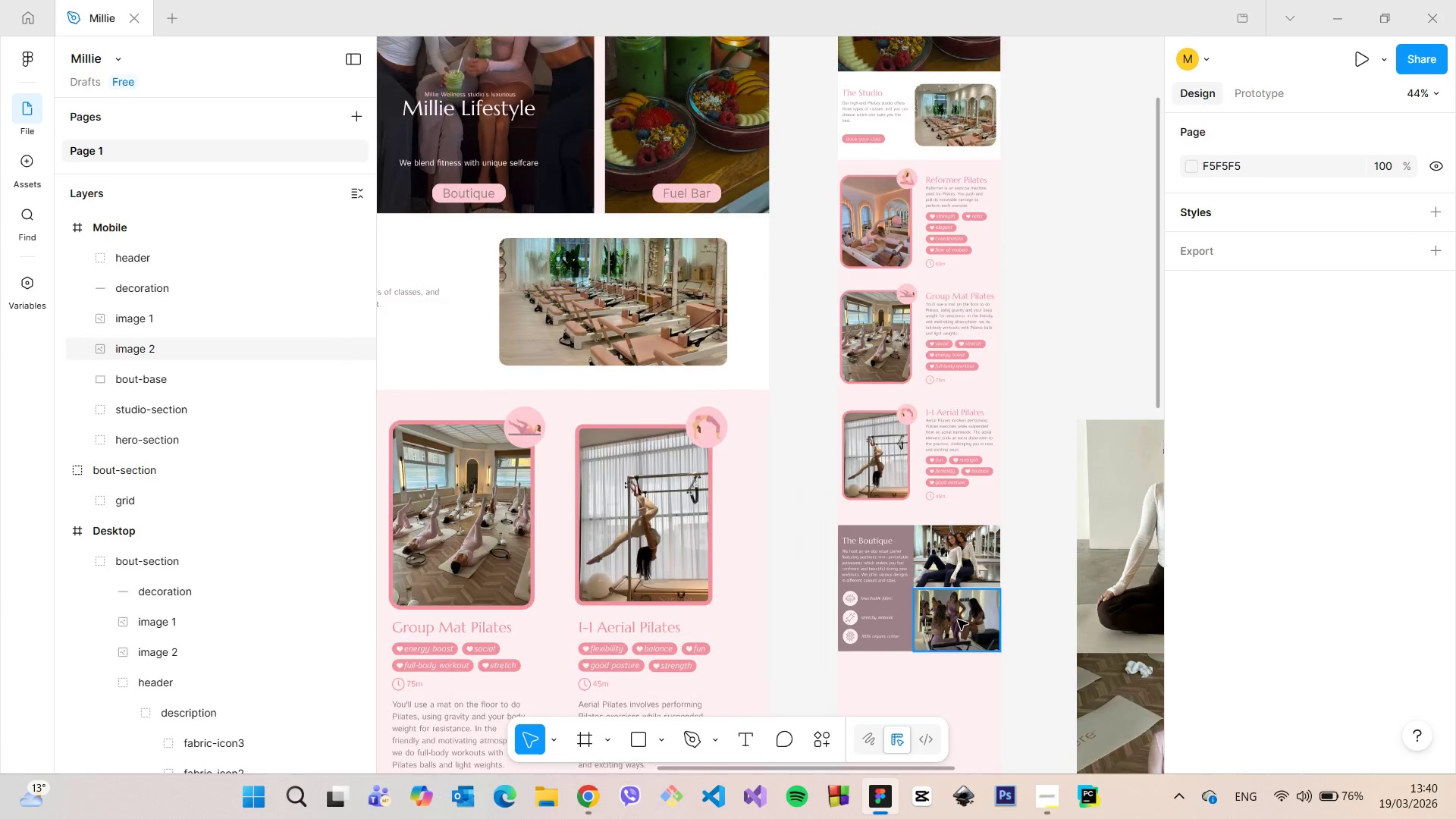 
scroll: coordinate [958, 627], scroll_direction: up, amount: 13.0
 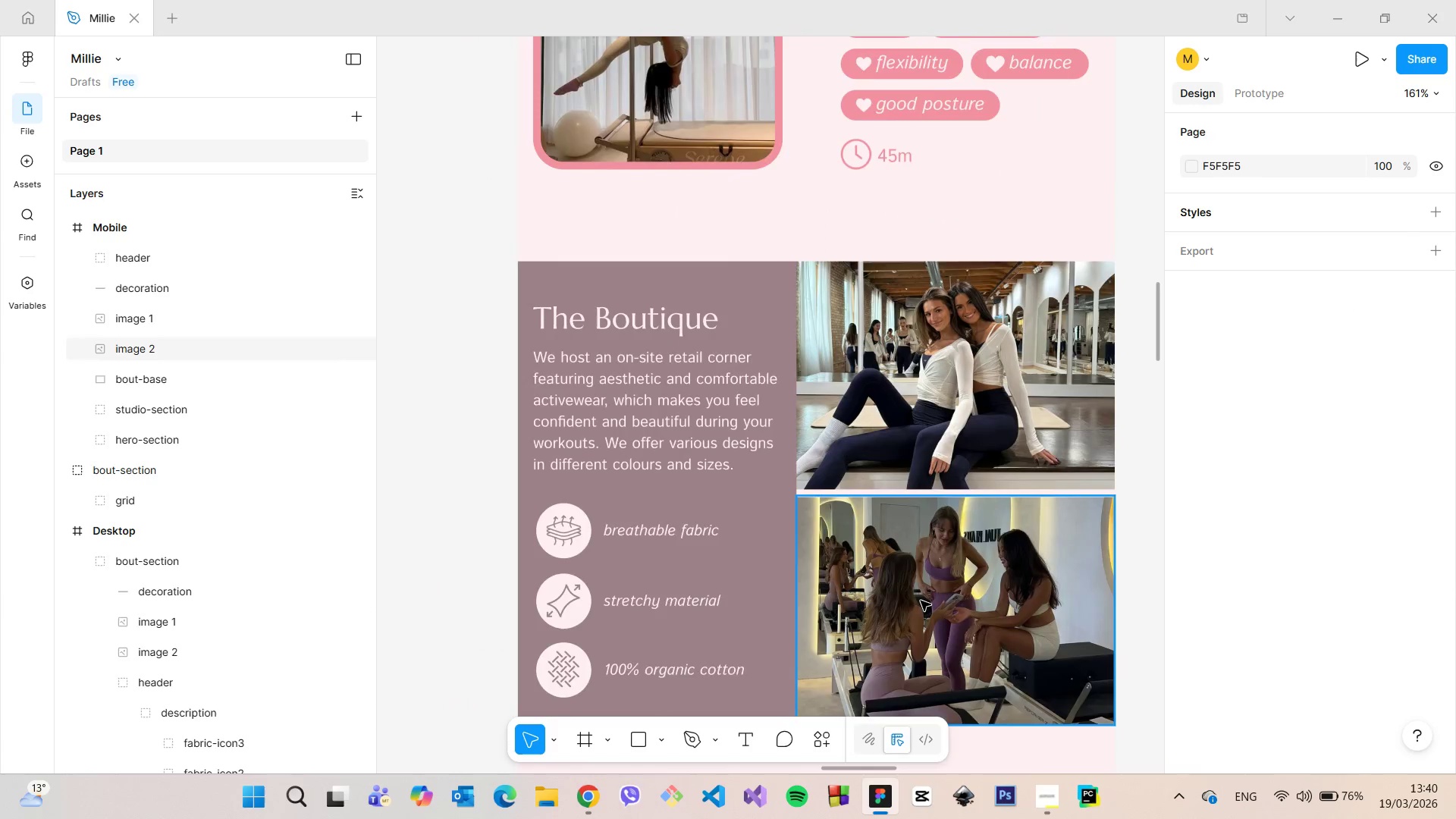 
scroll: coordinate [921, 601], scroll_direction: down, amount: 6.0
 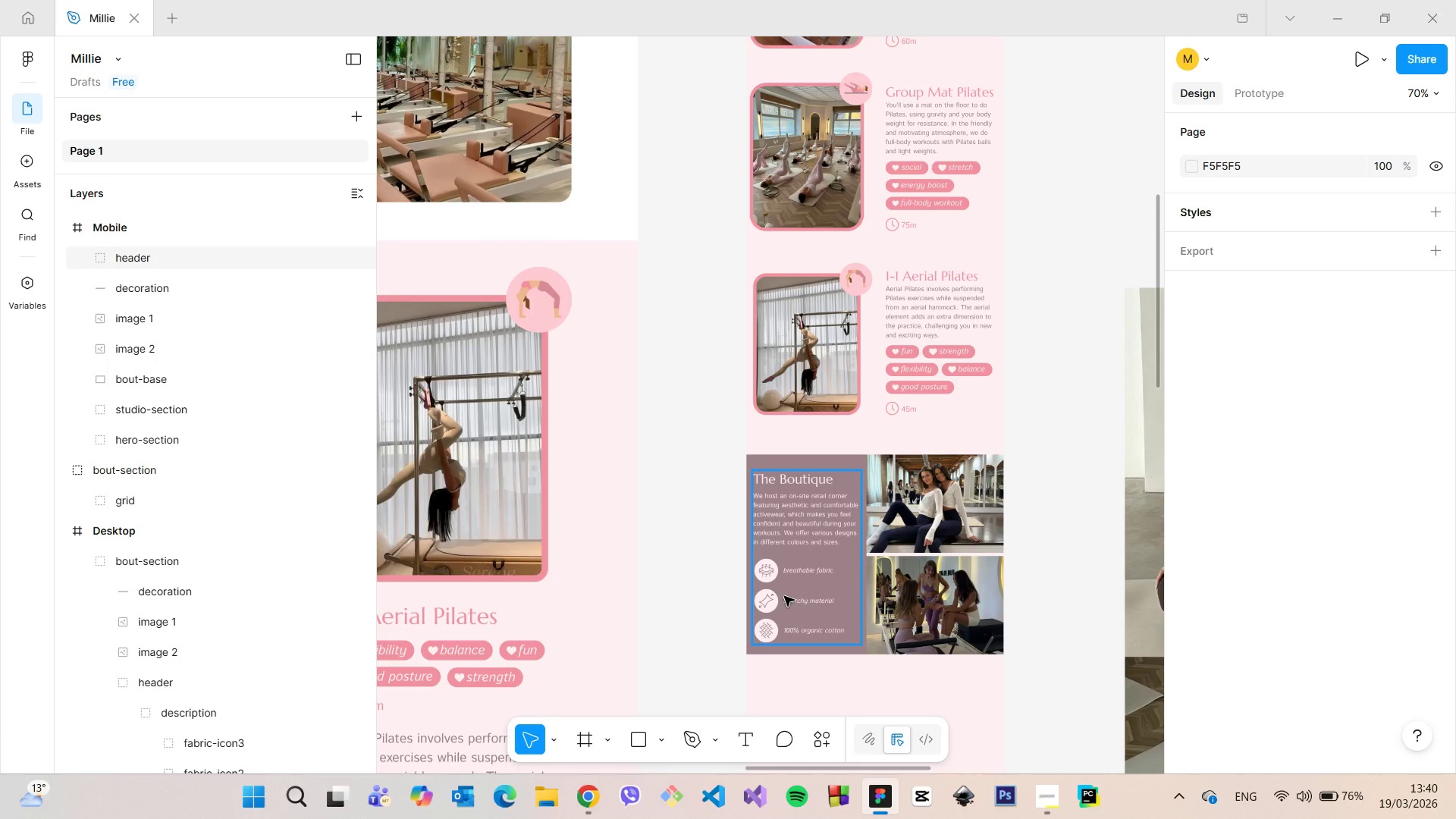 
wait(14.13)
 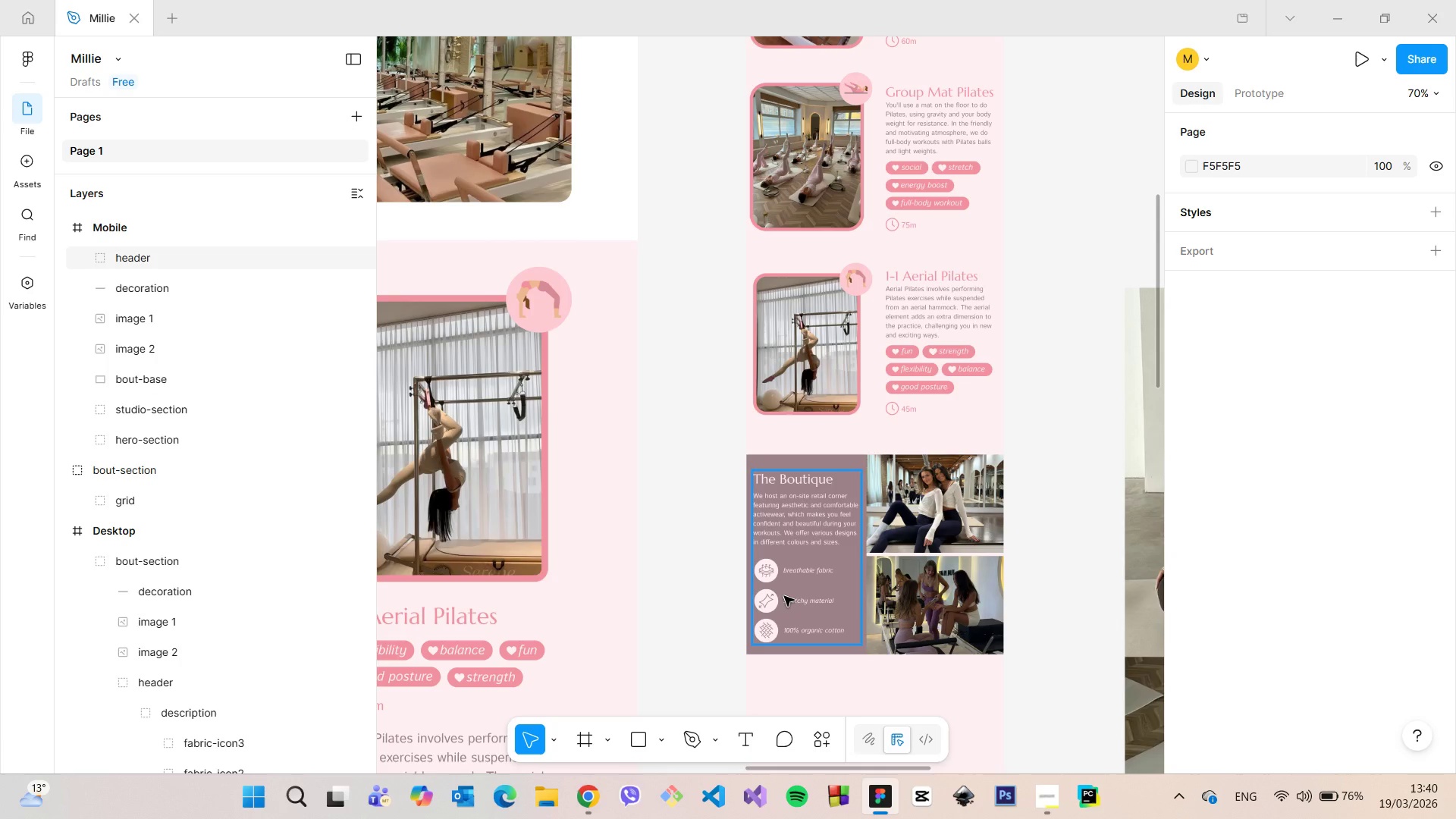 
scroll: coordinate [845, 635], scroll_direction: up, amount: 4.0
 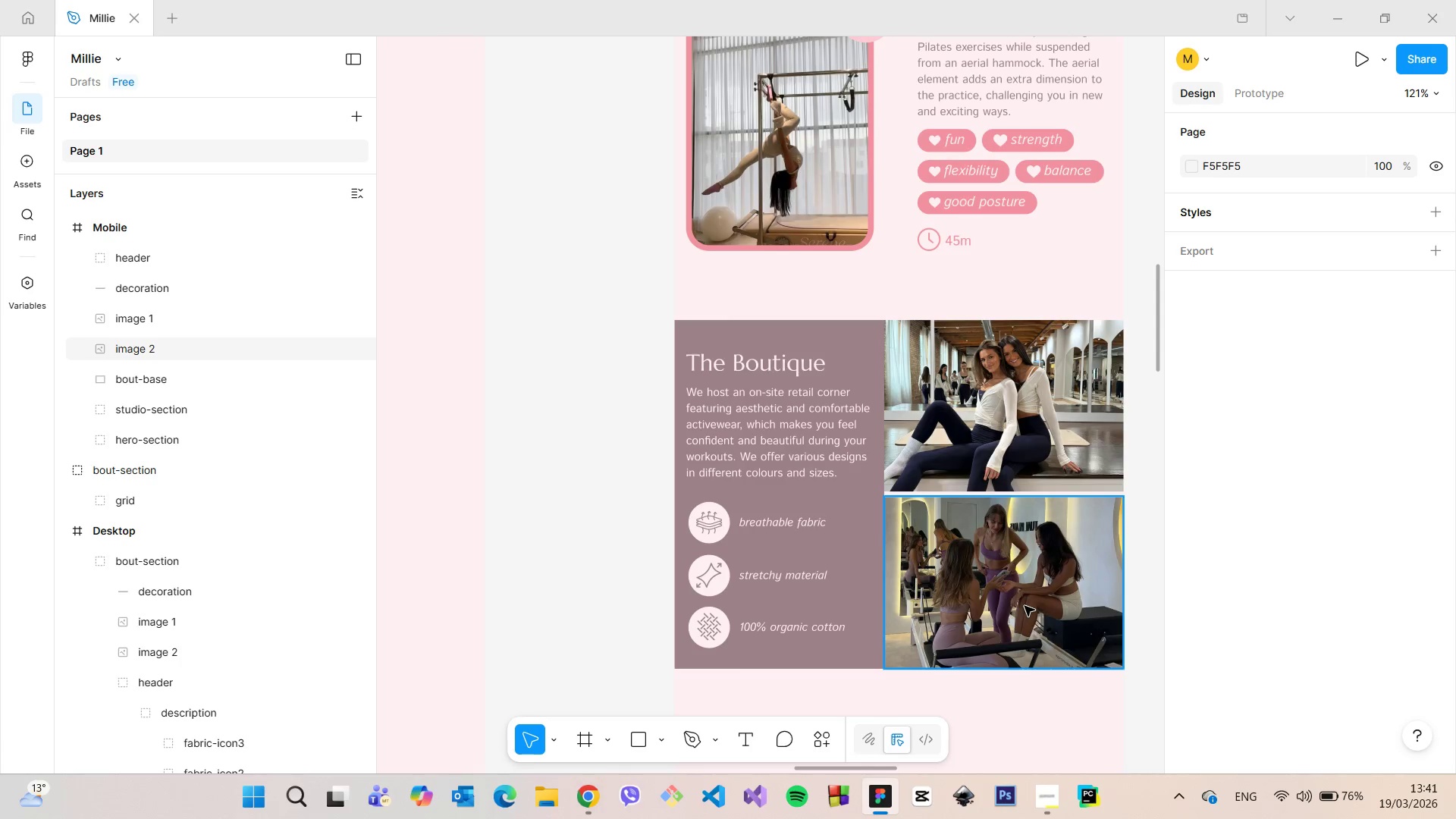 
left_click([1025, 606])
 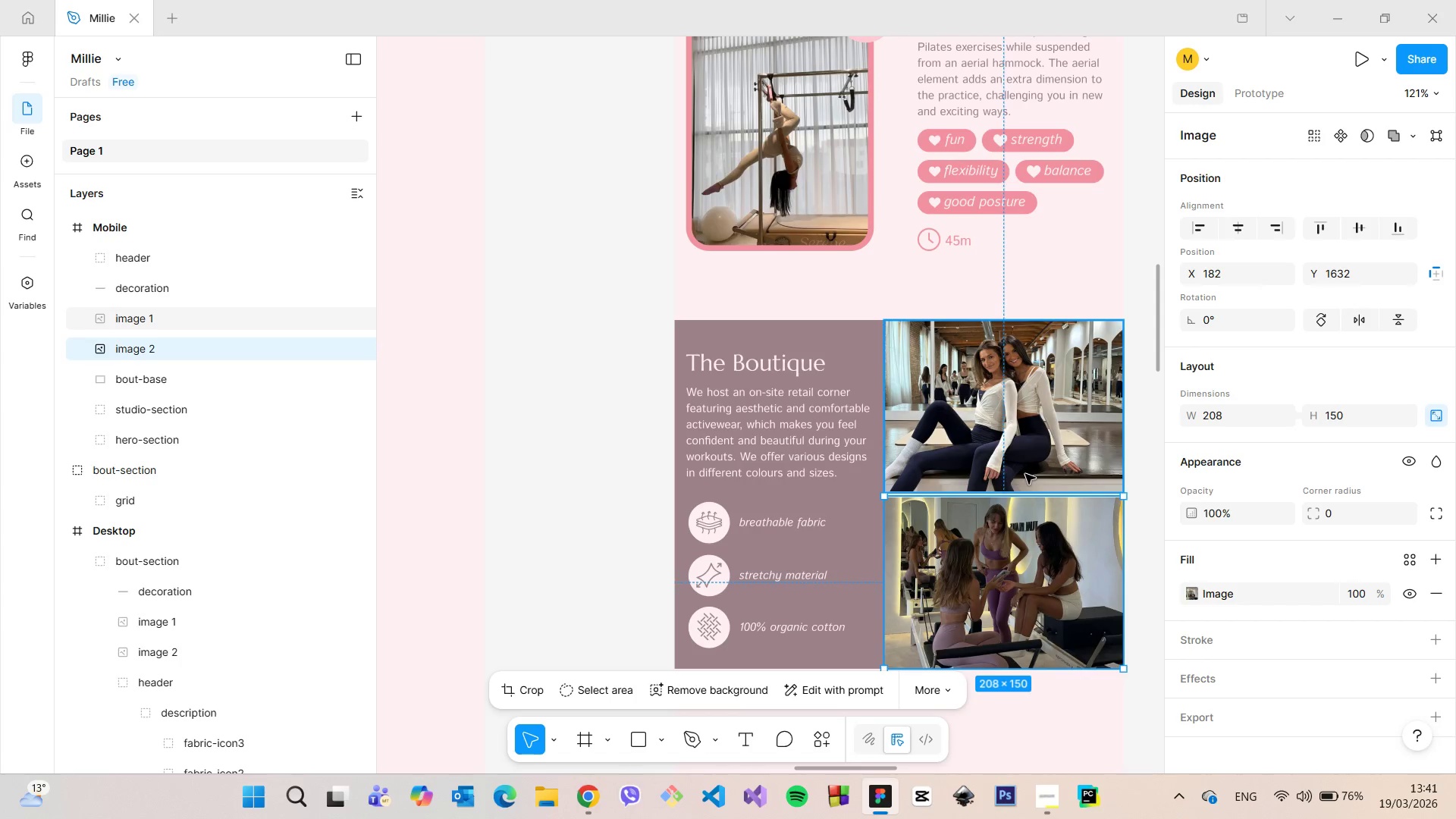 
left_click([1025, 474])
 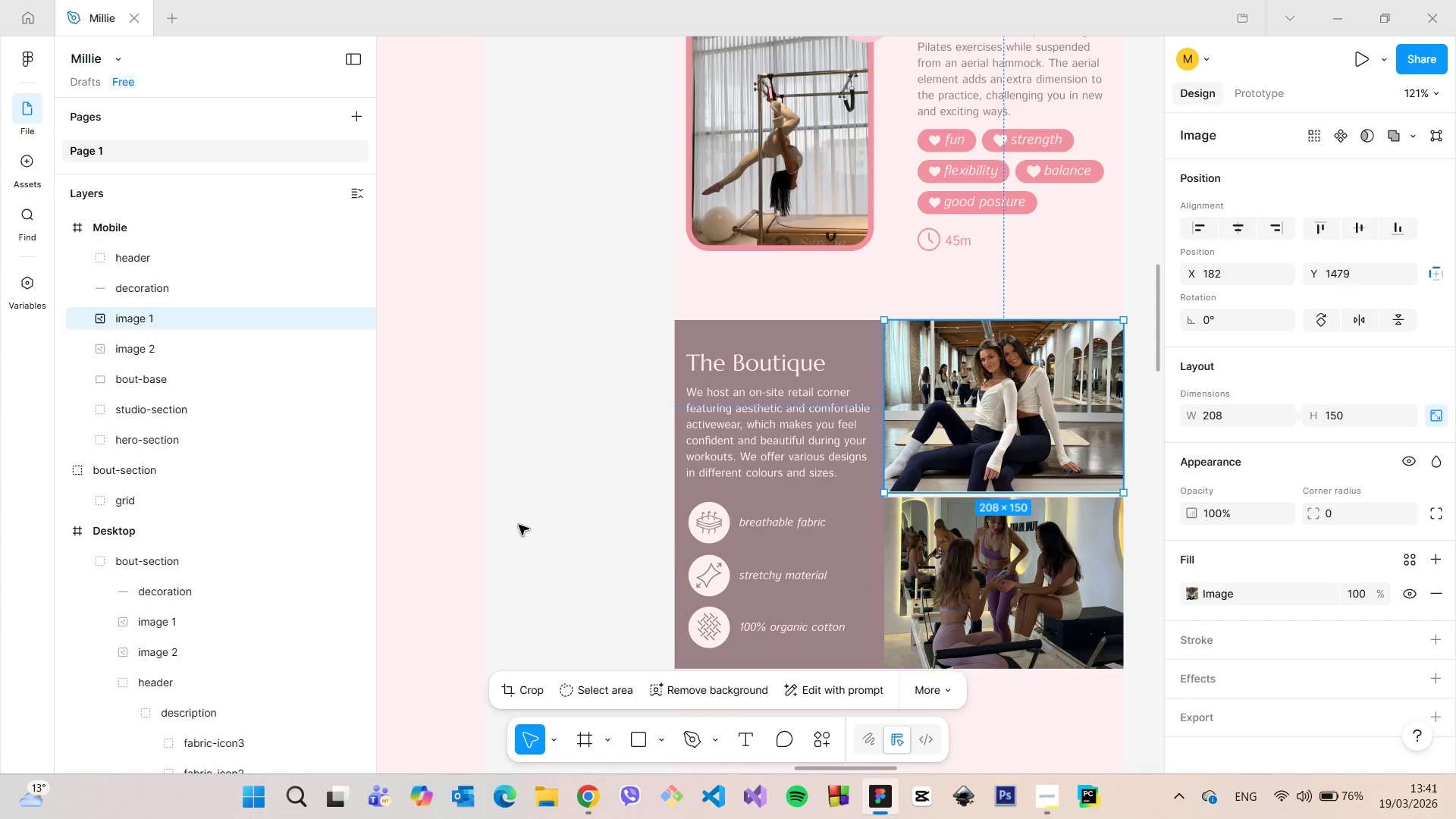 
left_click([519, 525])
 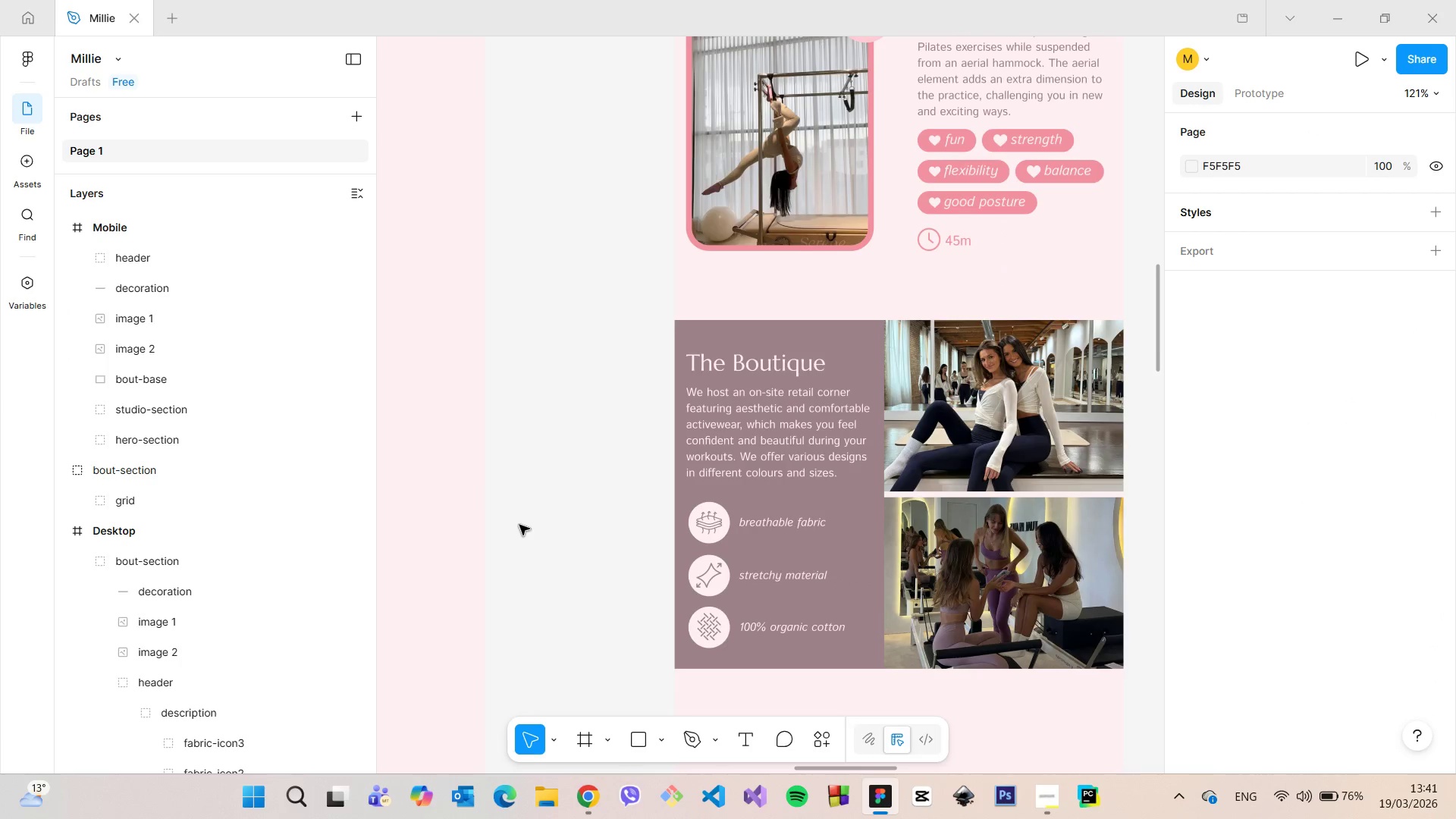 
scroll: coordinate [522, 526], scroll_direction: down, amount: 10.0
 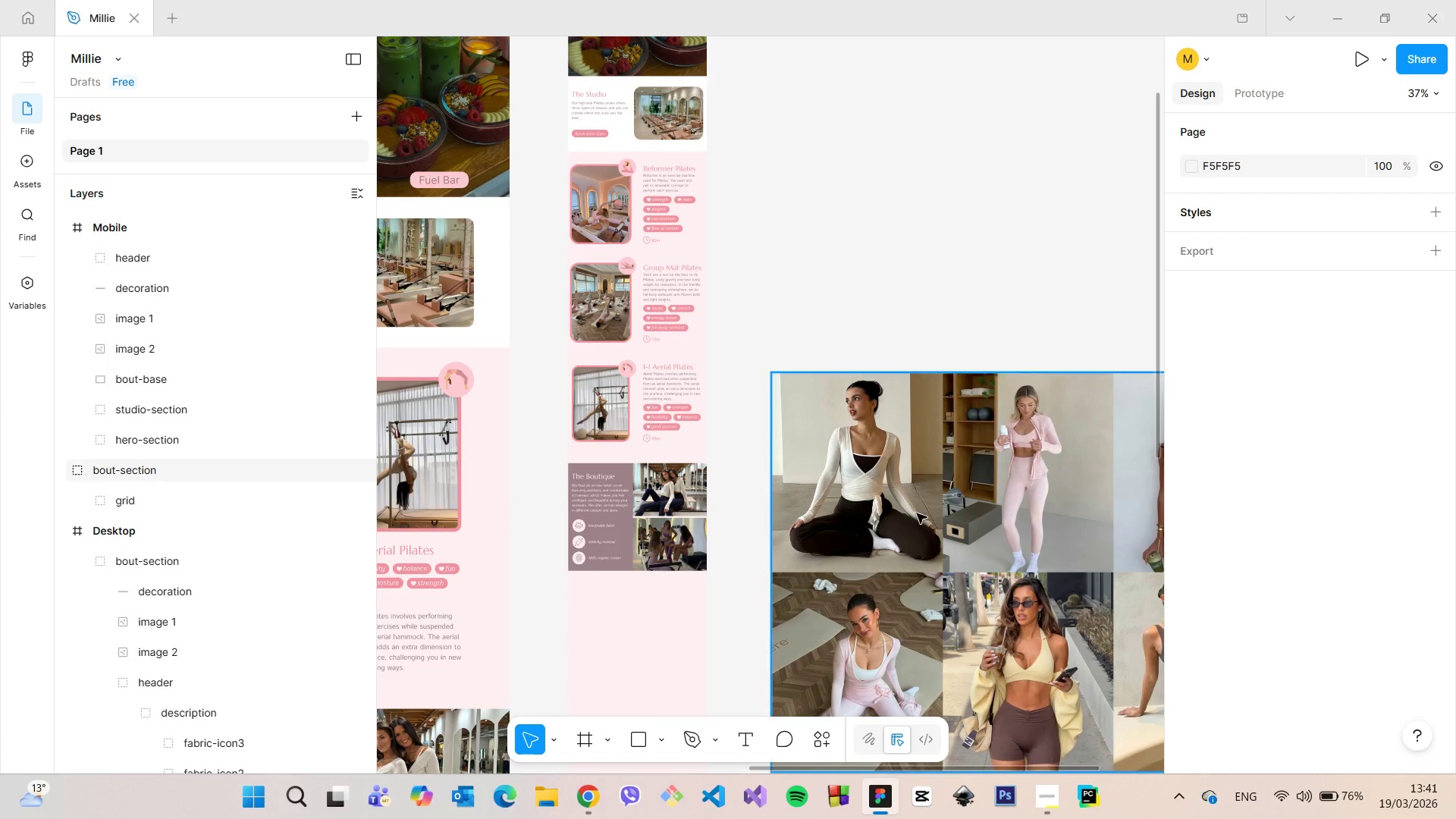 
left_click([918, 513])
 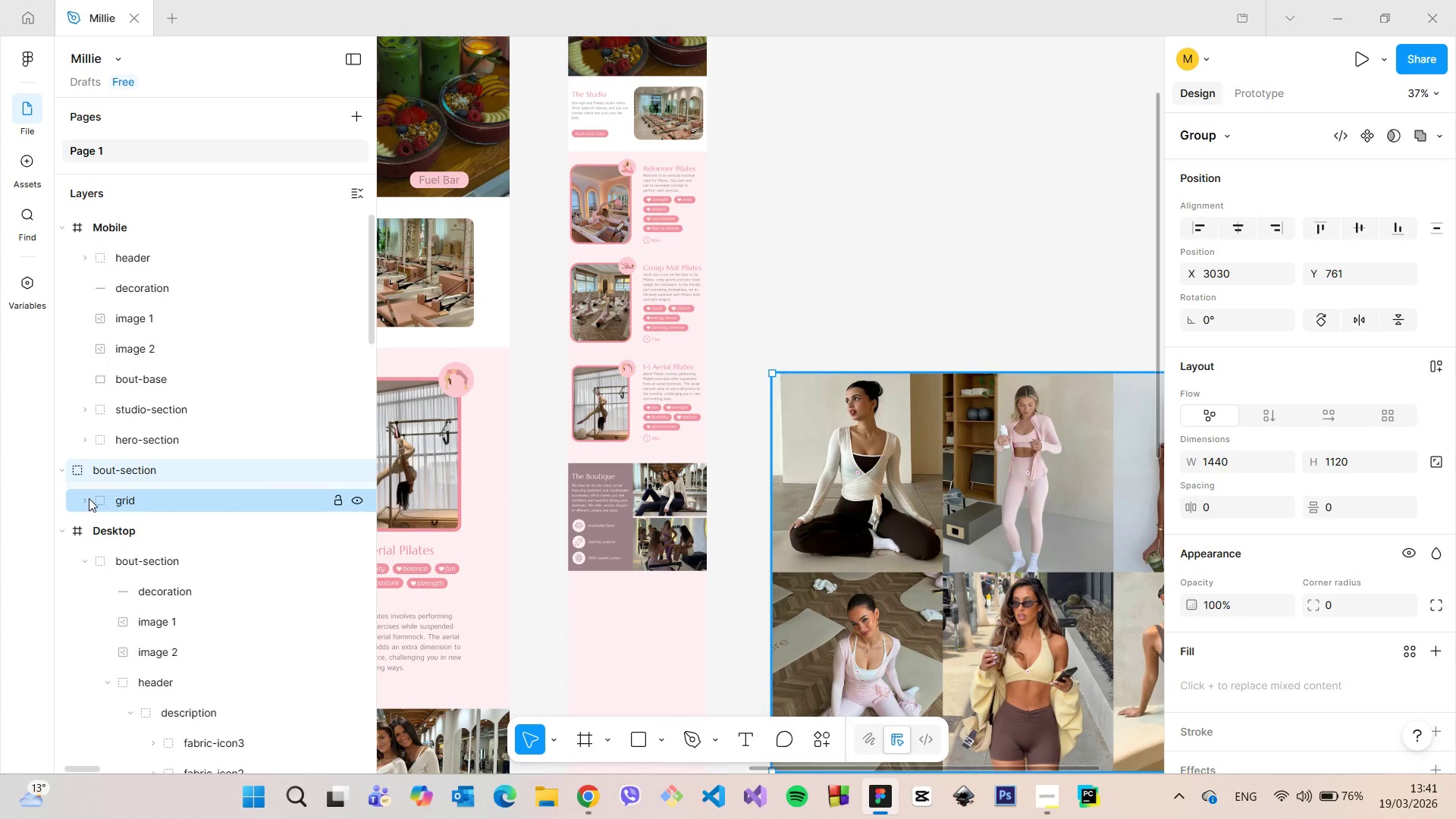 
left_click([89, 498])
 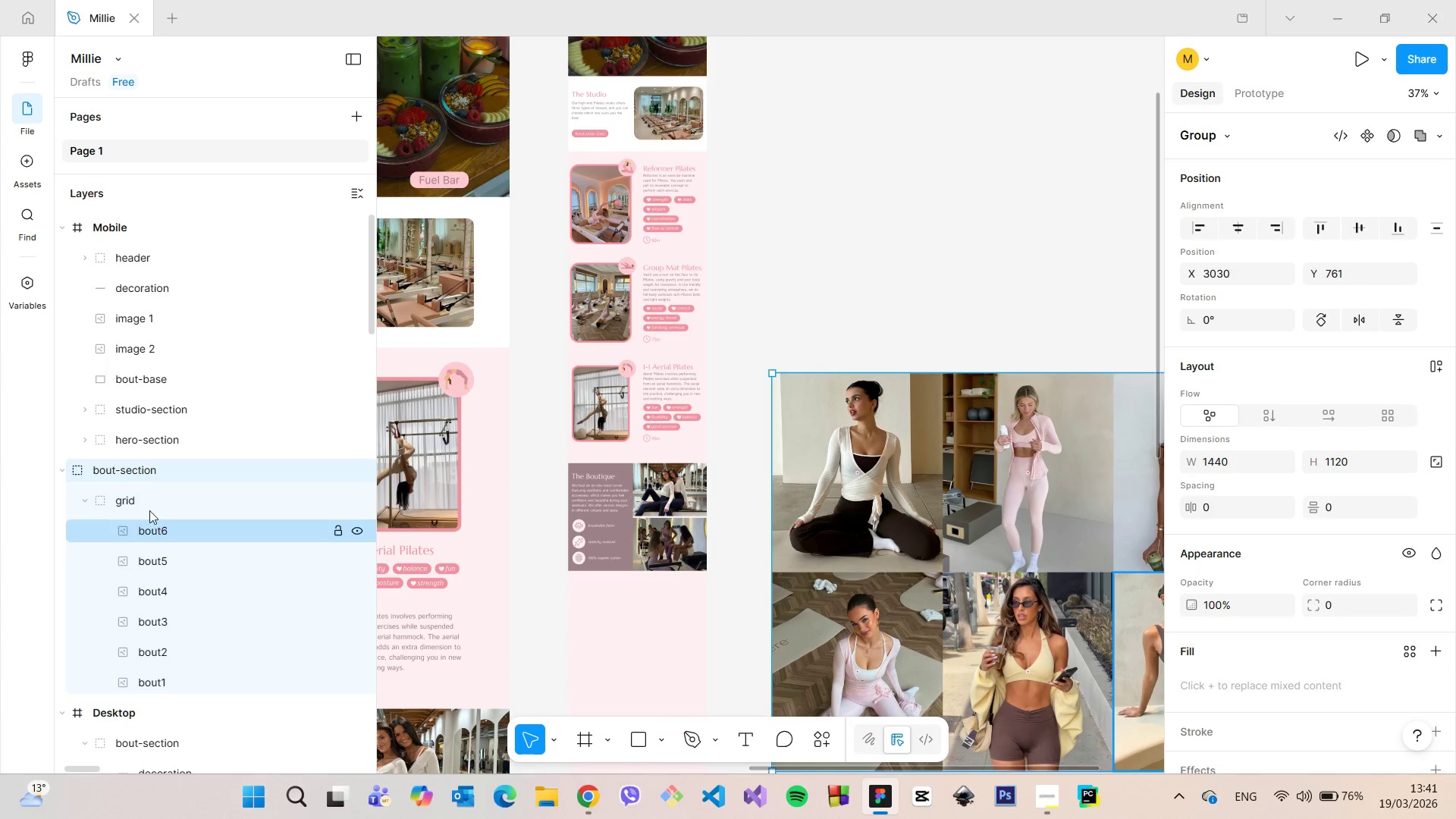 
left_click([147, 504])
 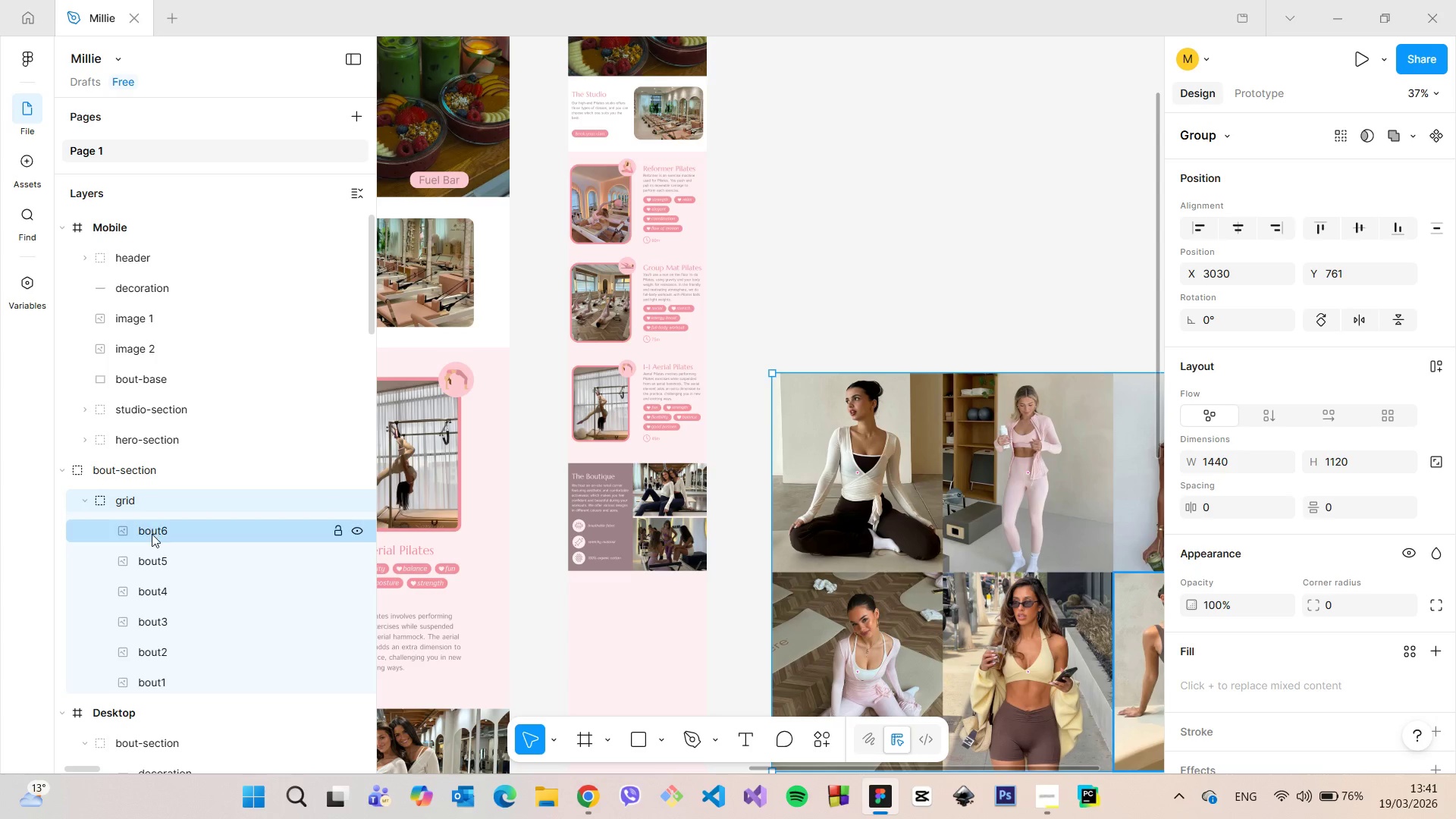 
left_click([152, 534])
 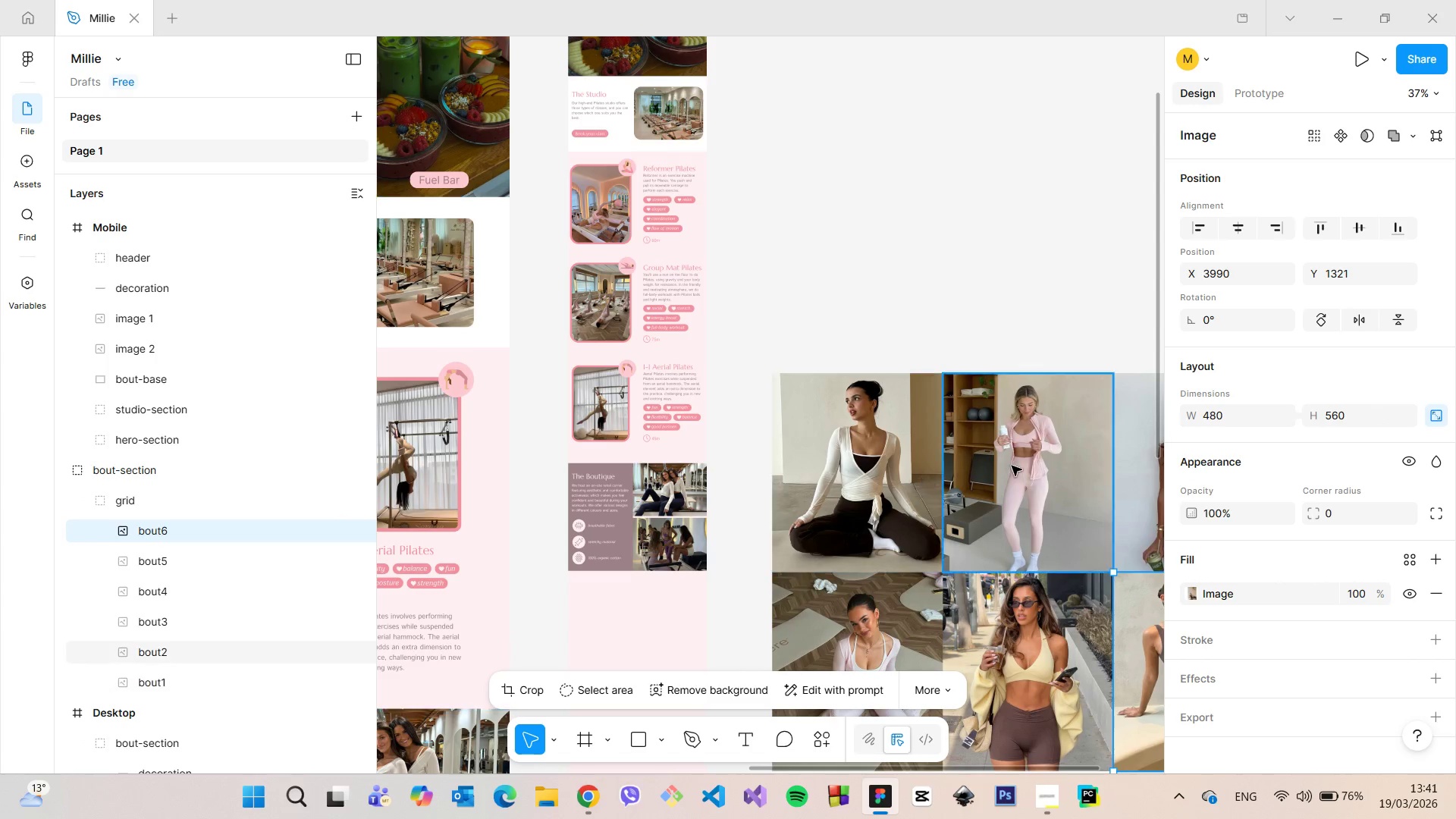 
left_click([888, 466])
 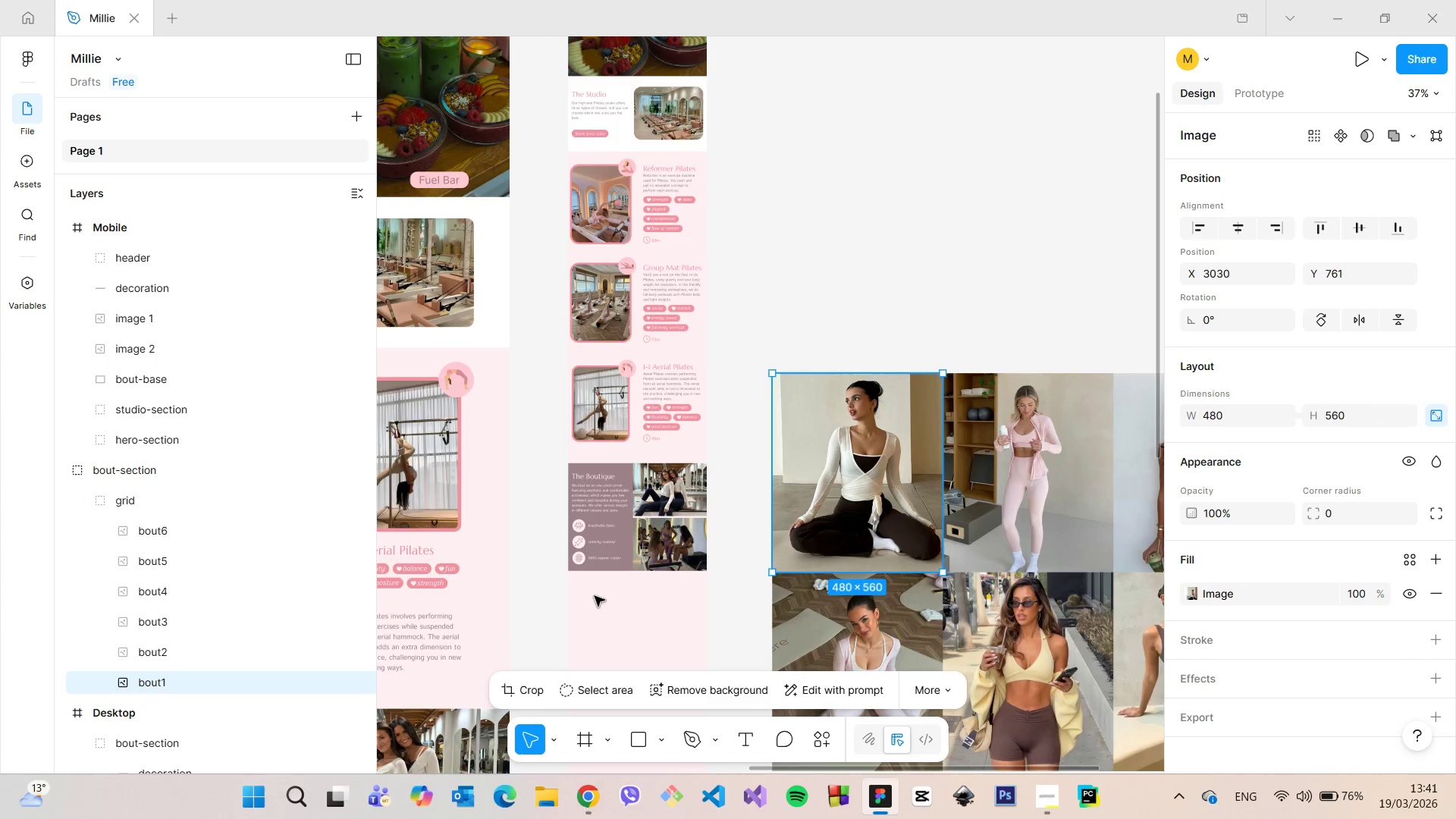 
scroll: coordinate [595, 596], scroll_direction: up, amount: 4.0
 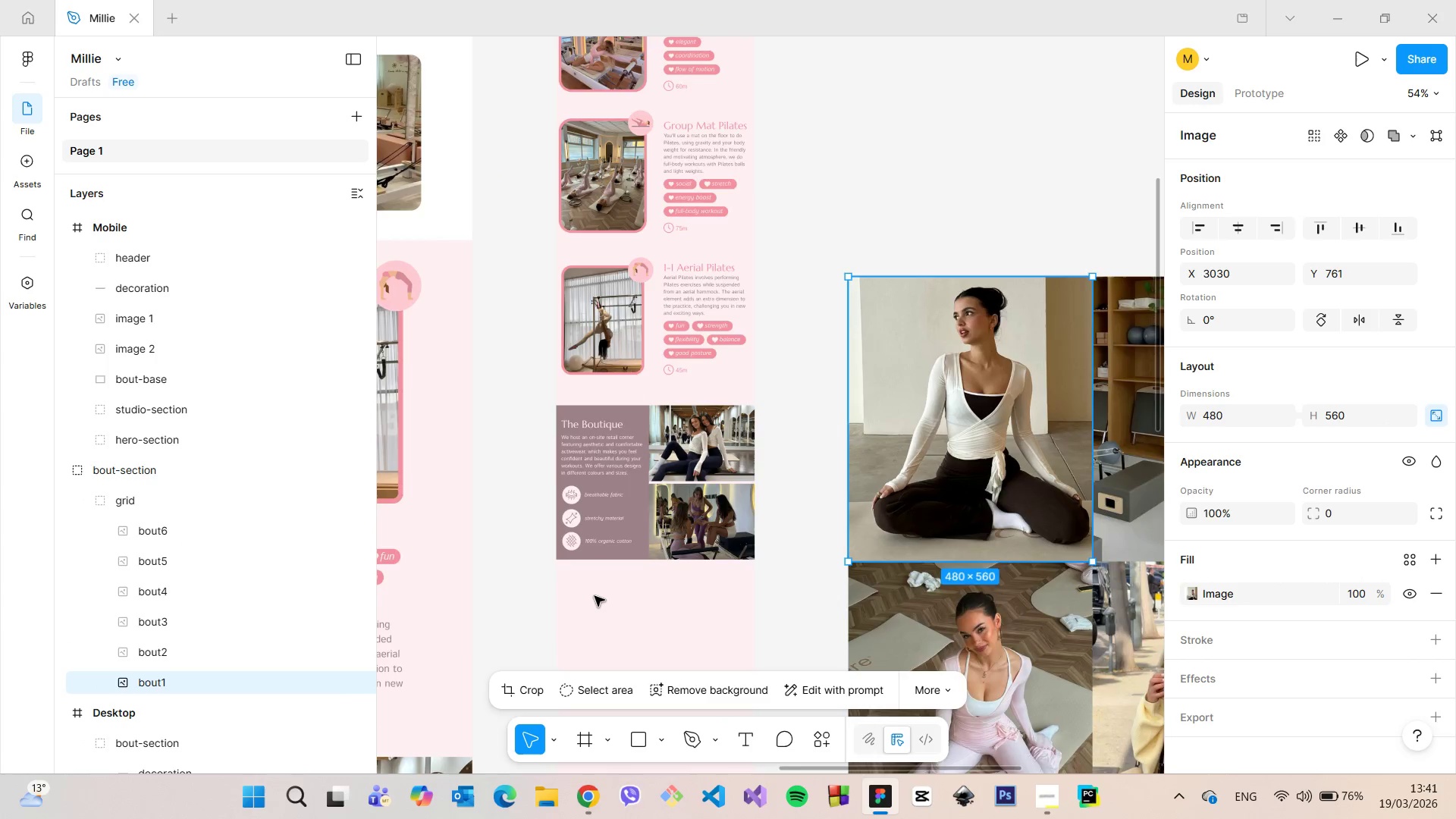 
scroll: coordinate [1028, 557], scroll_direction: down, amount: 24.0
 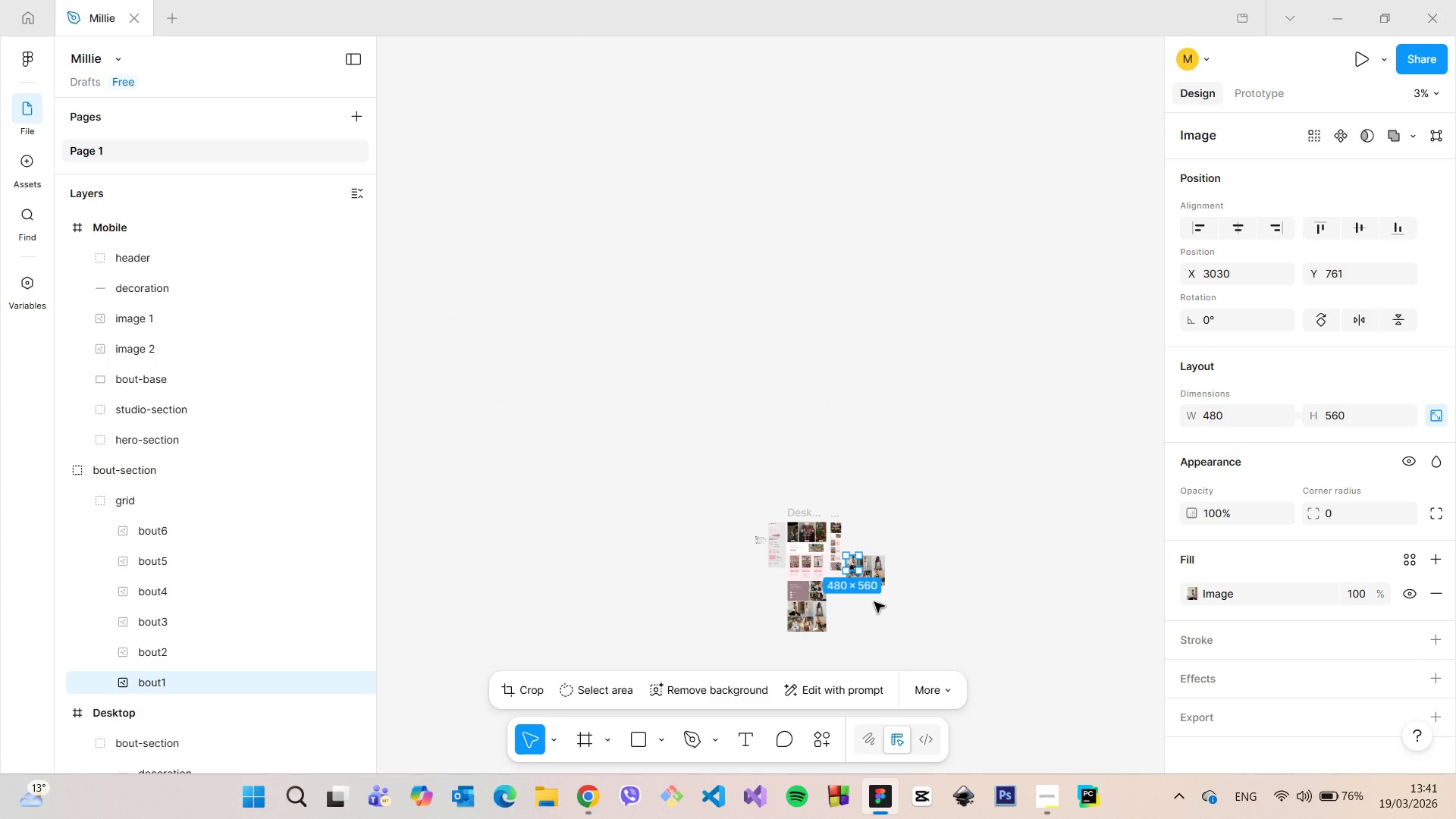 
scroll: coordinate [875, 606], scroll_direction: up, amount: 15.0
 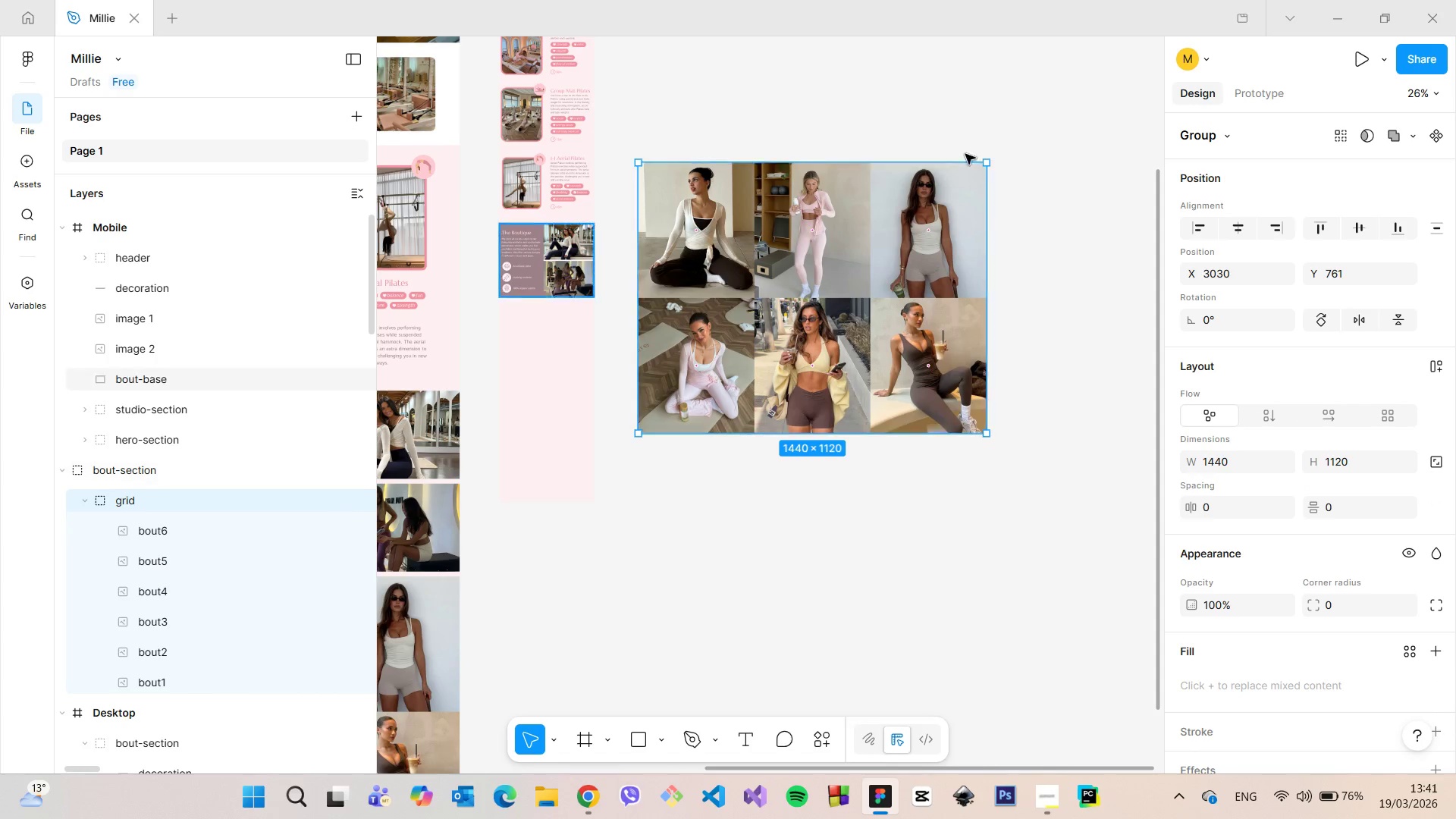 
left_click_drag(start_coordinate=[834, 265], to_coordinate=[693, 400])
 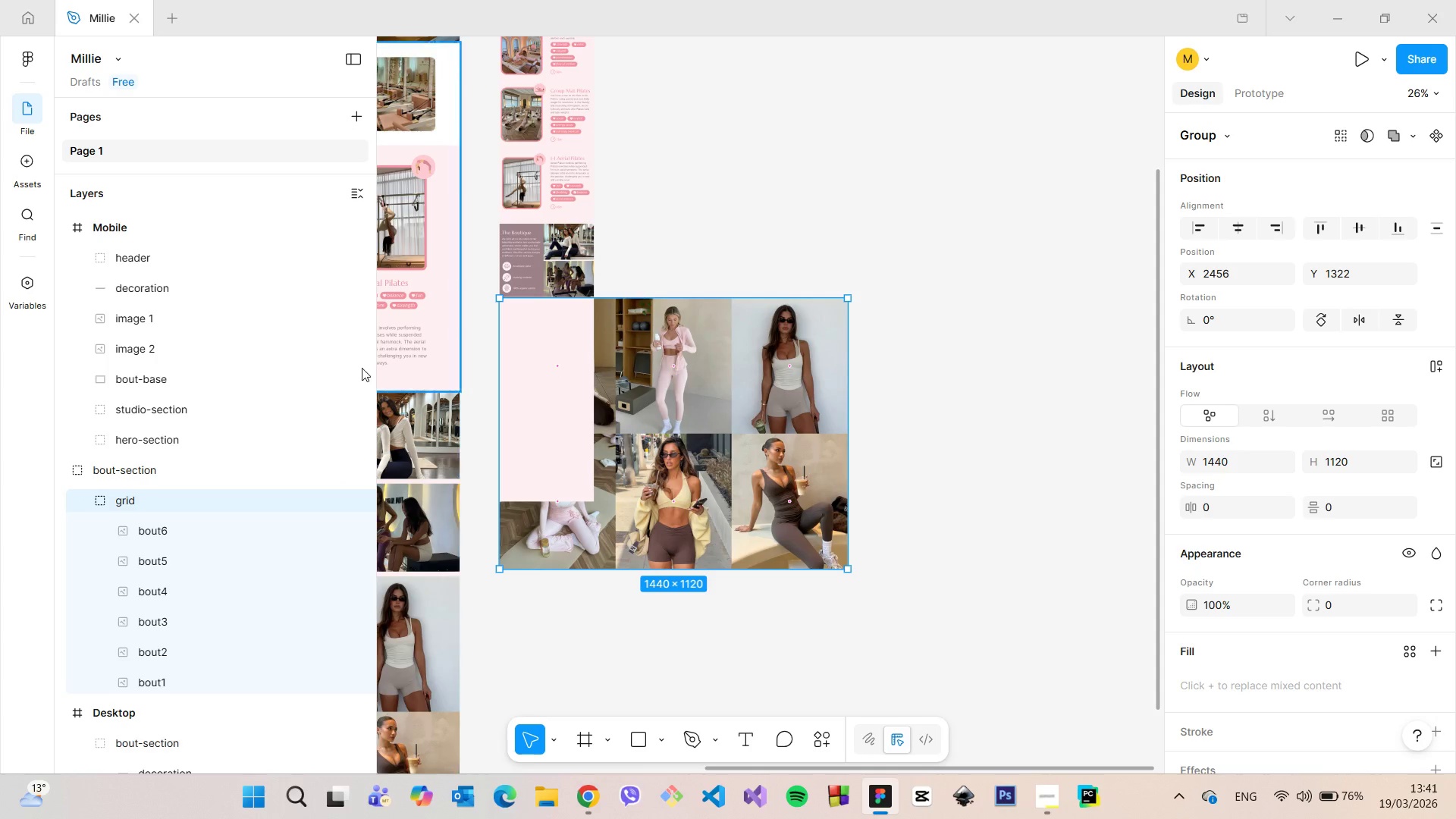 
wait(5.03)
 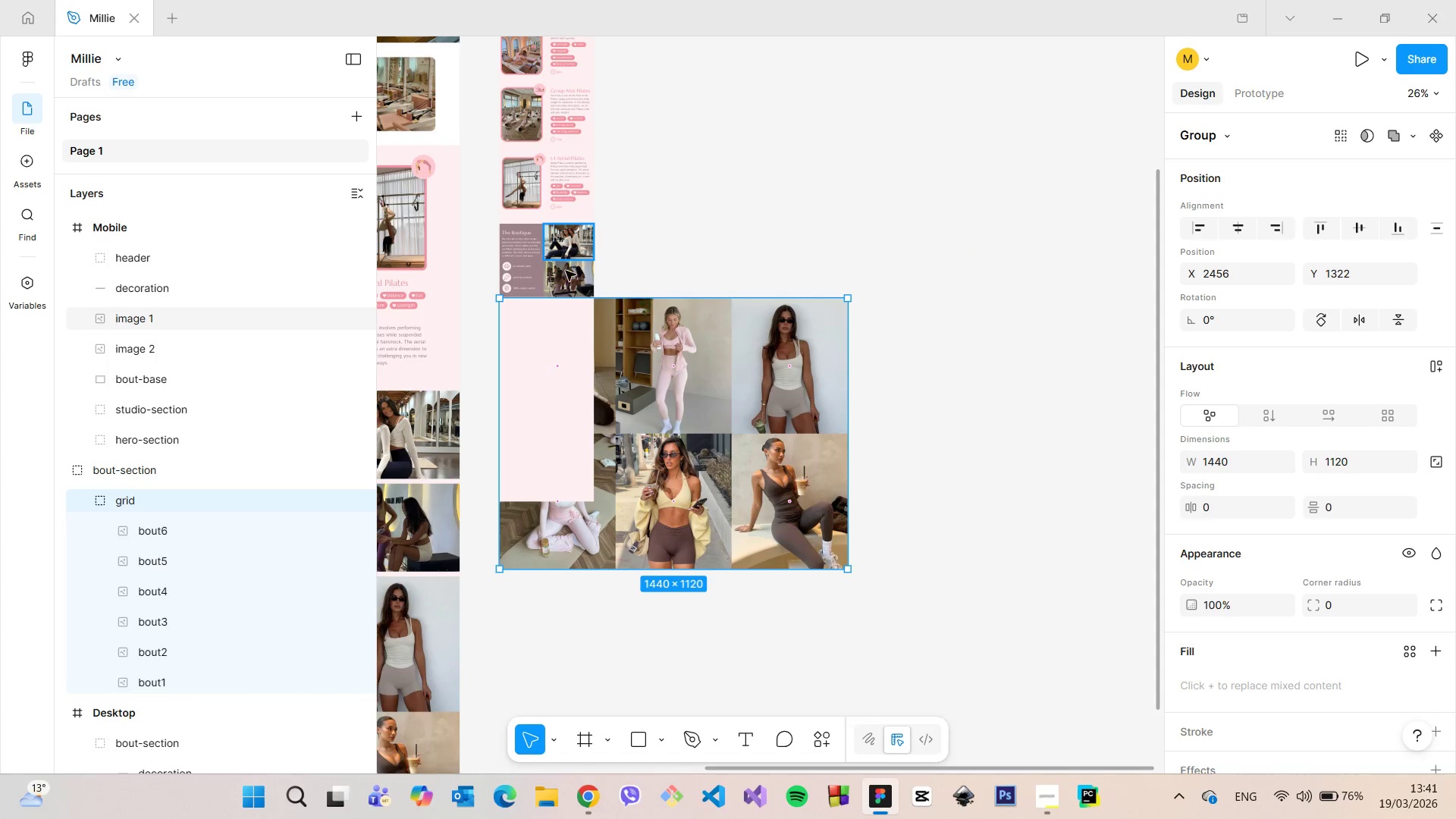 
left_click([89, 500])
 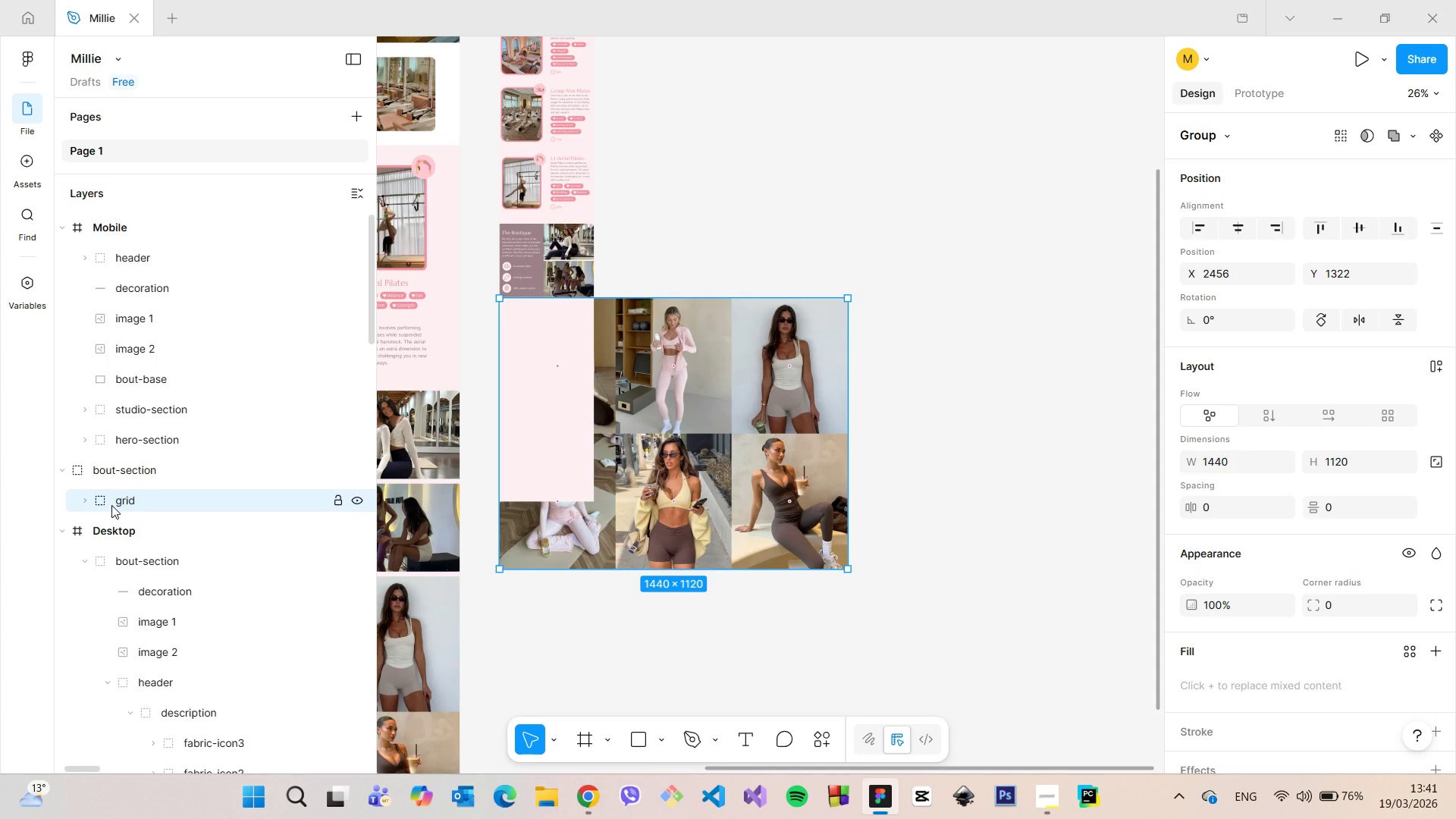 
scroll: coordinate [111, 505], scroll_direction: up, amount: 2.0
 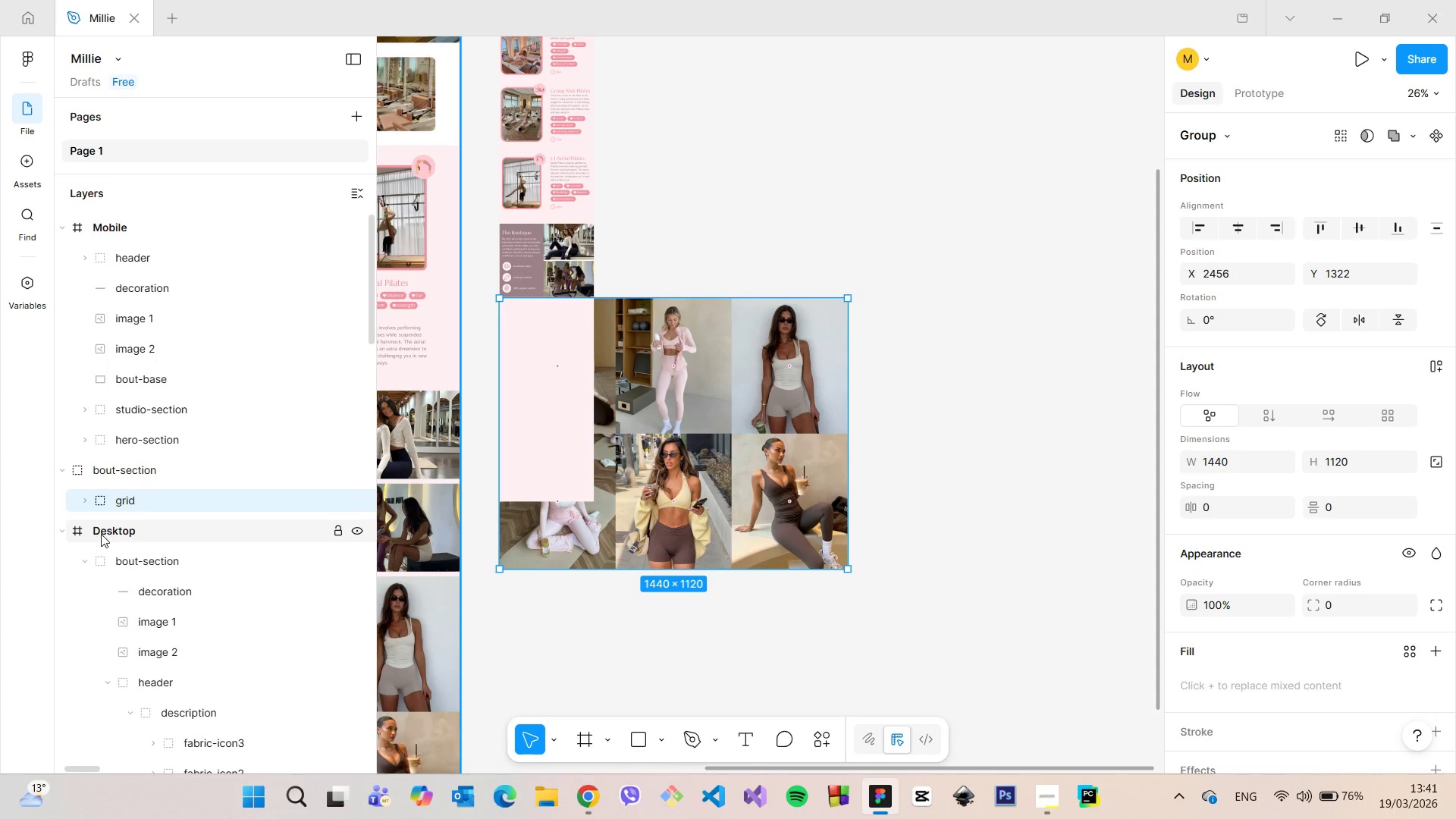 
scroll: coordinate [103, 537], scroll_direction: down, amount: 1.0
 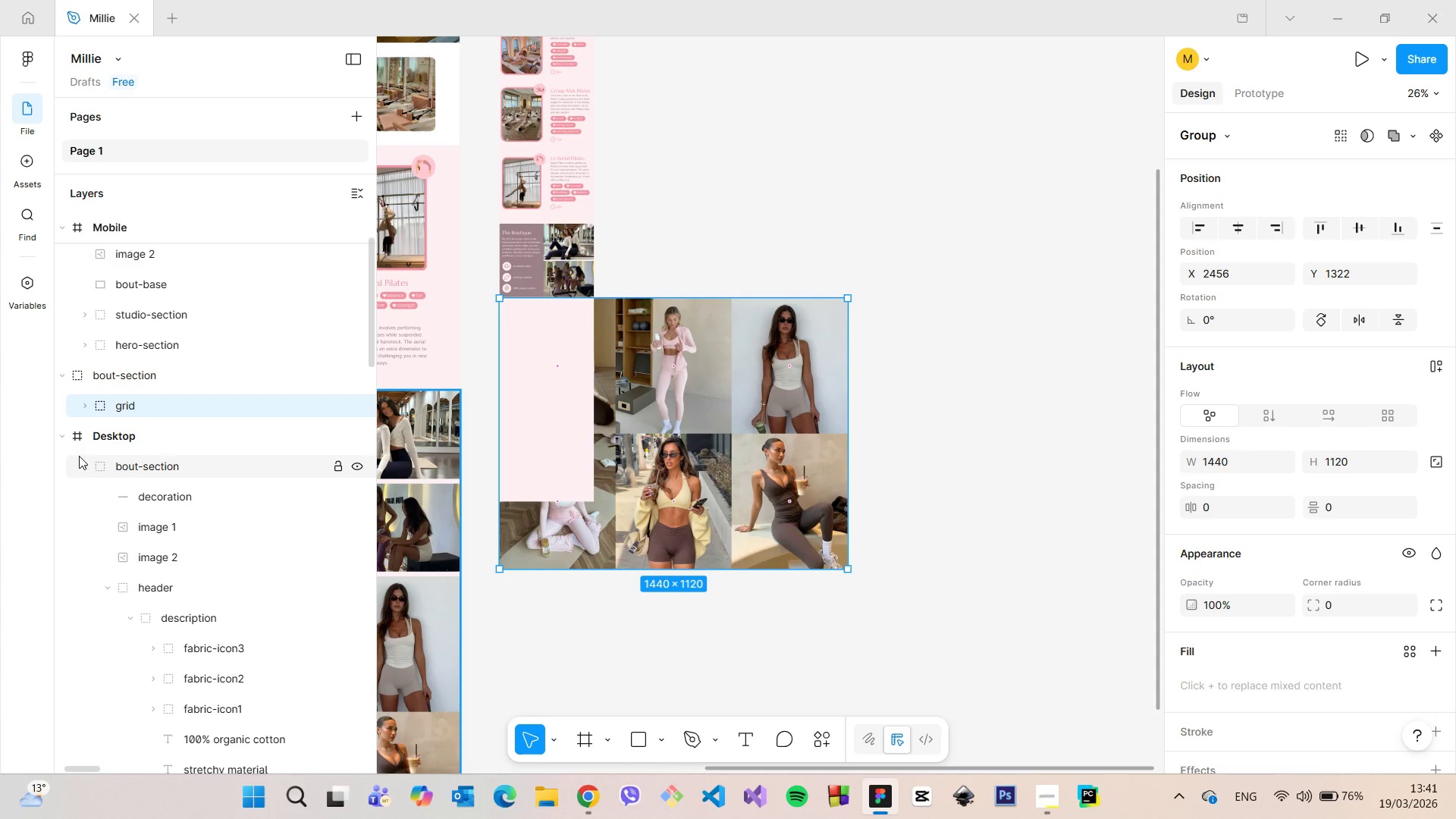 
left_click([62, 438])
 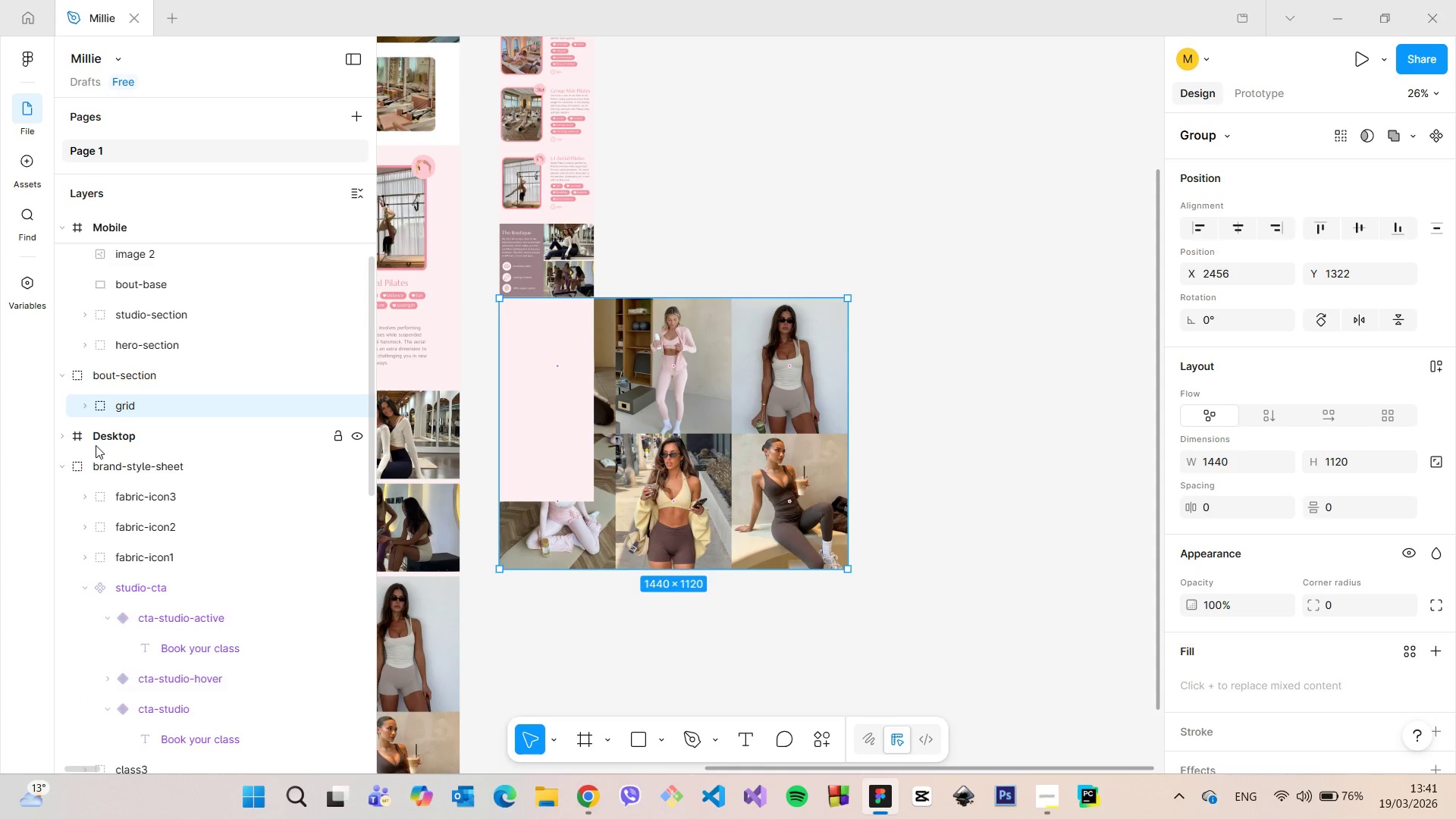 
scroll: coordinate [259, 303], scroll_direction: up, amount: 8.0
 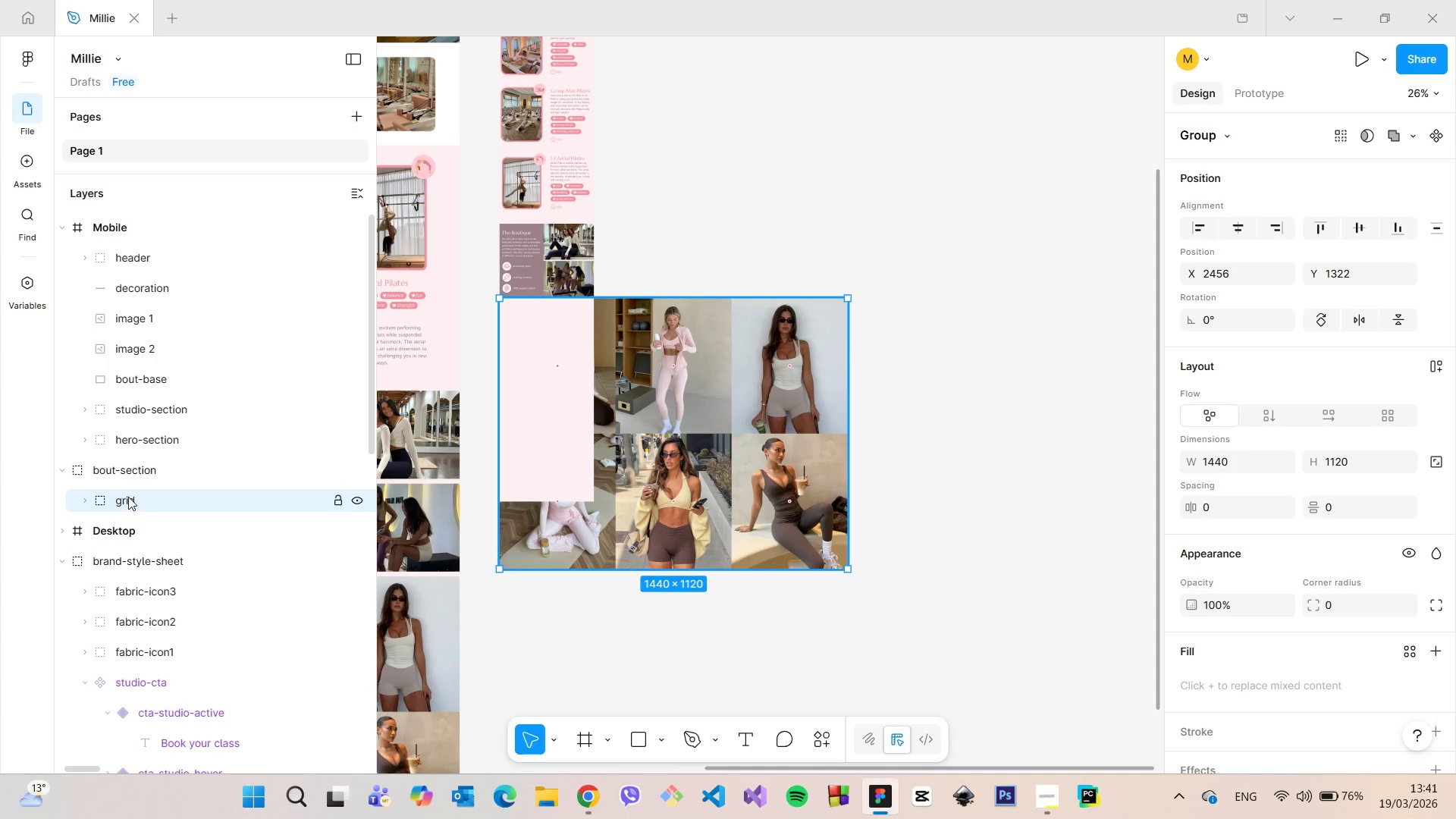 
left_click_drag(start_coordinate=[125, 500], to_coordinate=[113, 460])
 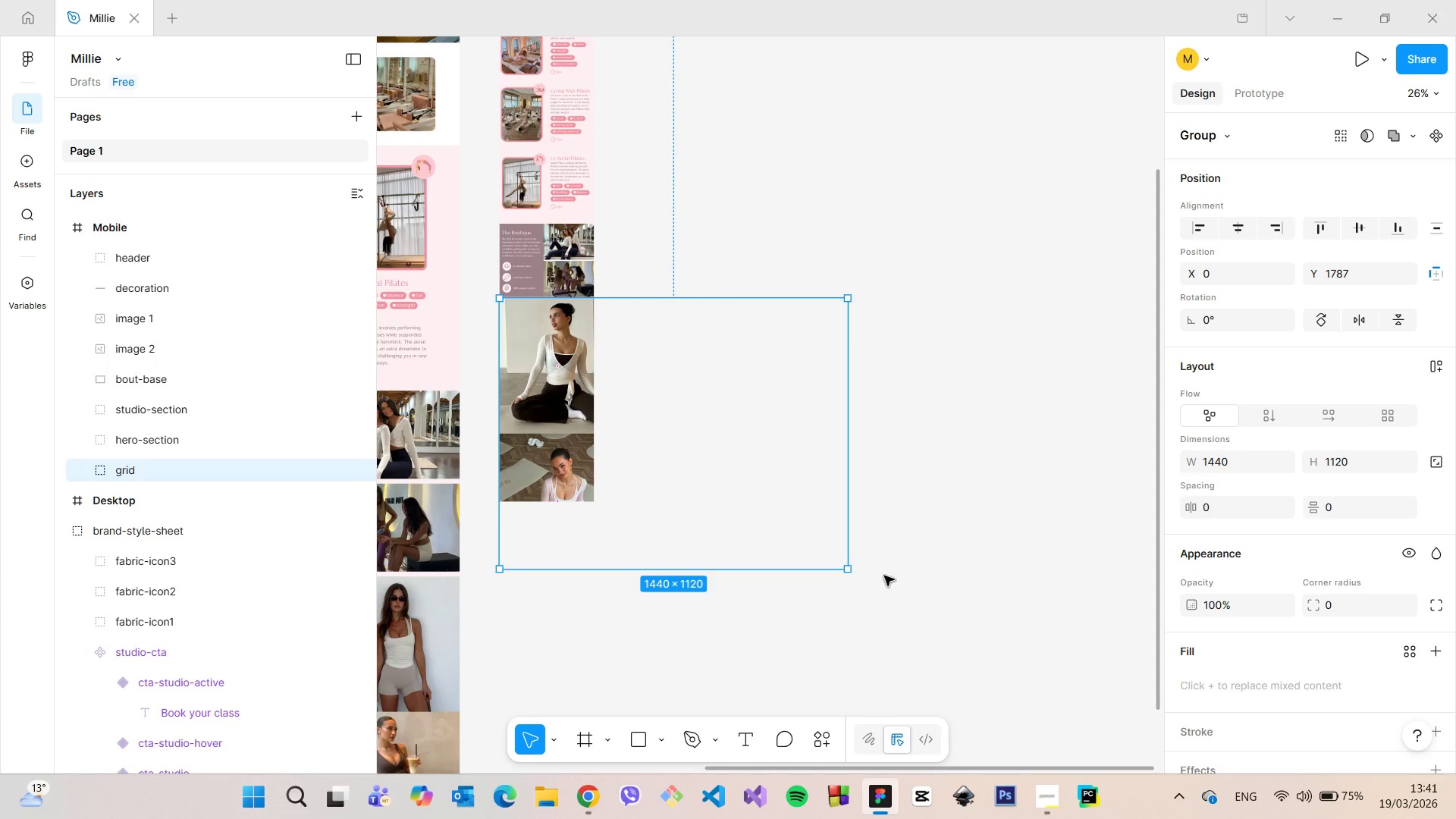 
left_click_drag(start_coordinate=[850, 573], to_coordinate=[595, 459])
 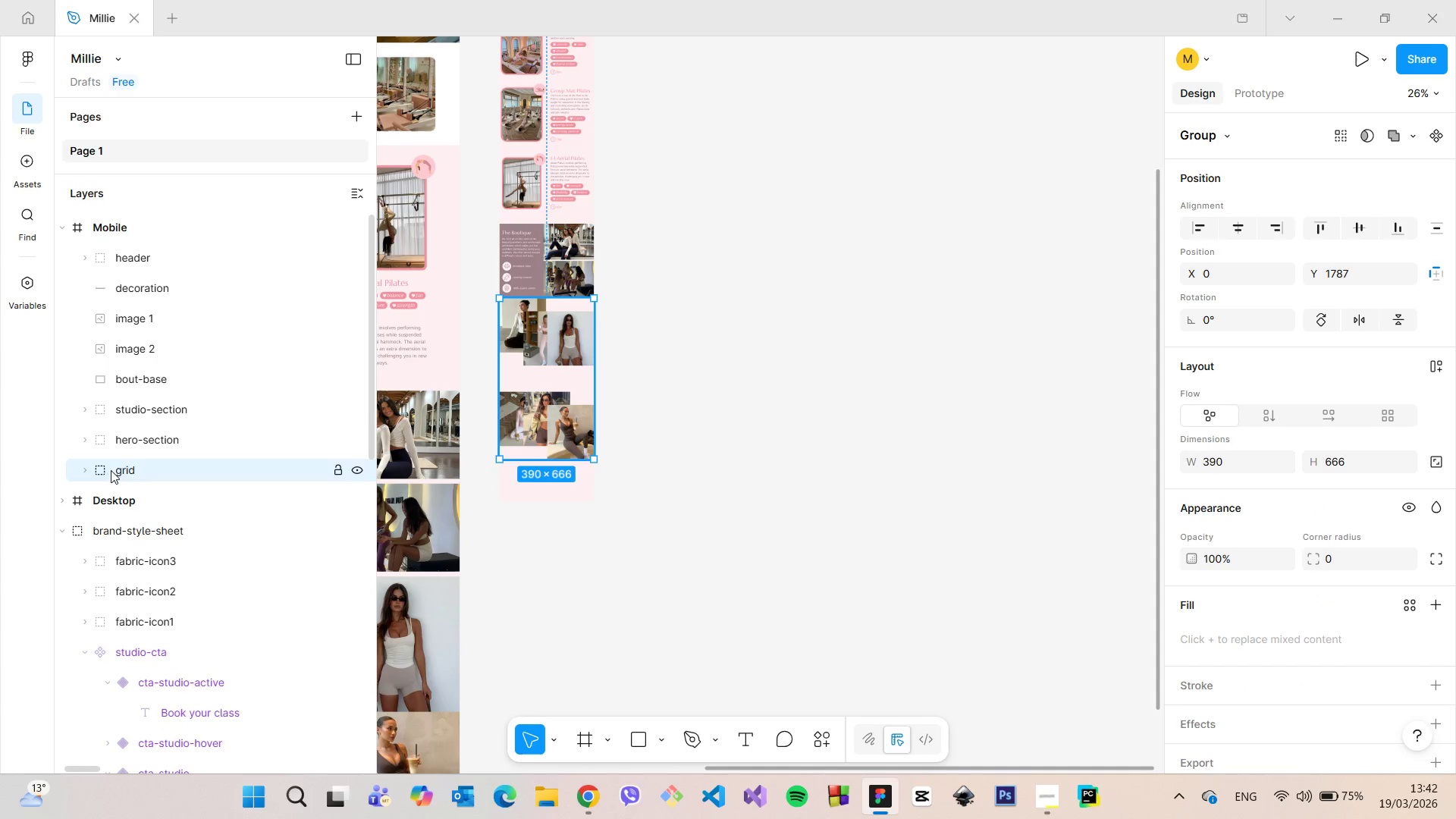 
left_click([85, 470])
 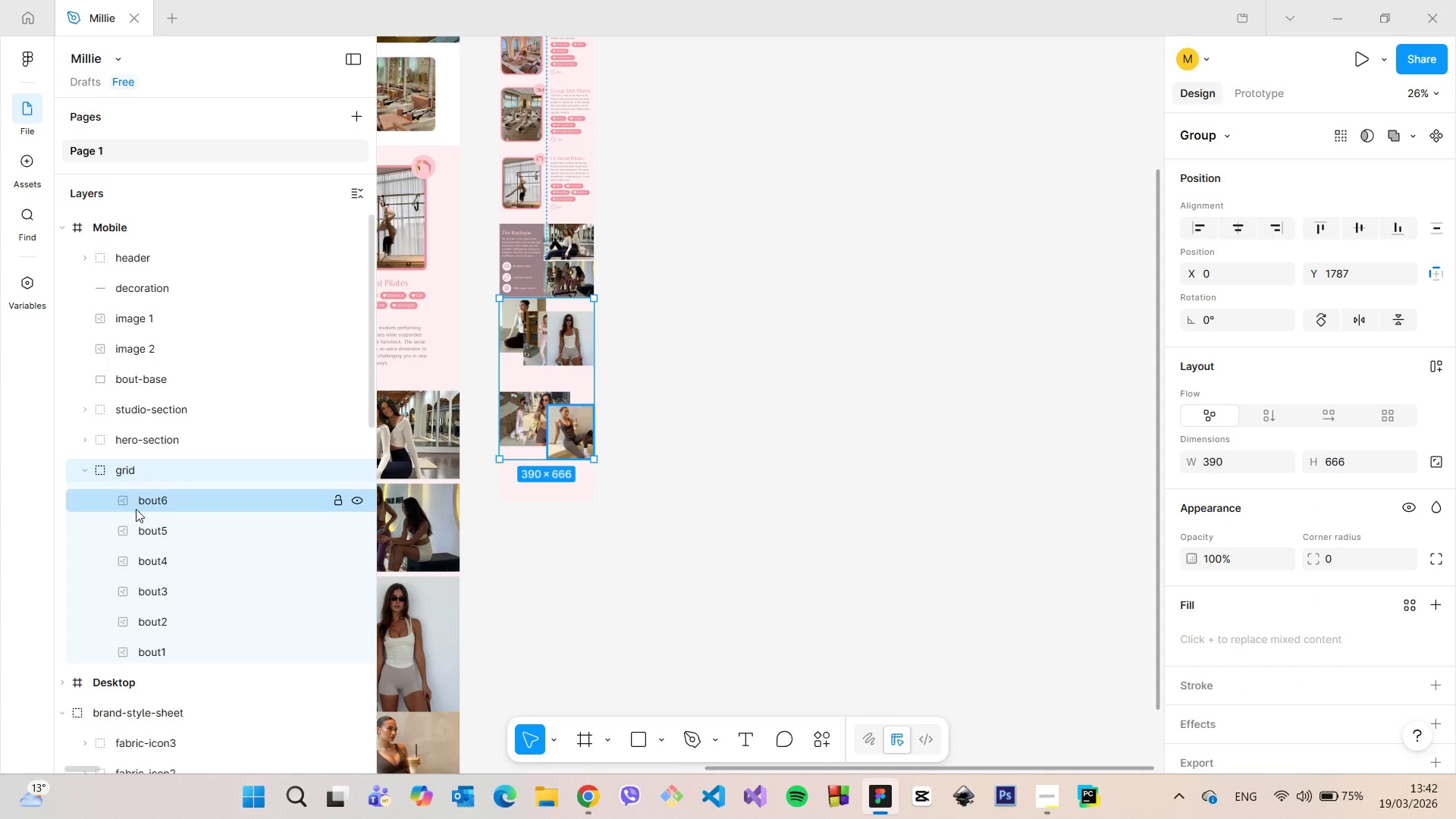 
left_click([136, 509])
 